 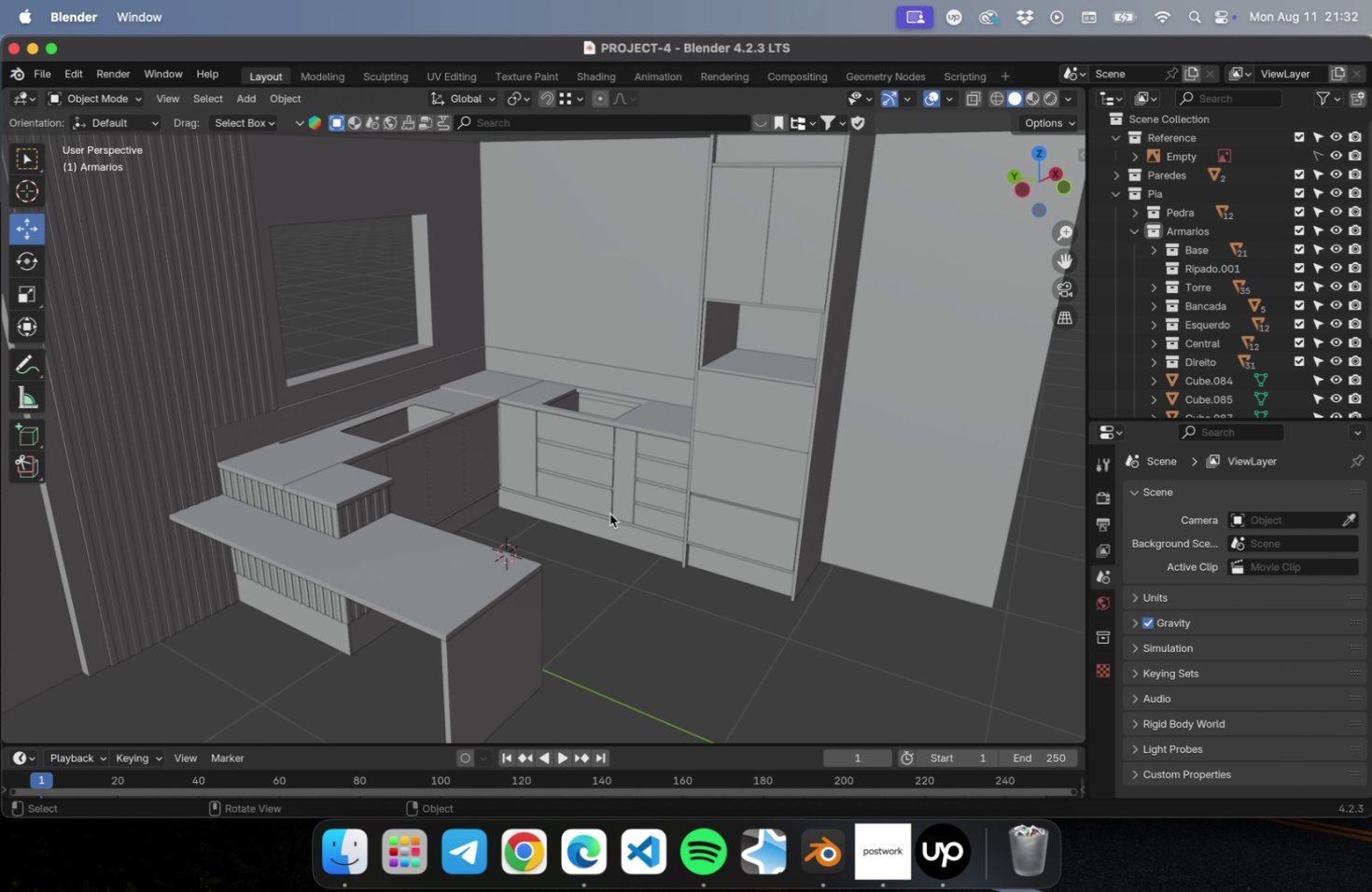 
key(Meta+S)
 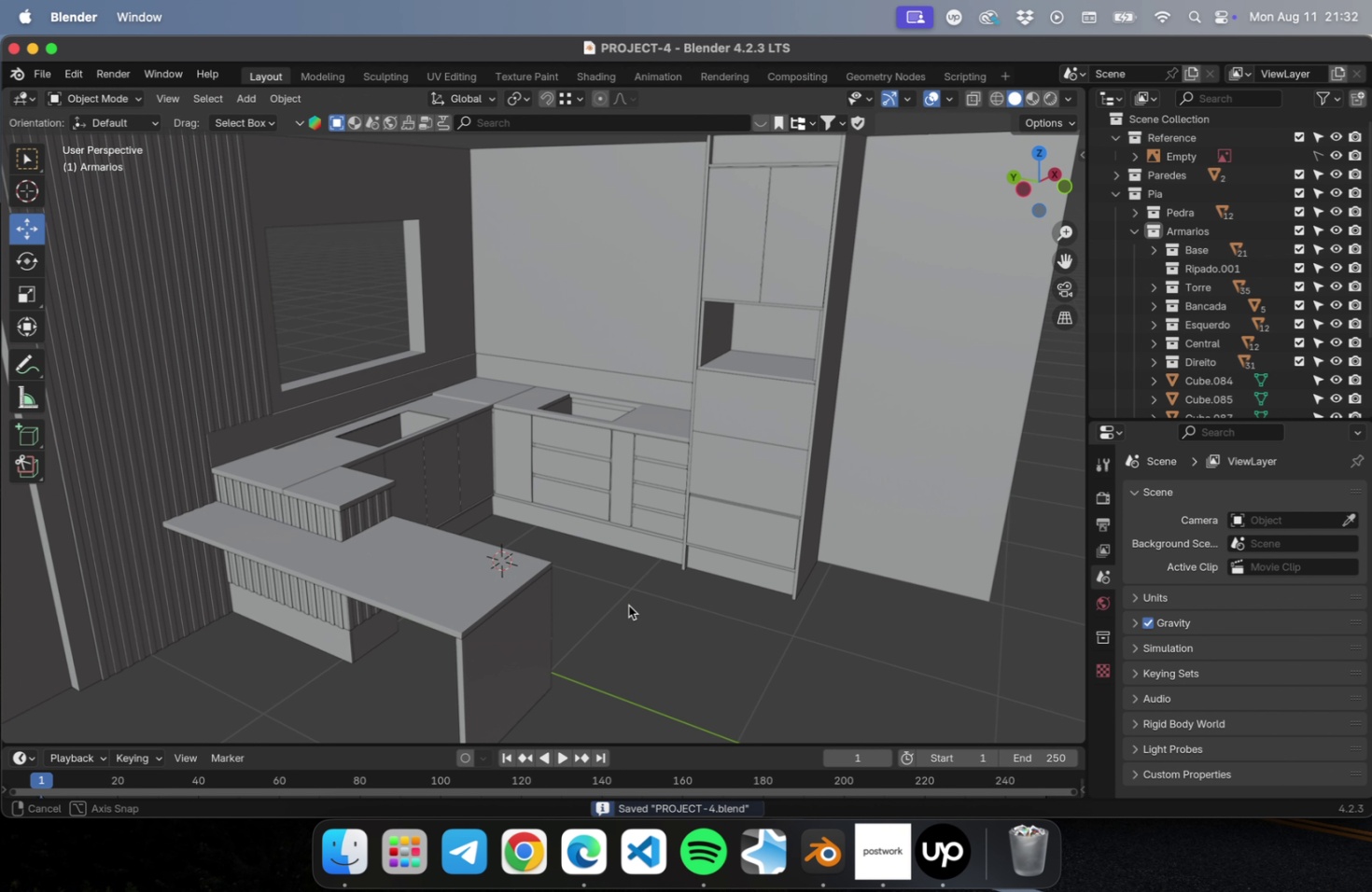 
hold_key(key=ShiftLeft, duration=0.42)
 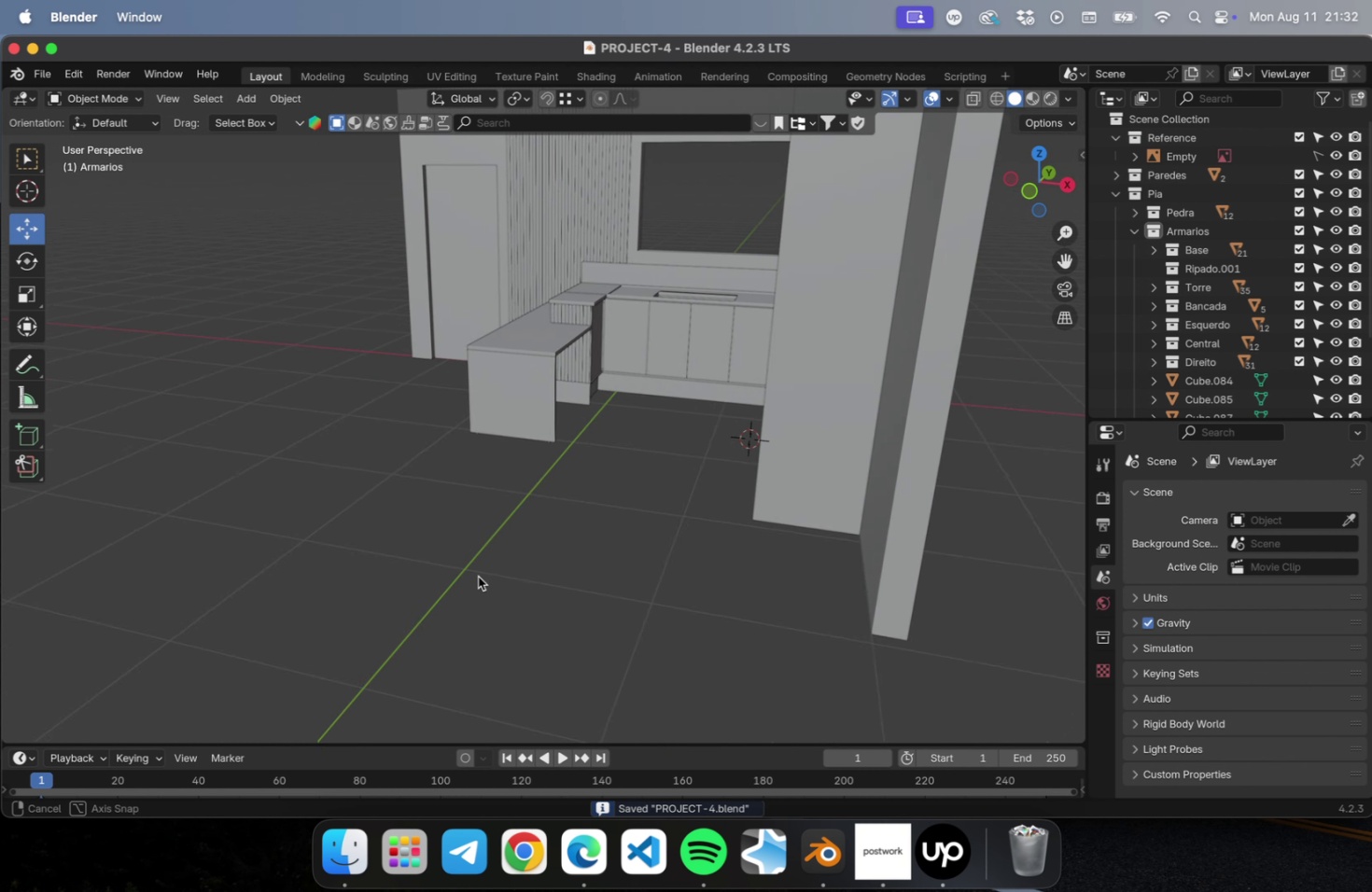 
scroll: coordinate [659, 277], scroll_direction: up, amount: 2.0
 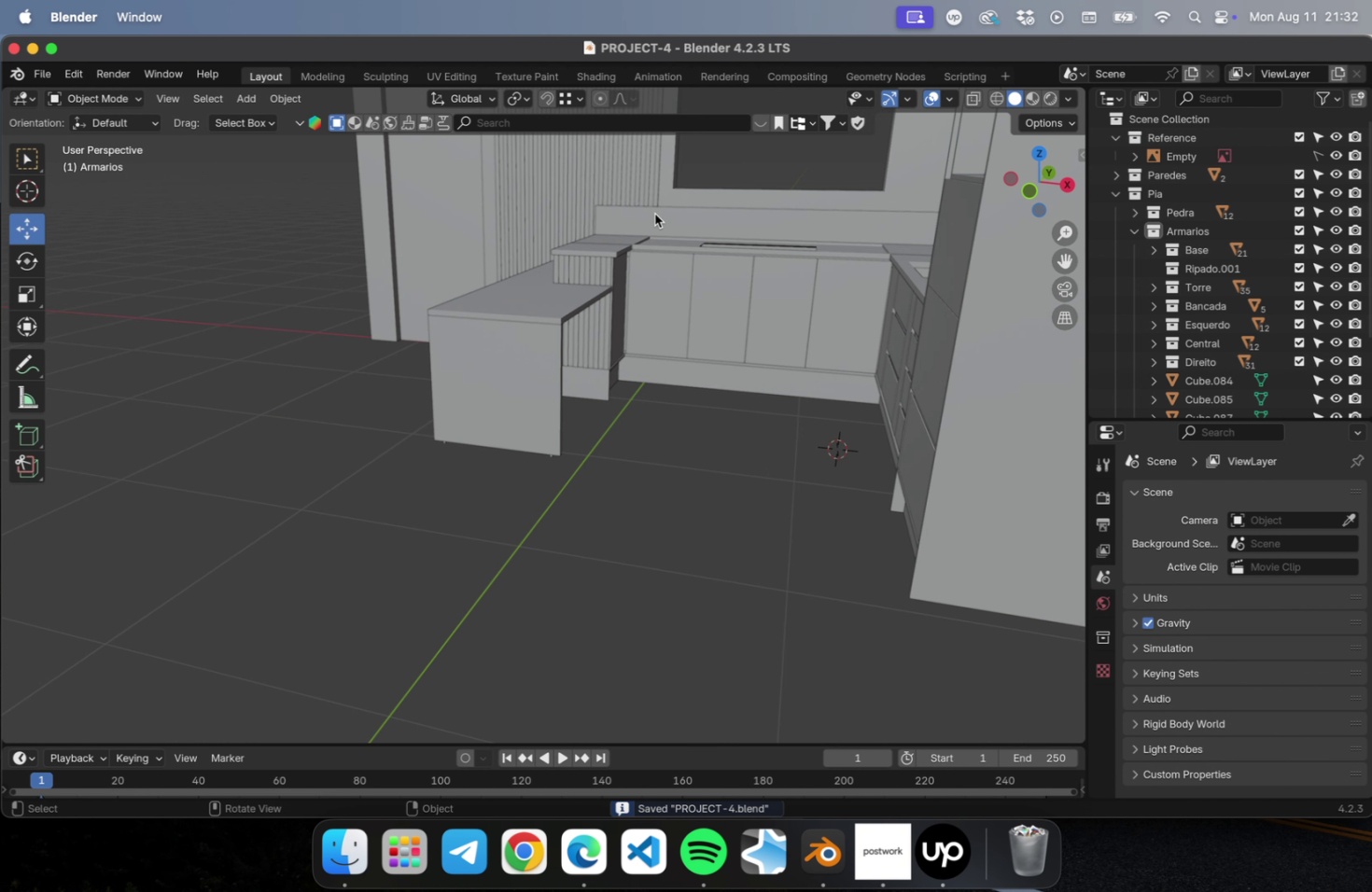 
hold_key(key=ShiftLeft, duration=0.72)
 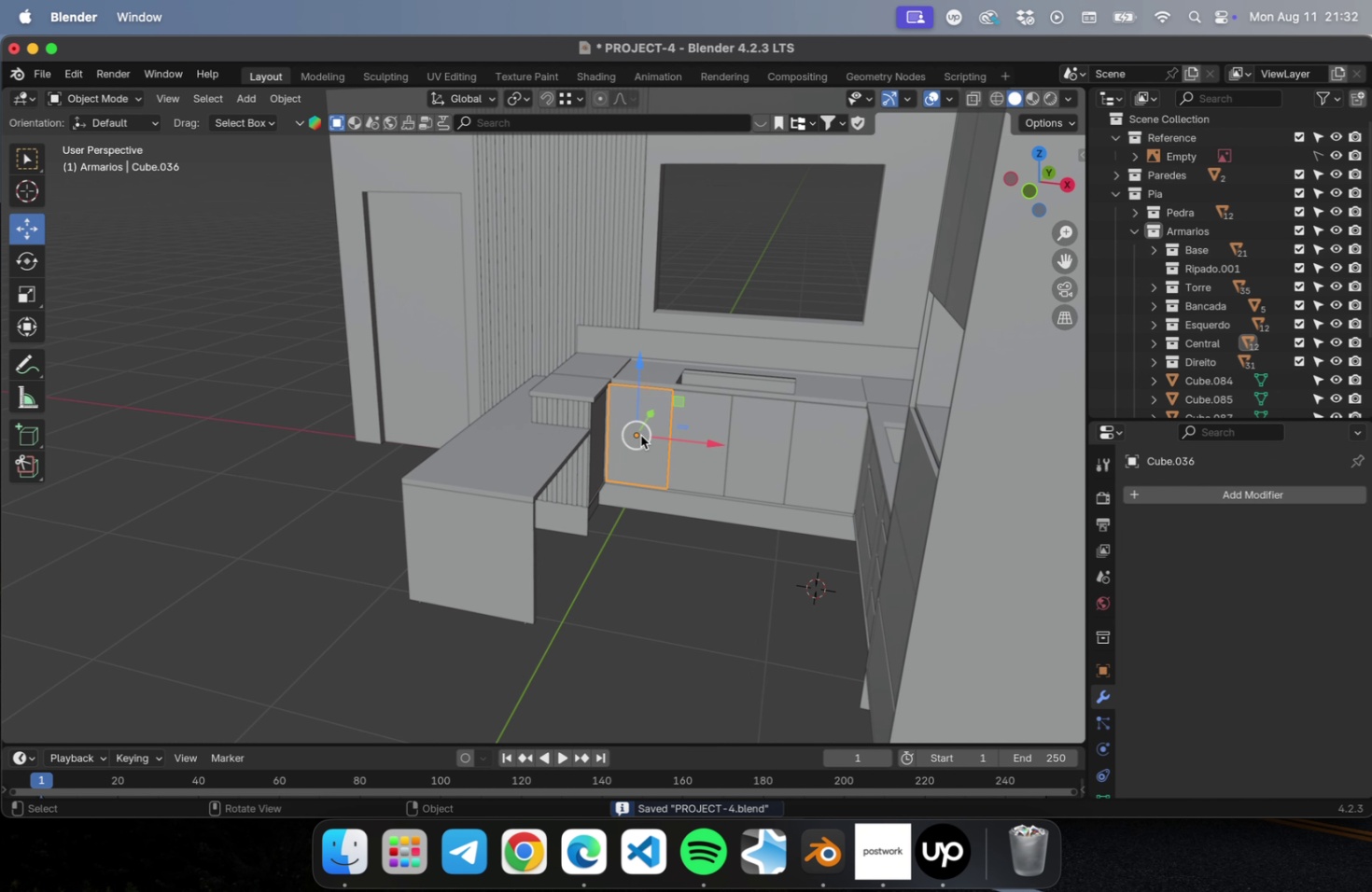 
scroll: coordinate [689, 421], scroll_direction: up, amount: 10.0
 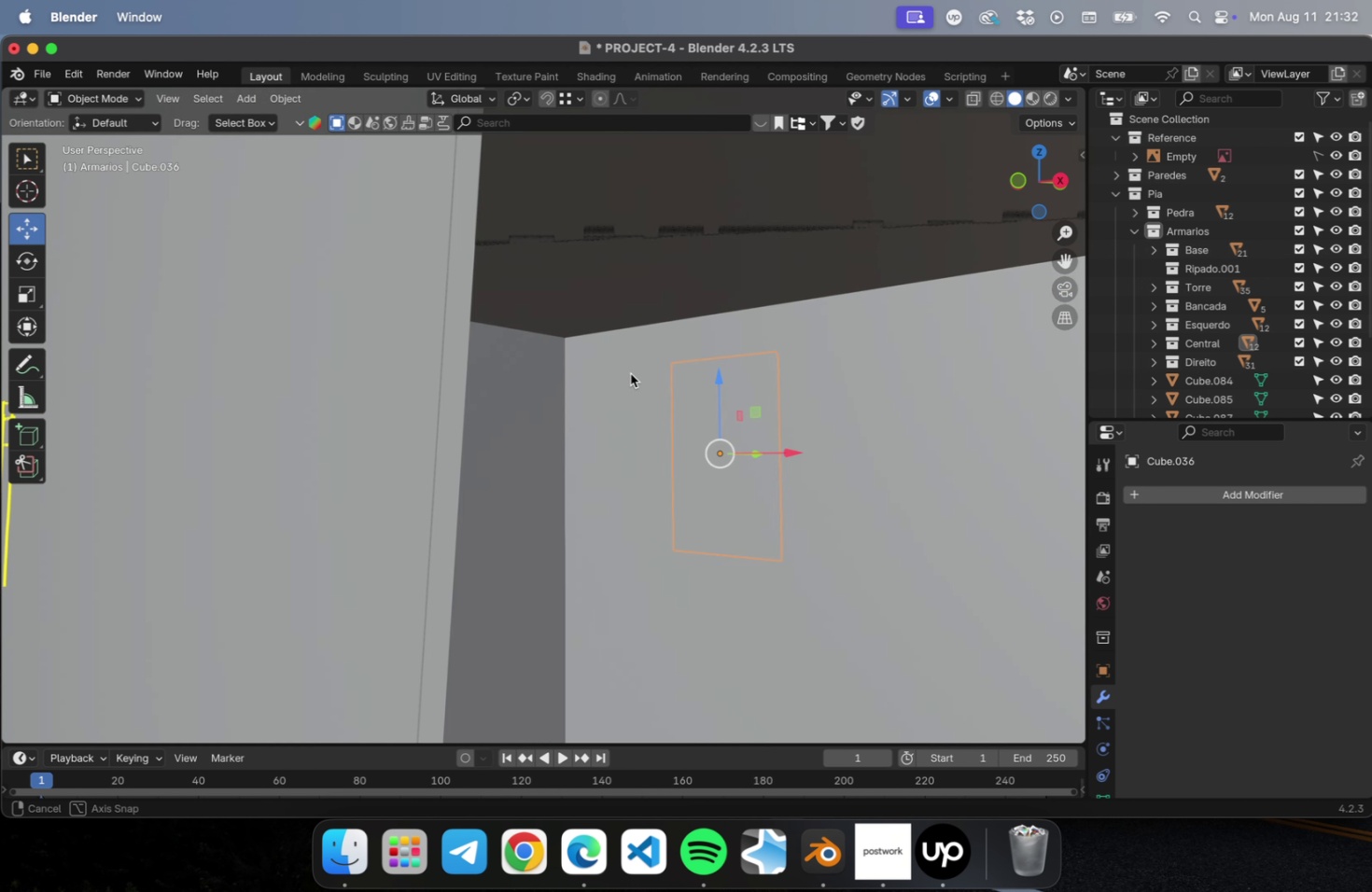 
hold_key(key=ShiftLeft, duration=0.54)
 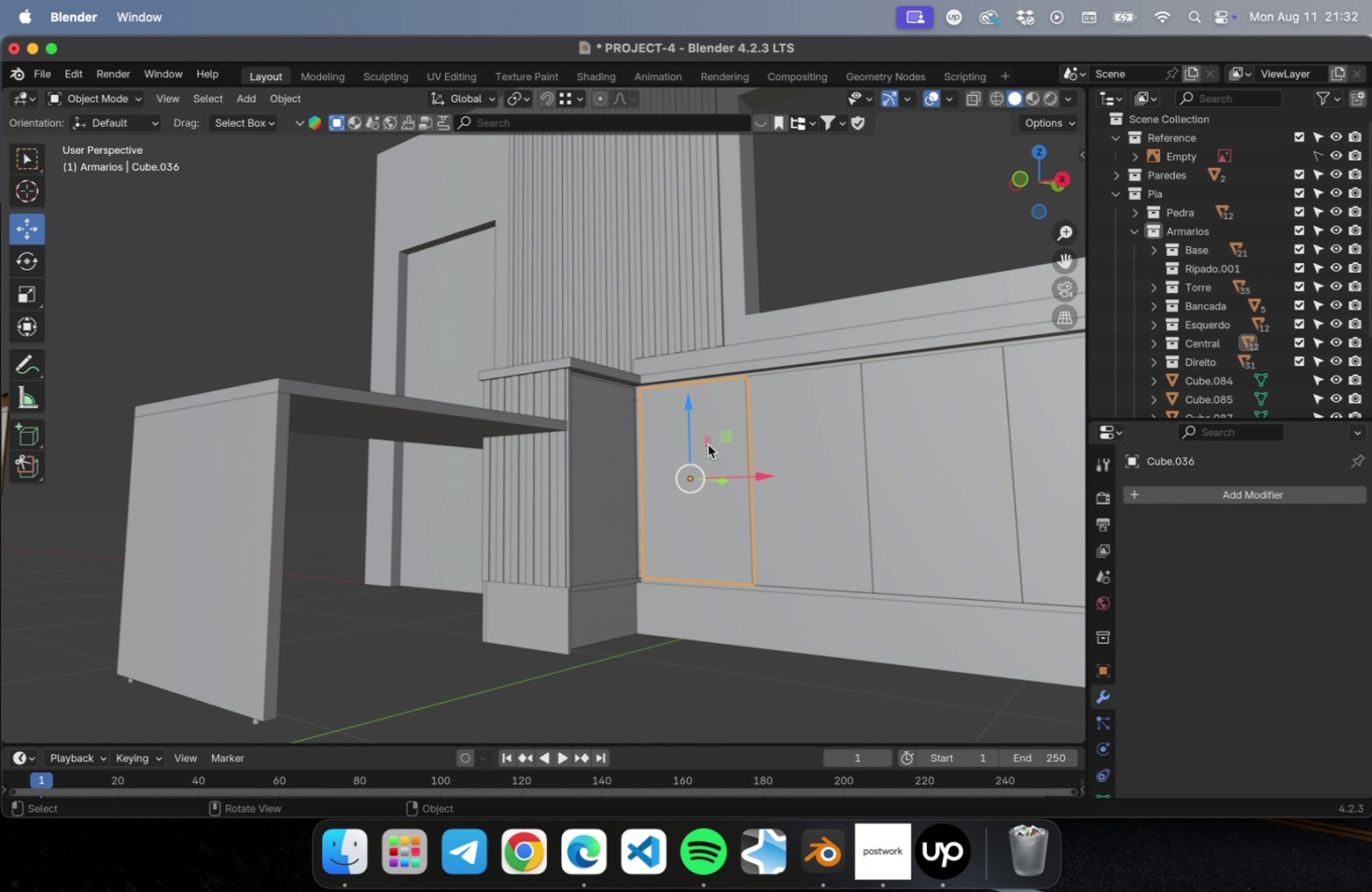 
scroll: coordinate [703, 462], scroll_direction: up, amount: 2.0
 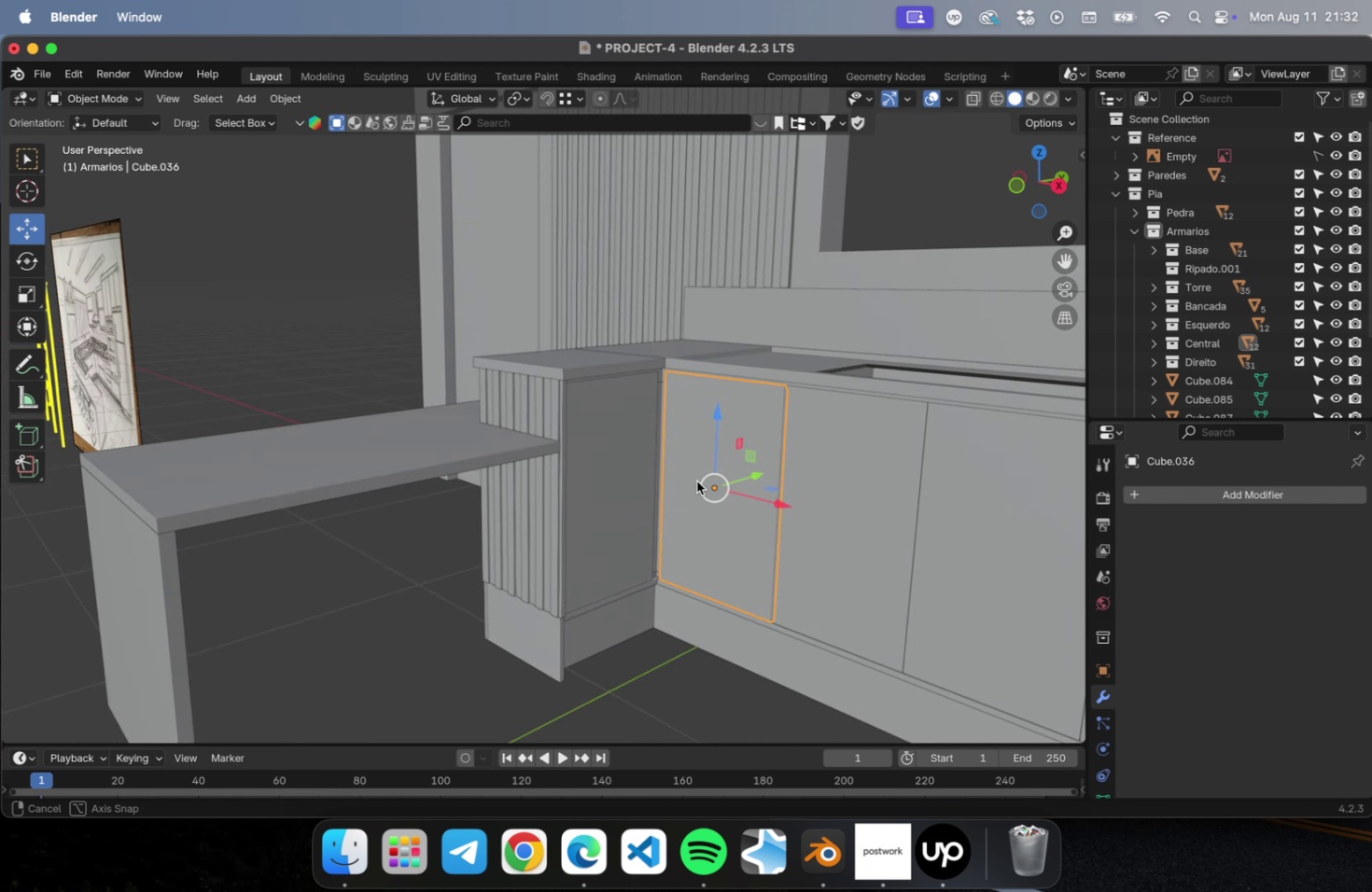 
key(Meta+S)
 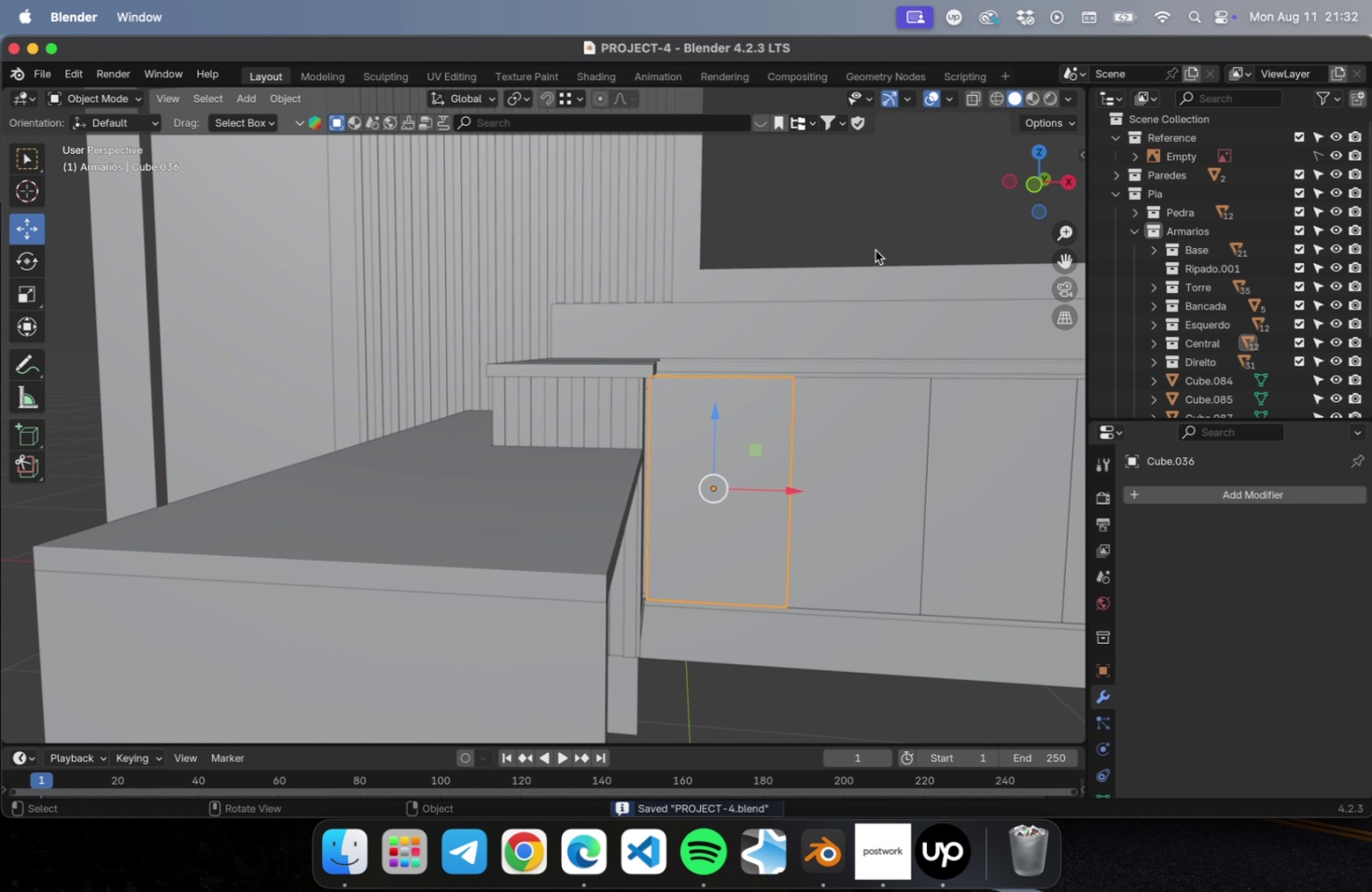 
hold_key(key=ShiftLeft, duration=0.69)
 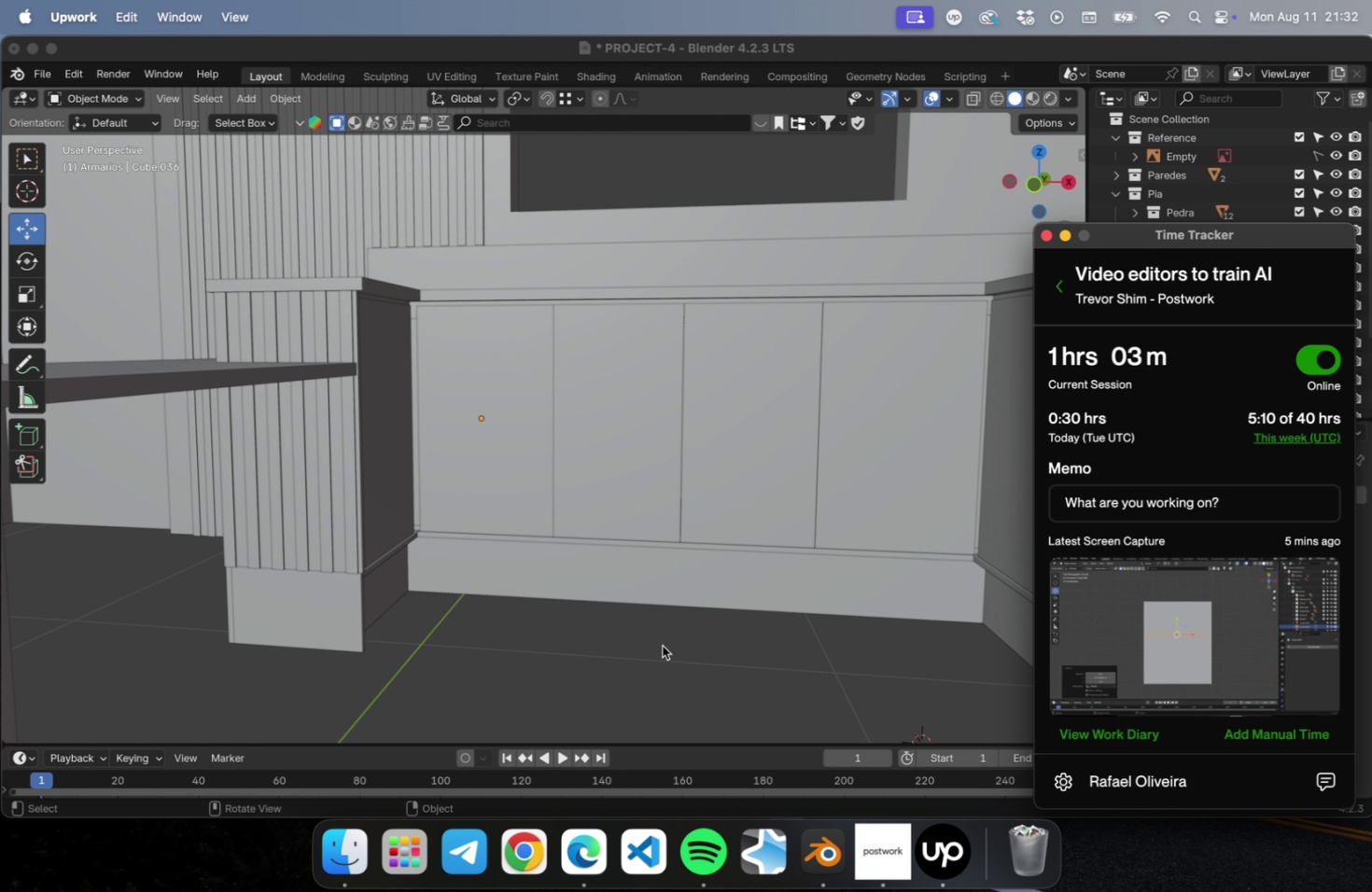 
wait(6.84)
 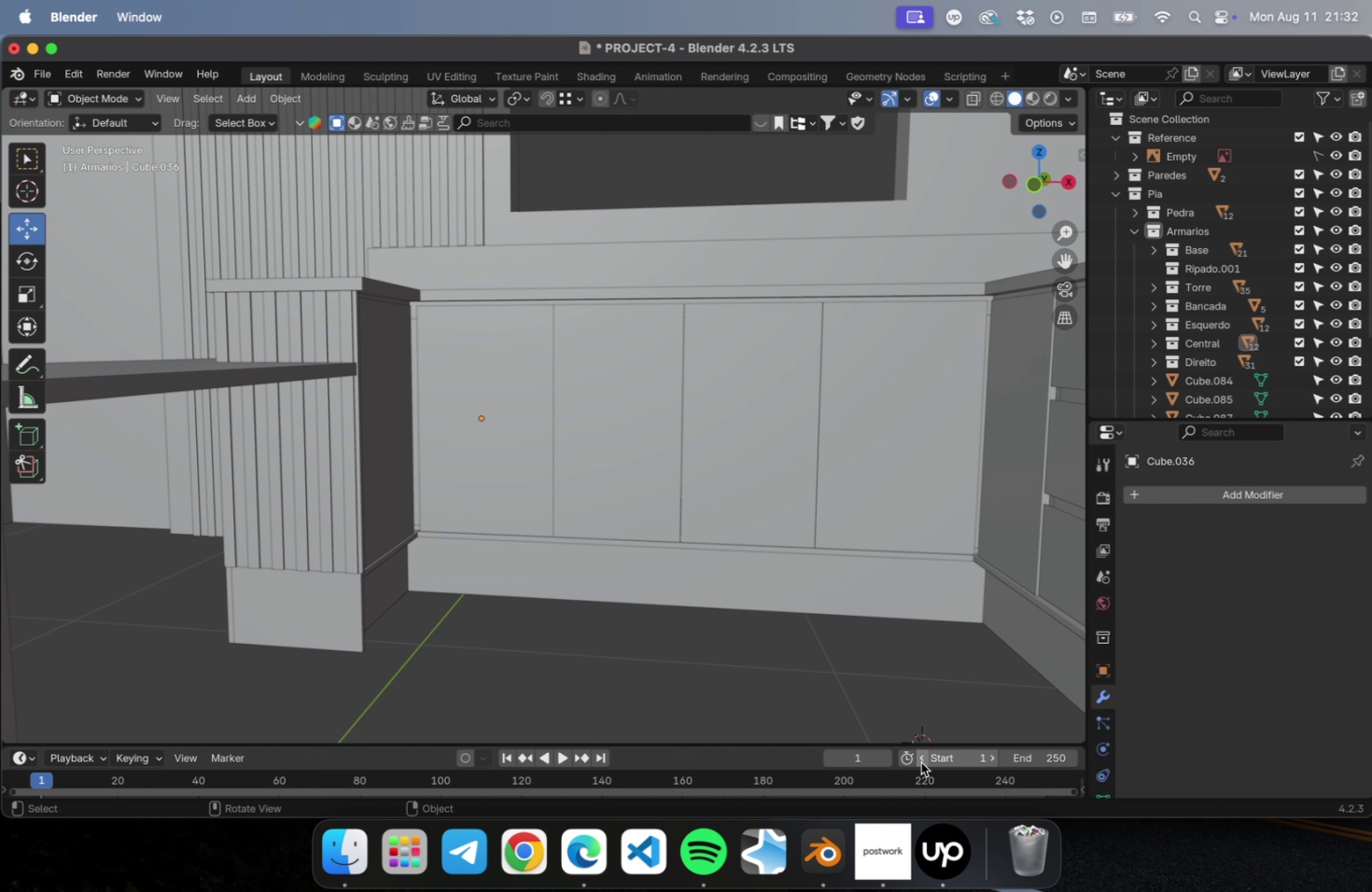 
left_click([662, 645])
 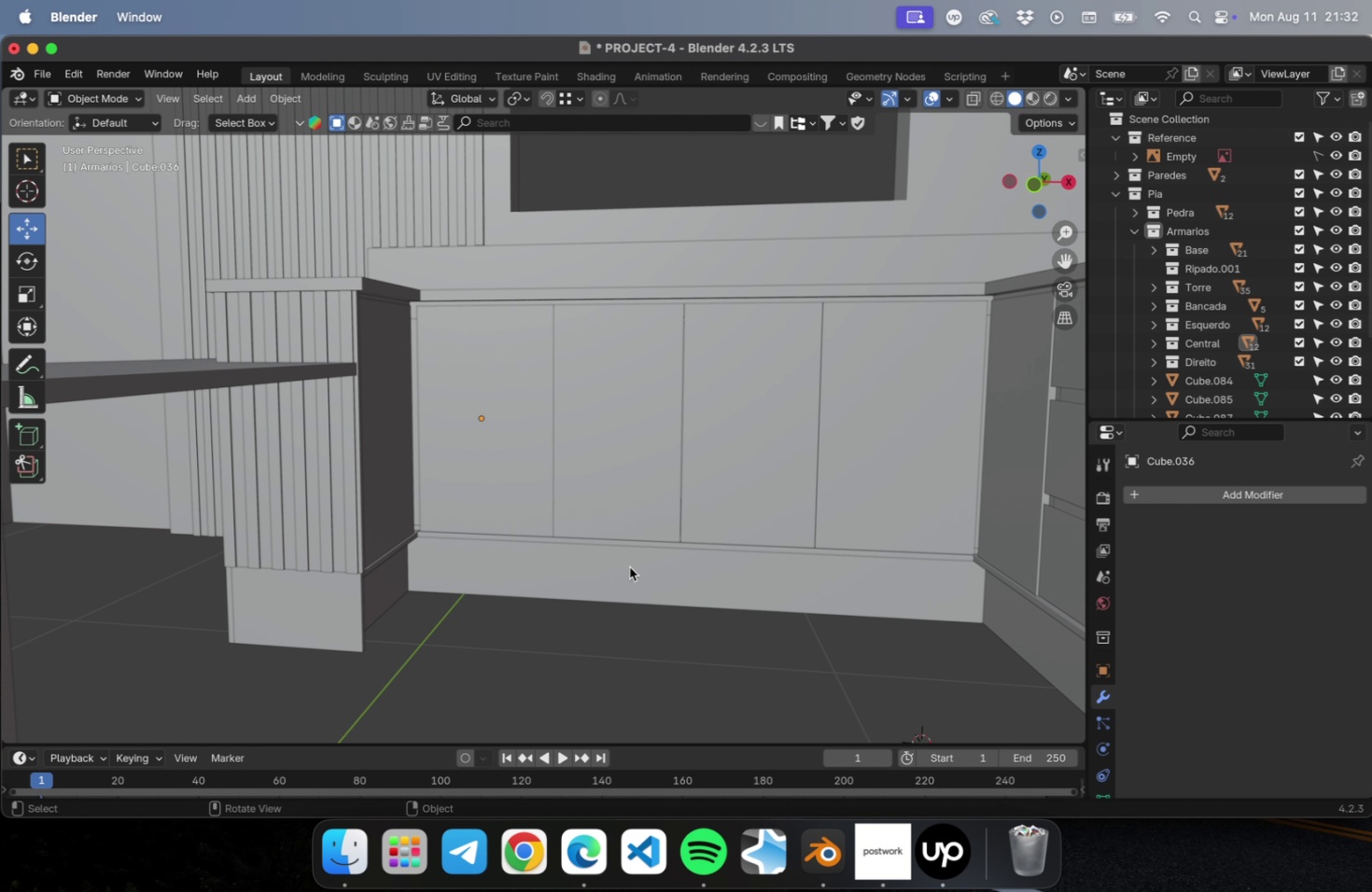 
hold_key(key=ShiftLeft, duration=0.47)
 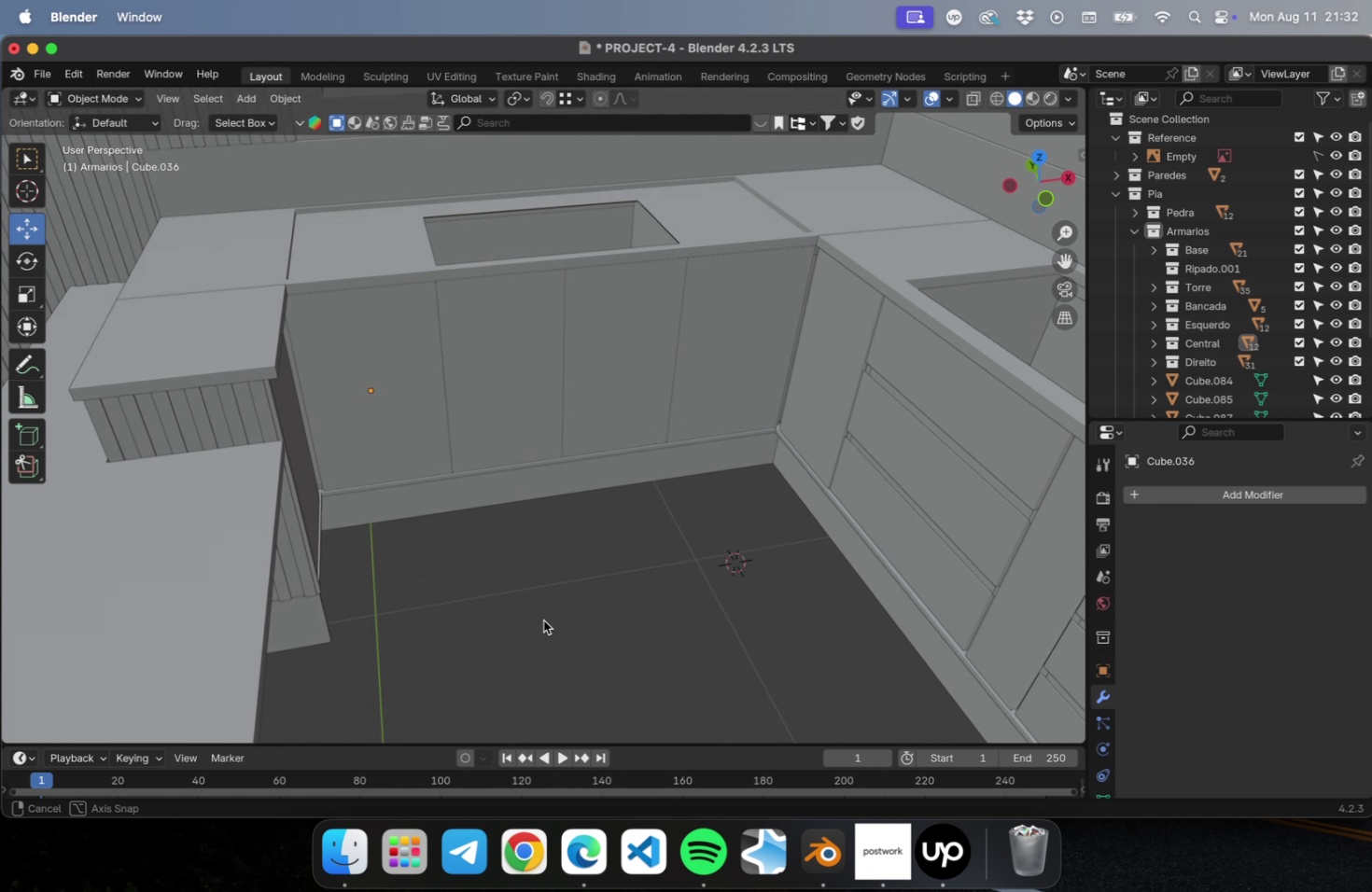 
scroll: coordinate [692, 460], scroll_direction: down, amount: 9.0
 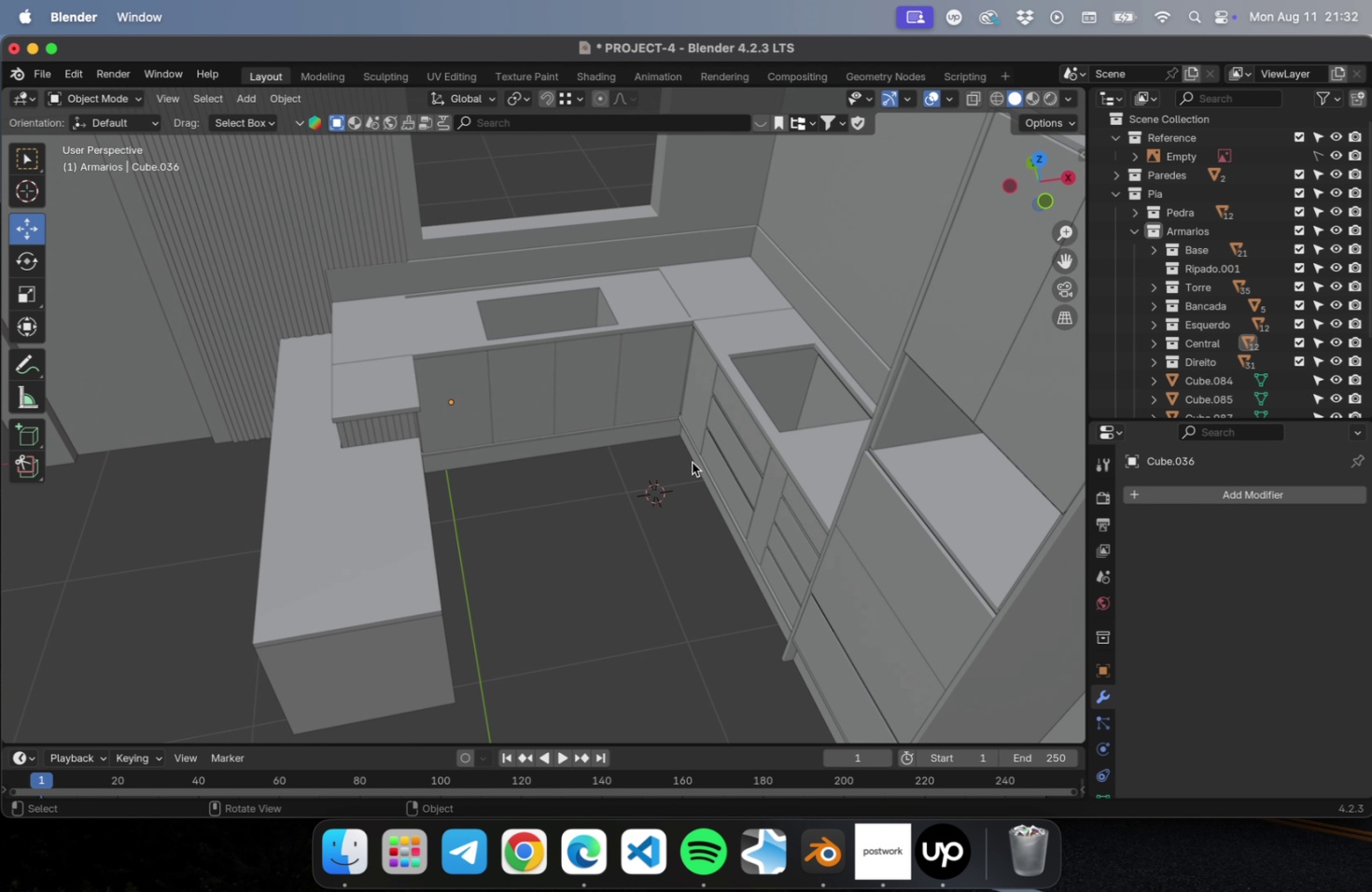 
hold_key(key=ShiftLeft, duration=0.34)
 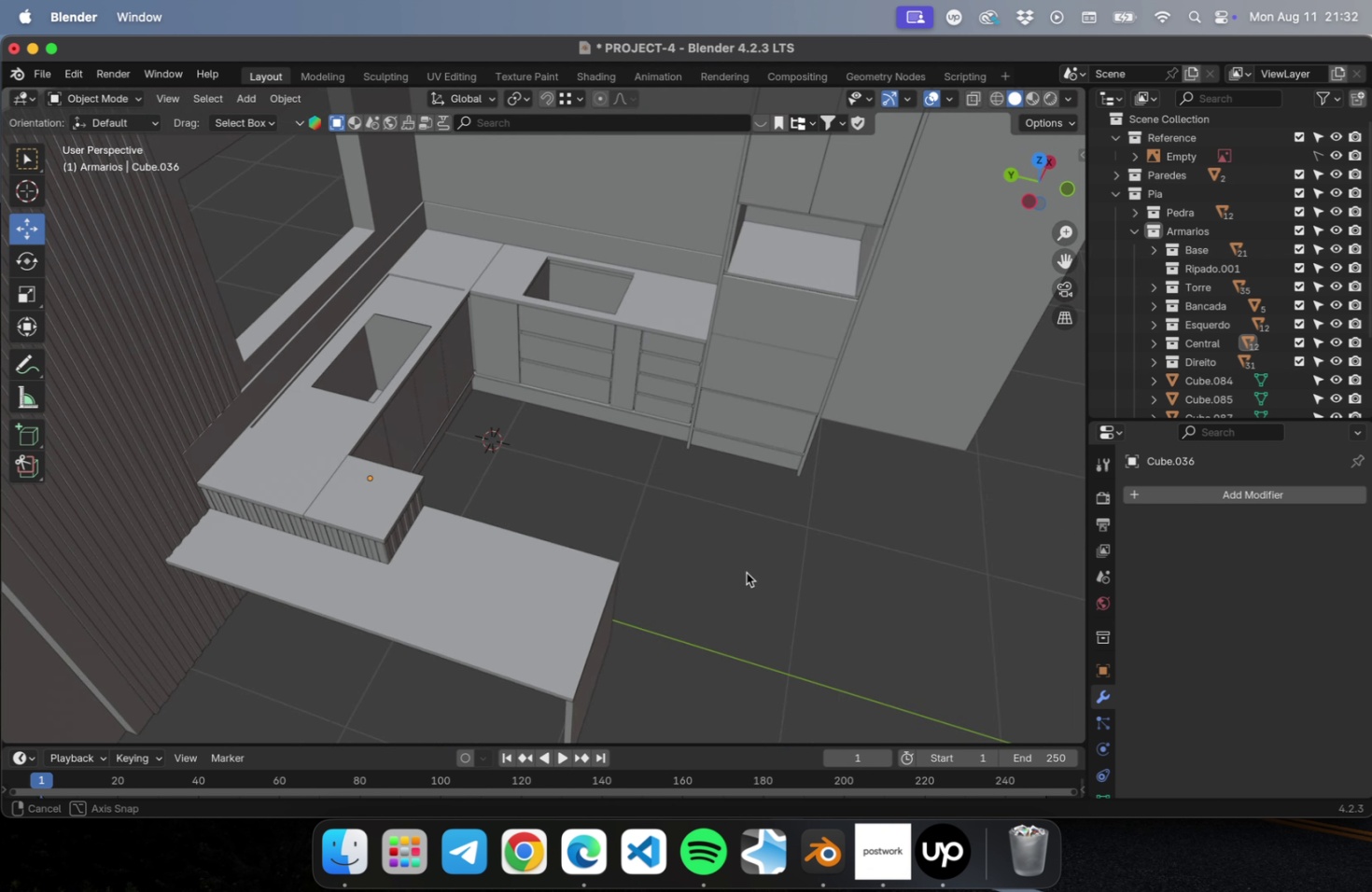 
hold_key(key=ShiftLeft, duration=0.54)
 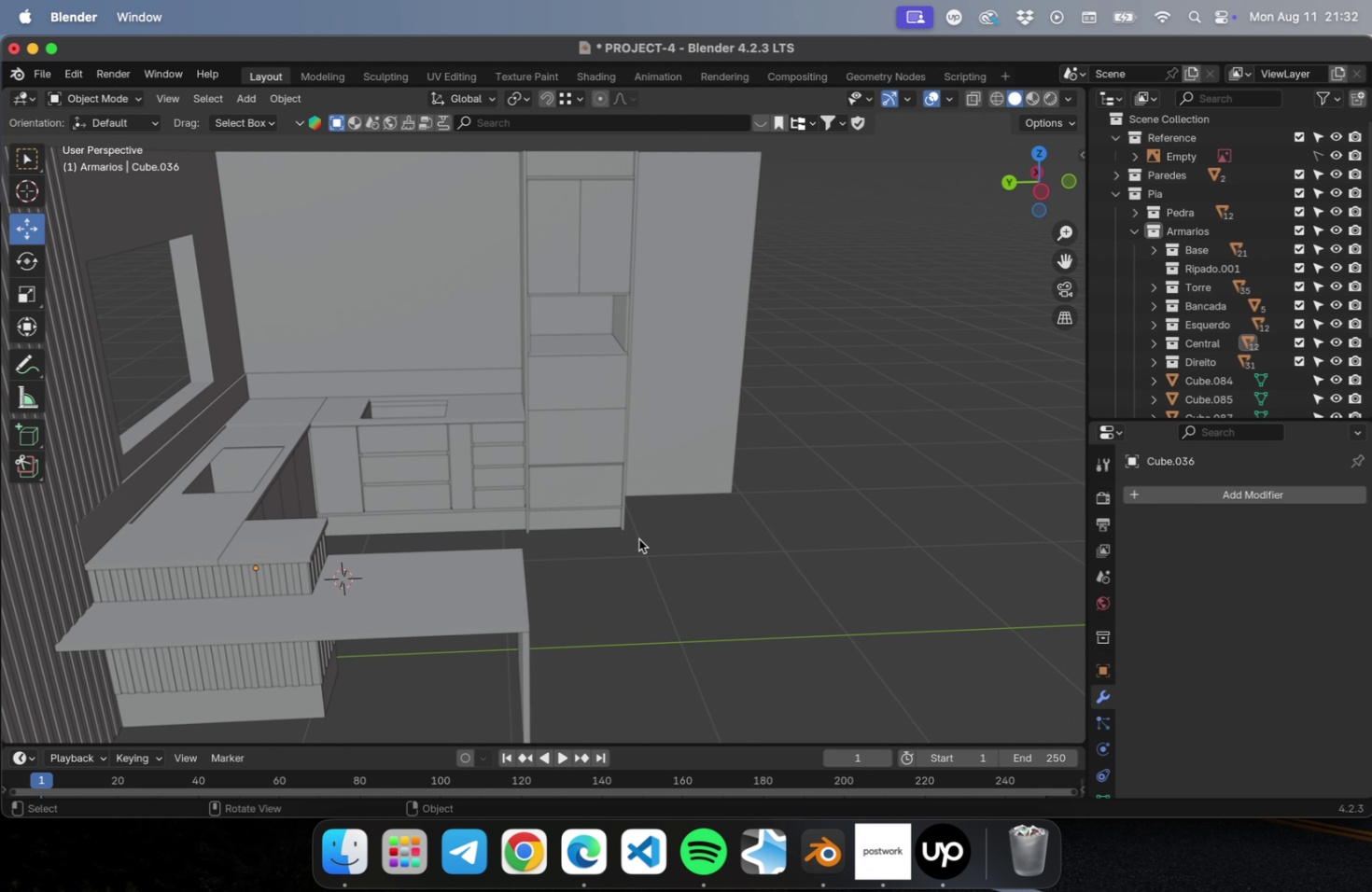 
key(Meta+CommandLeft)
 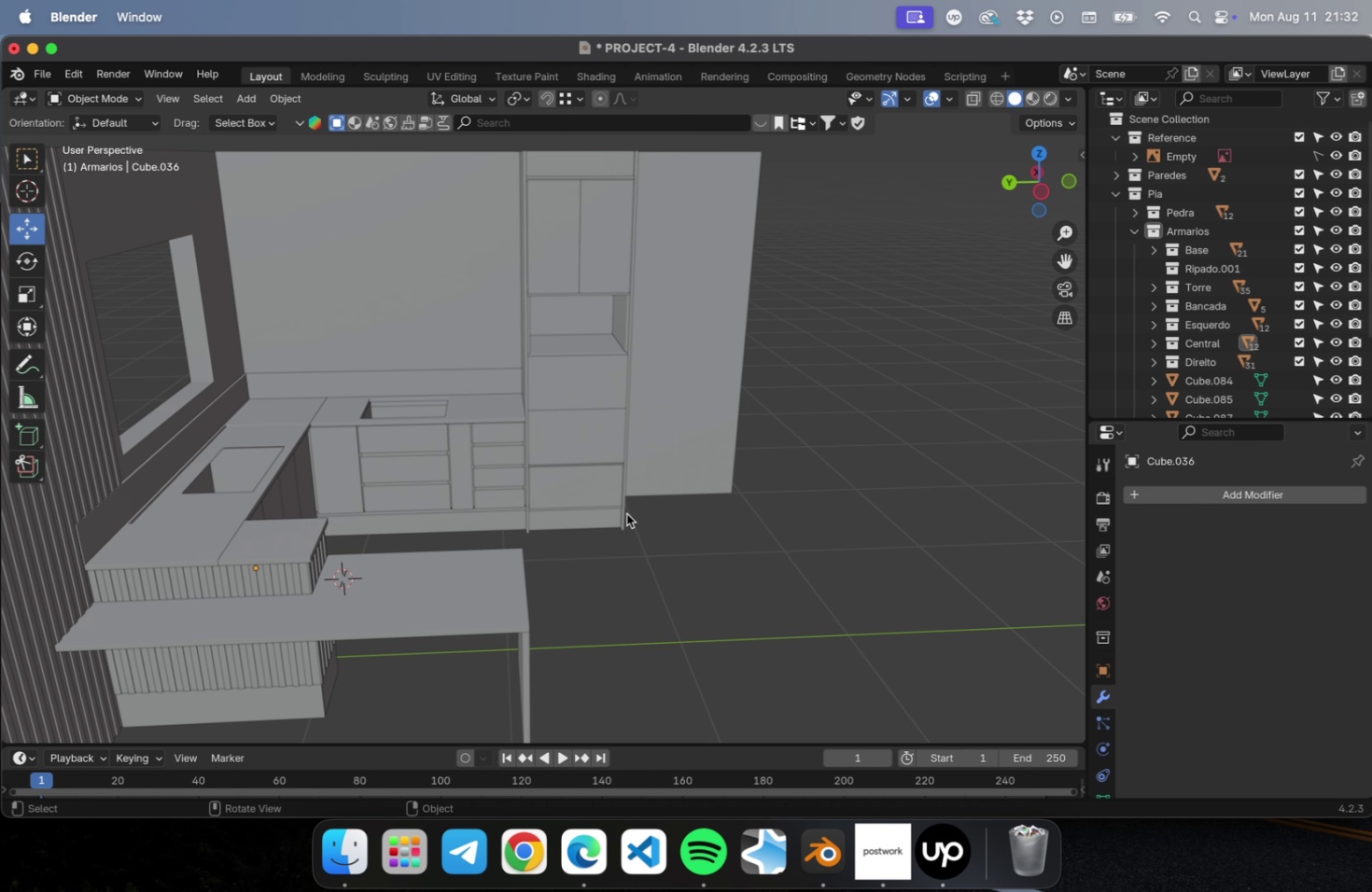 
key(Meta+S)
 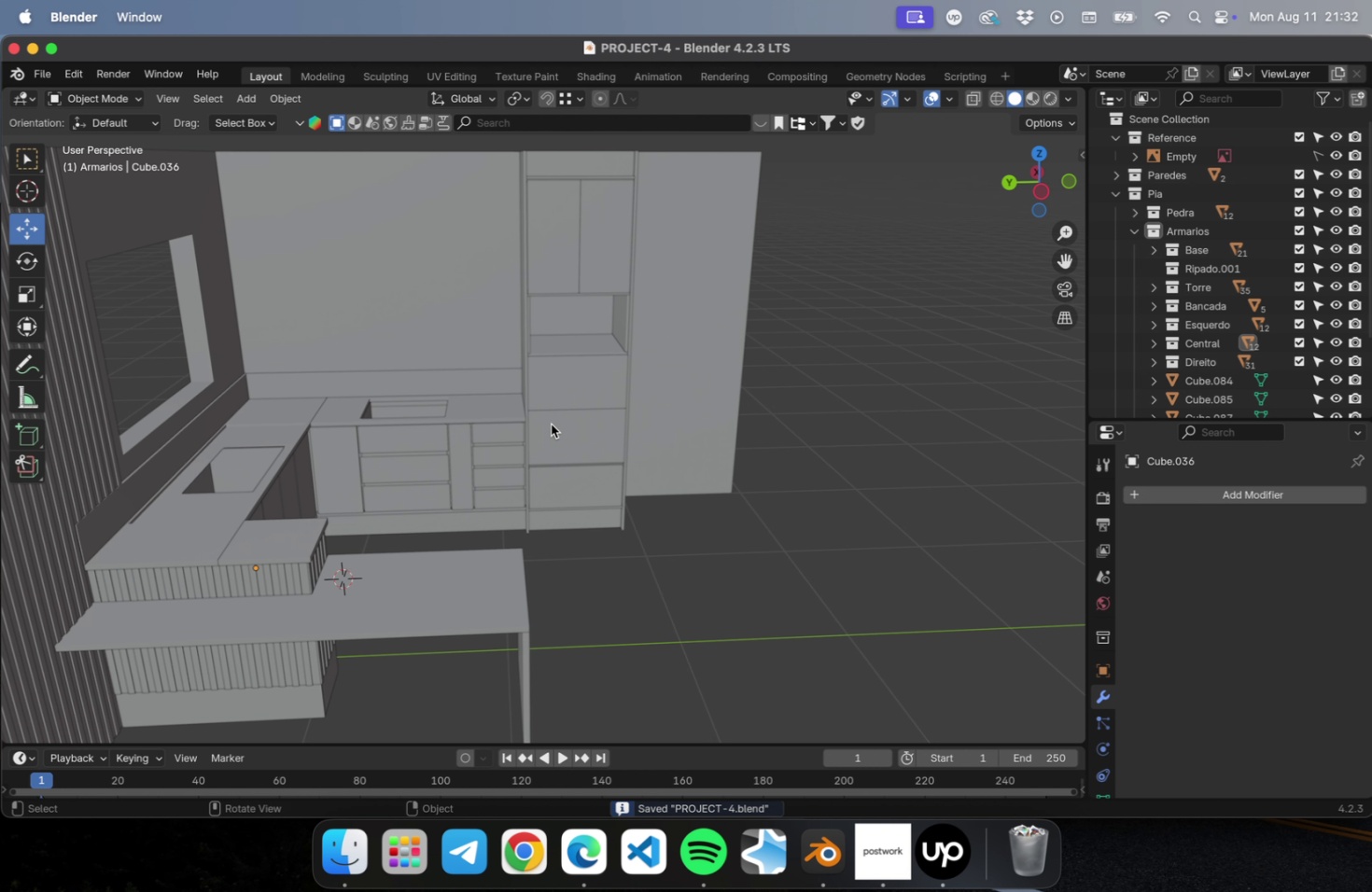 
left_click([566, 372])
 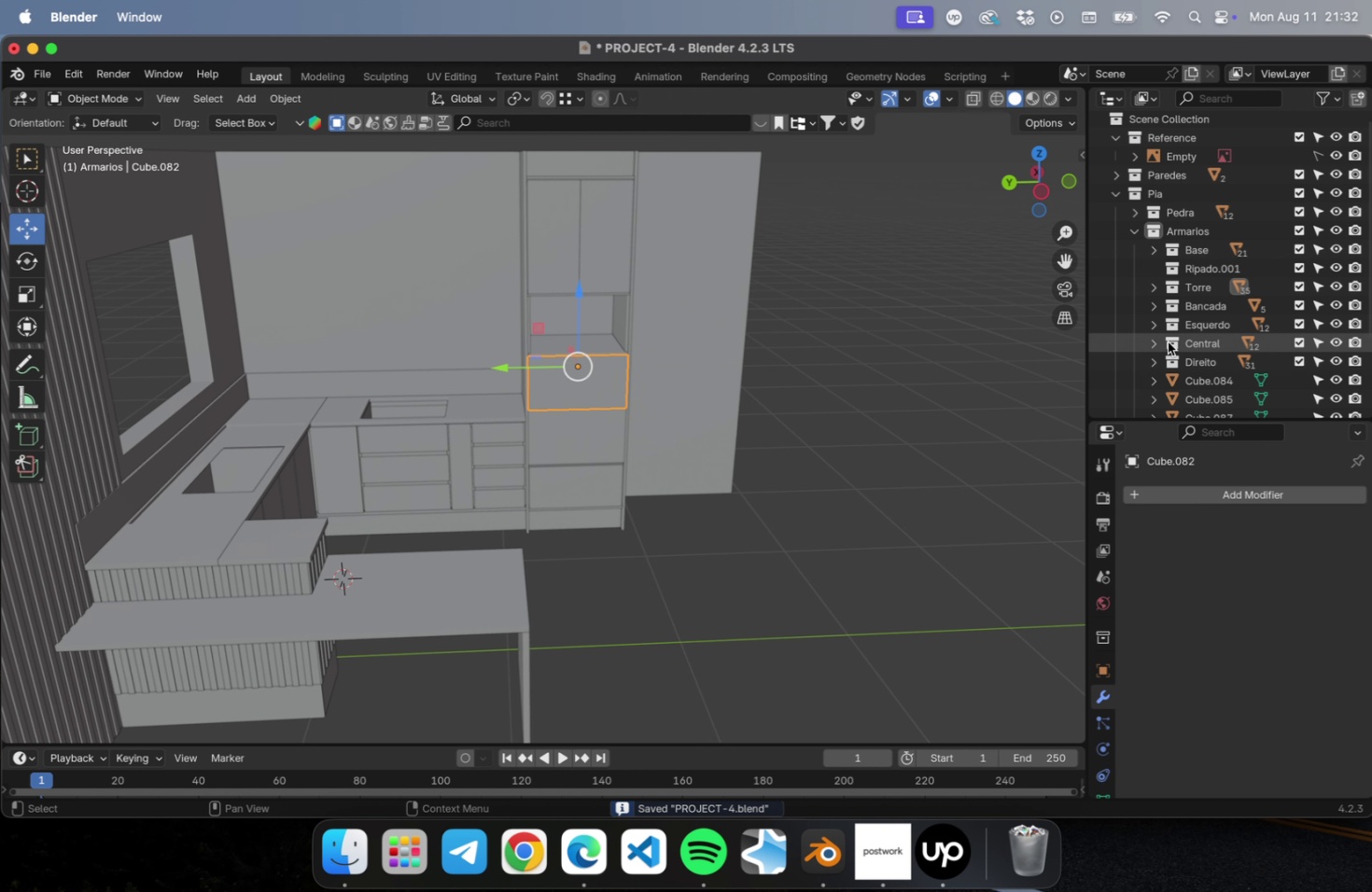 
scroll: coordinate [651, 347], scroll_direction: up, amount: 19.0
 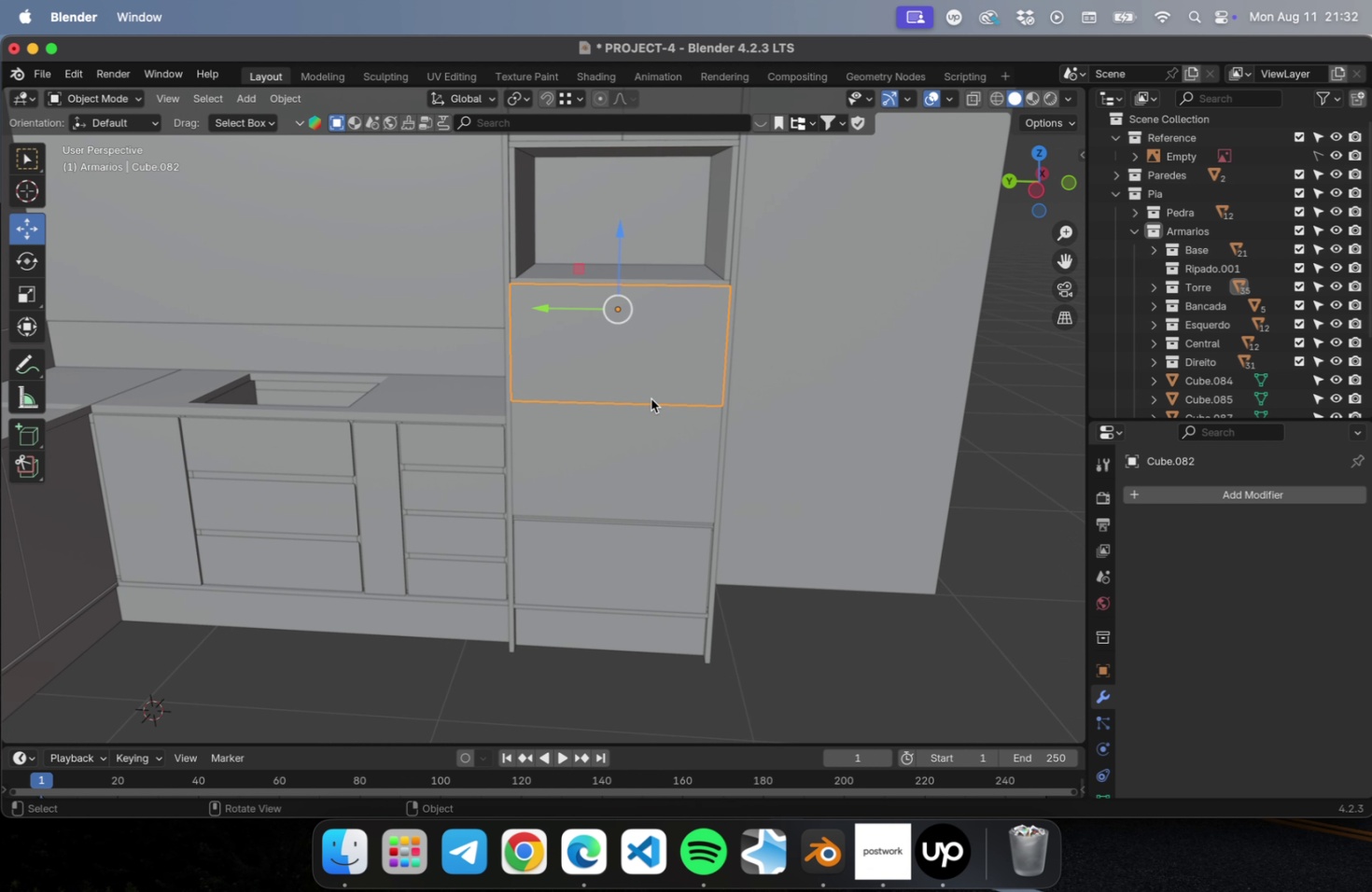 
hold_key(key=ShiftLeft, duration=0.31)
 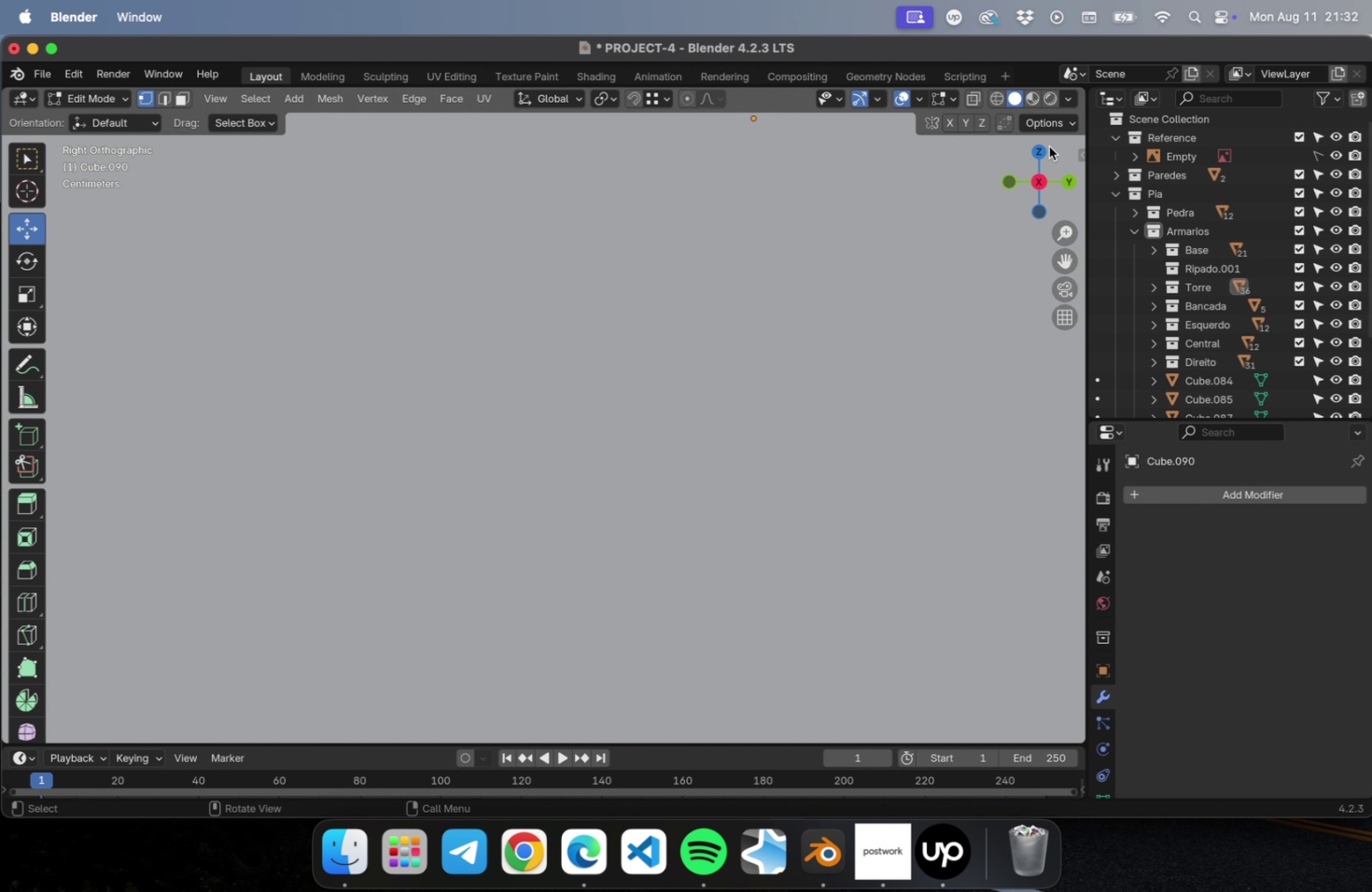 
key(Shift+D)
 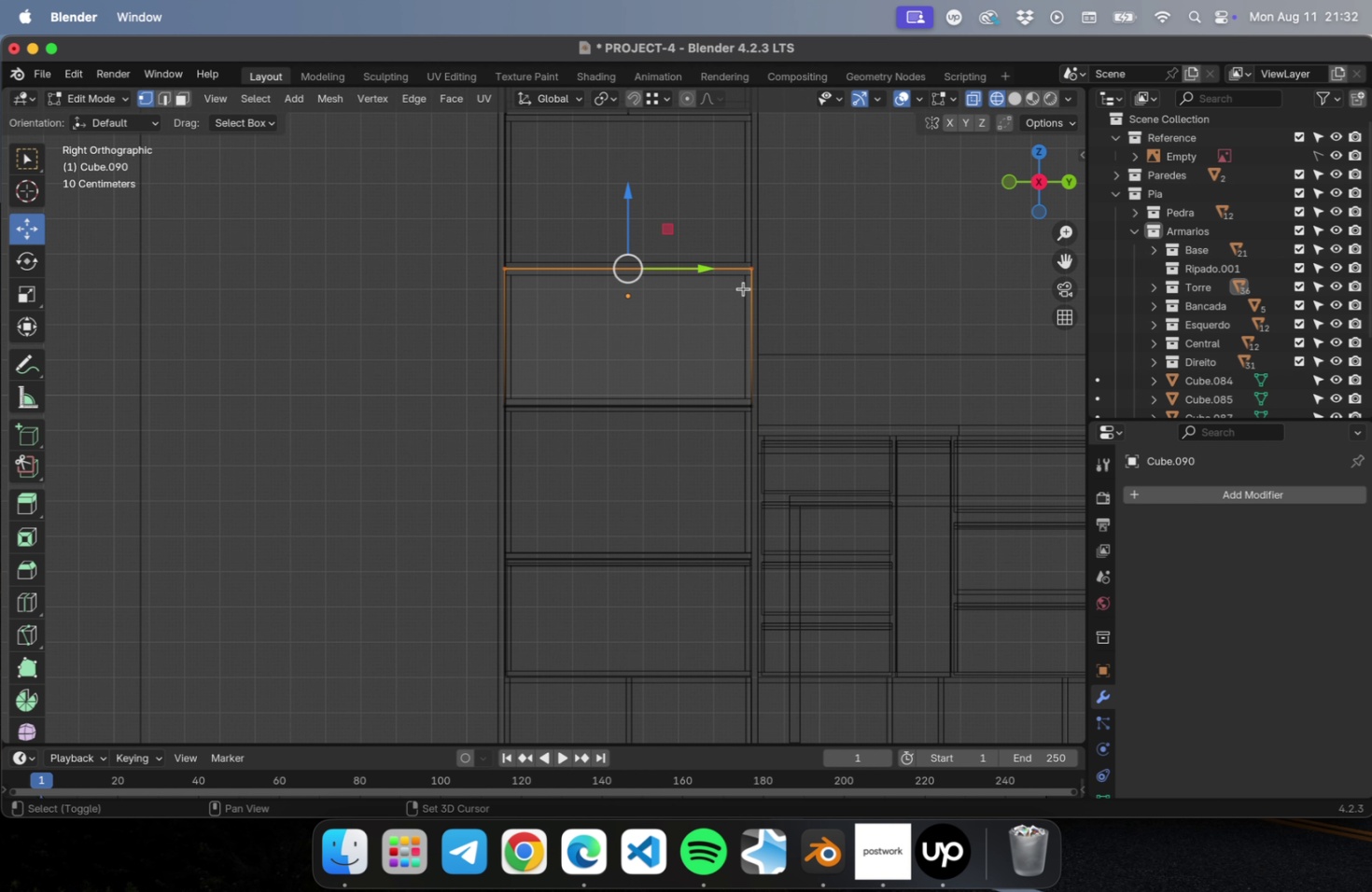 
key(Escape)
 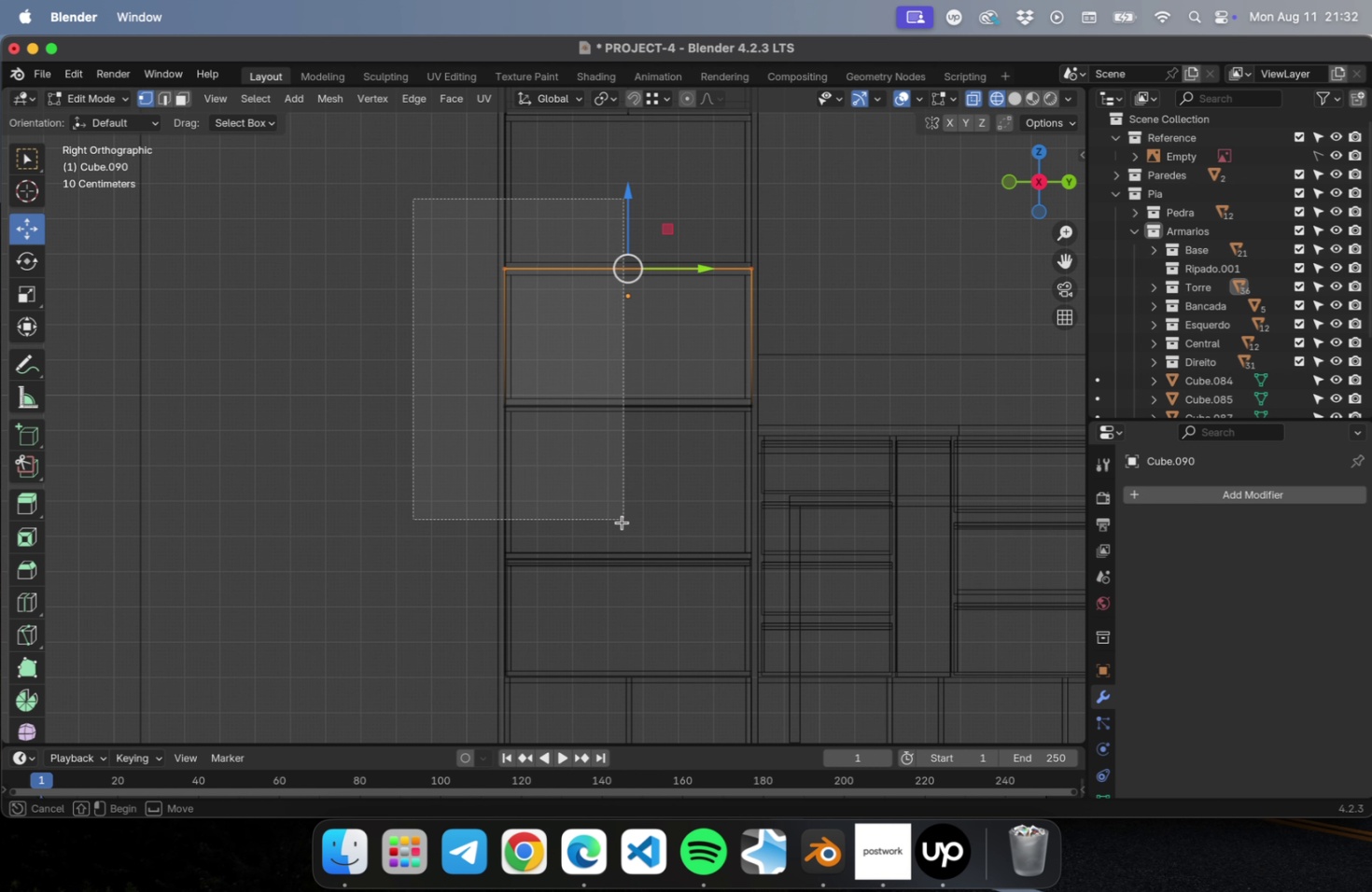 
key(Tab)
 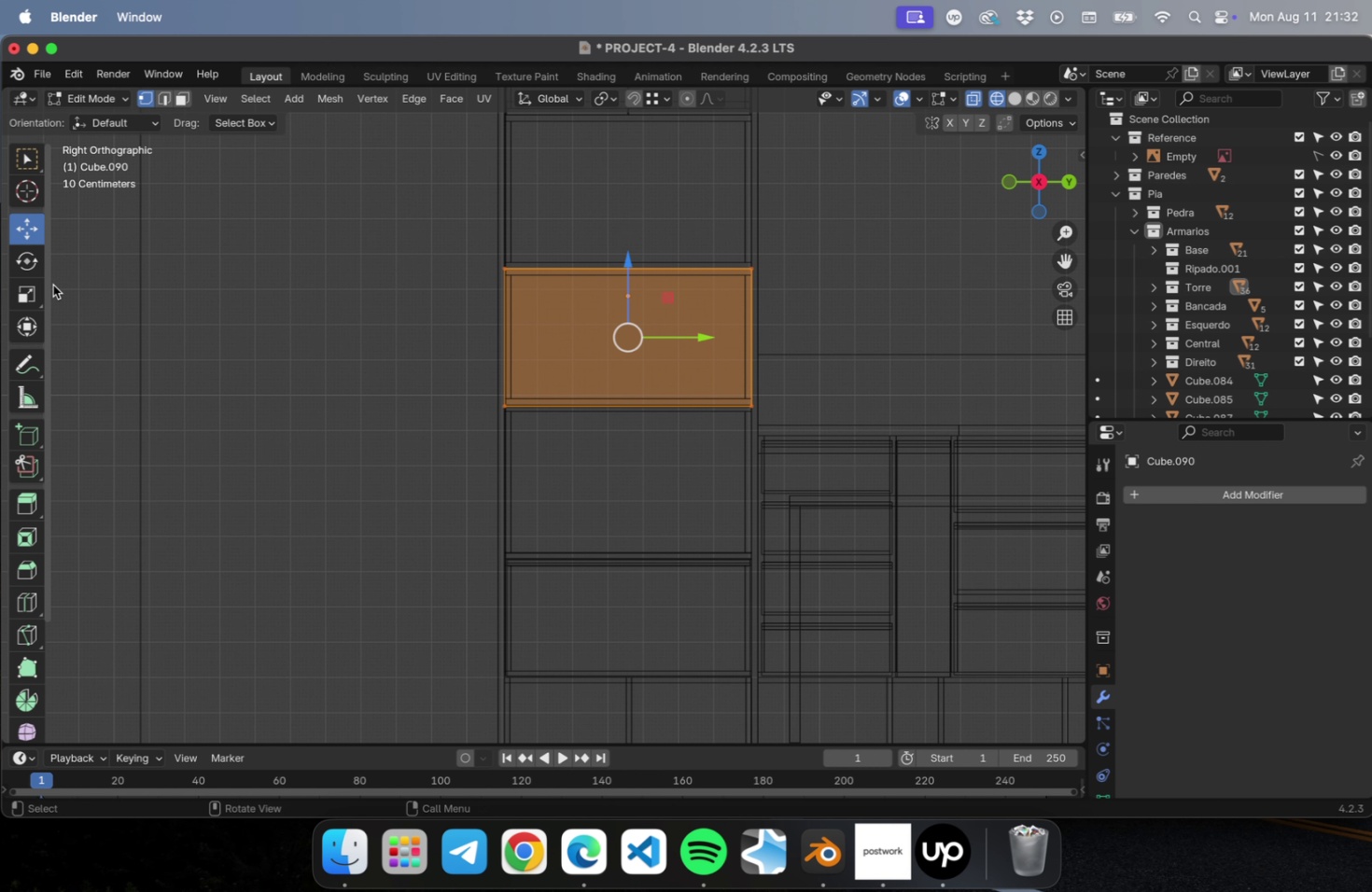 
key(NumLock)
 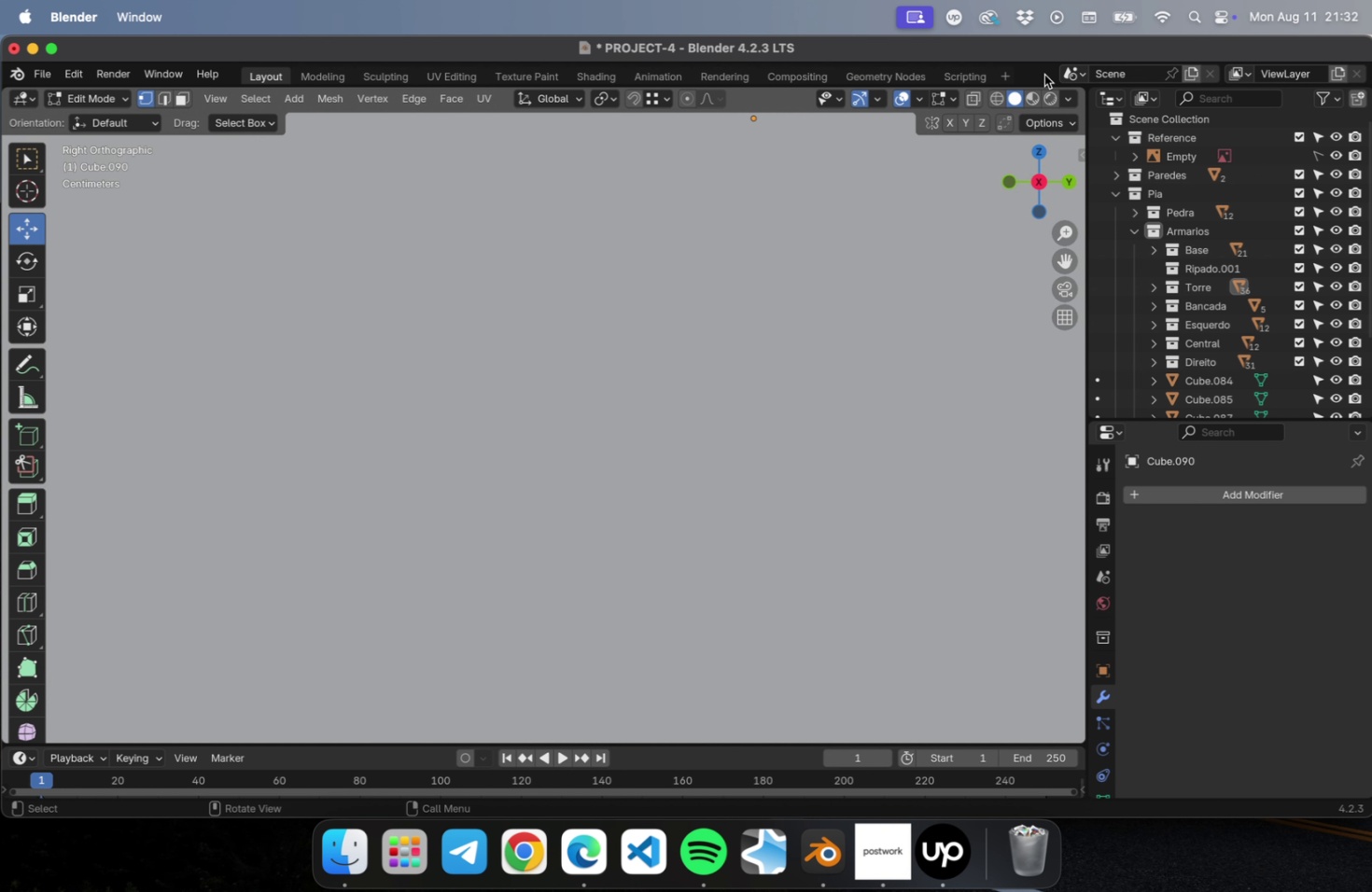 
key(Numpad3)
 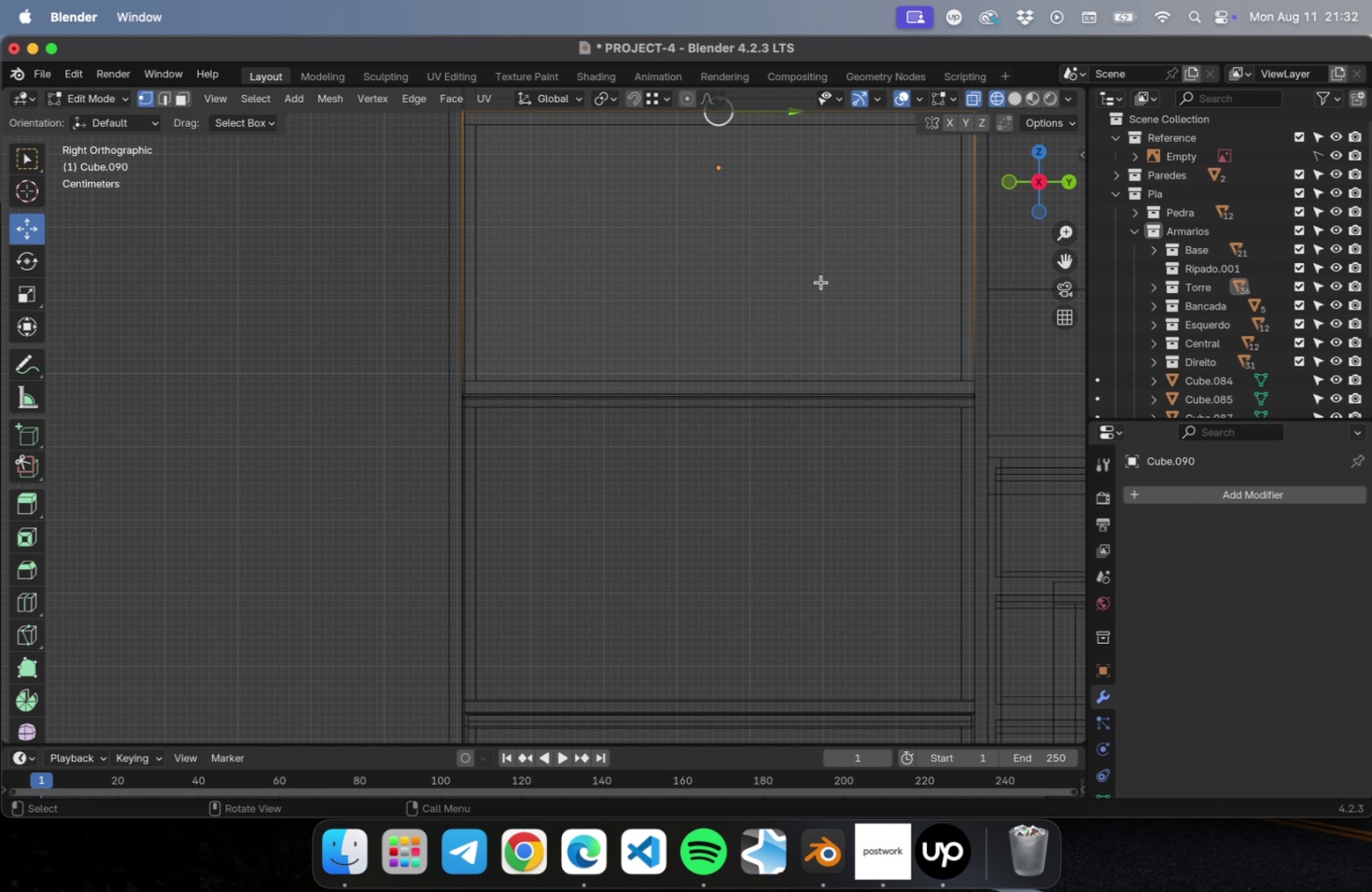 
left_click([1000, 98])
 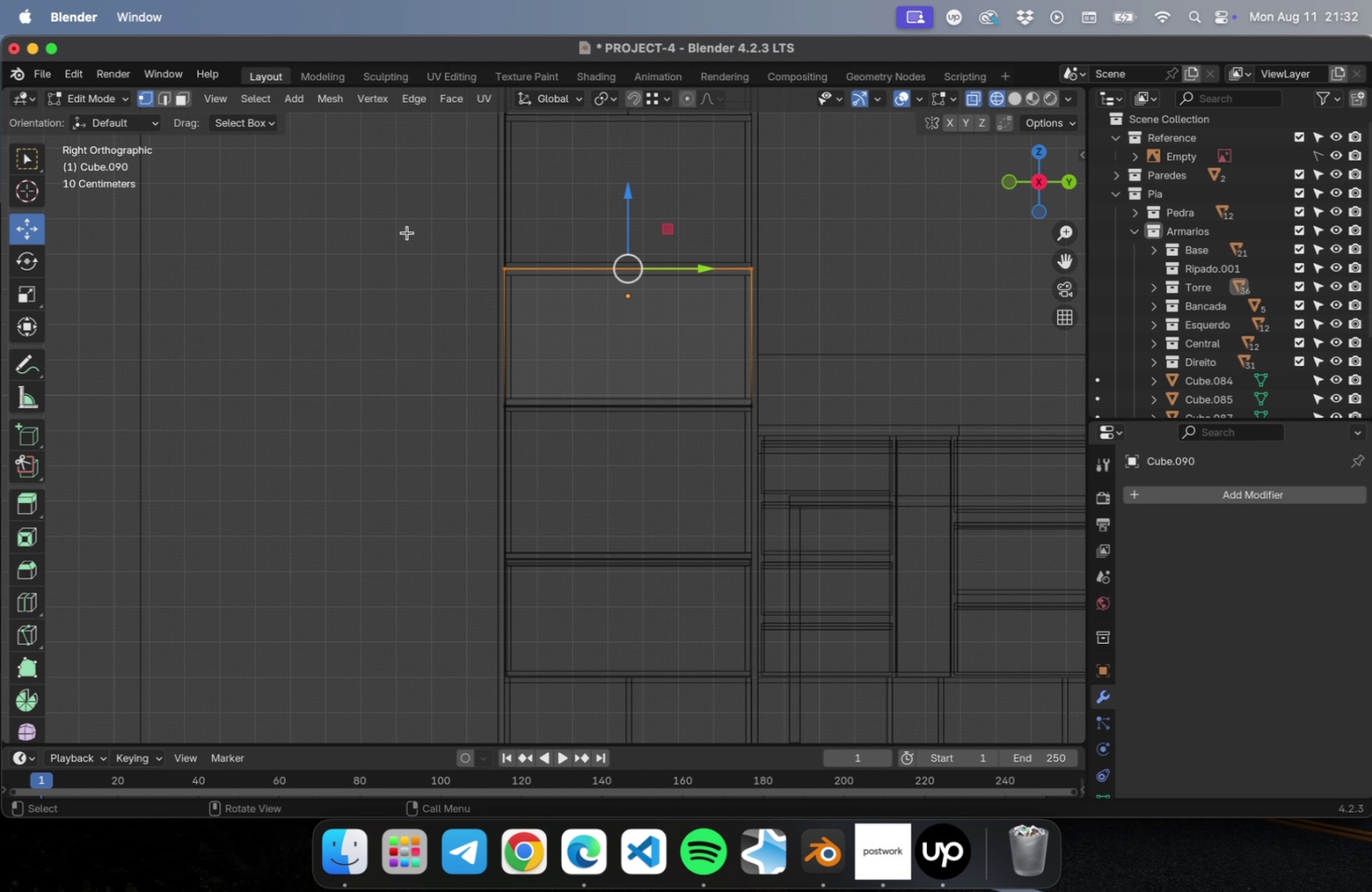 
scroll: coordinate [772, 298], scroll_direction: down, amount: 15.0
 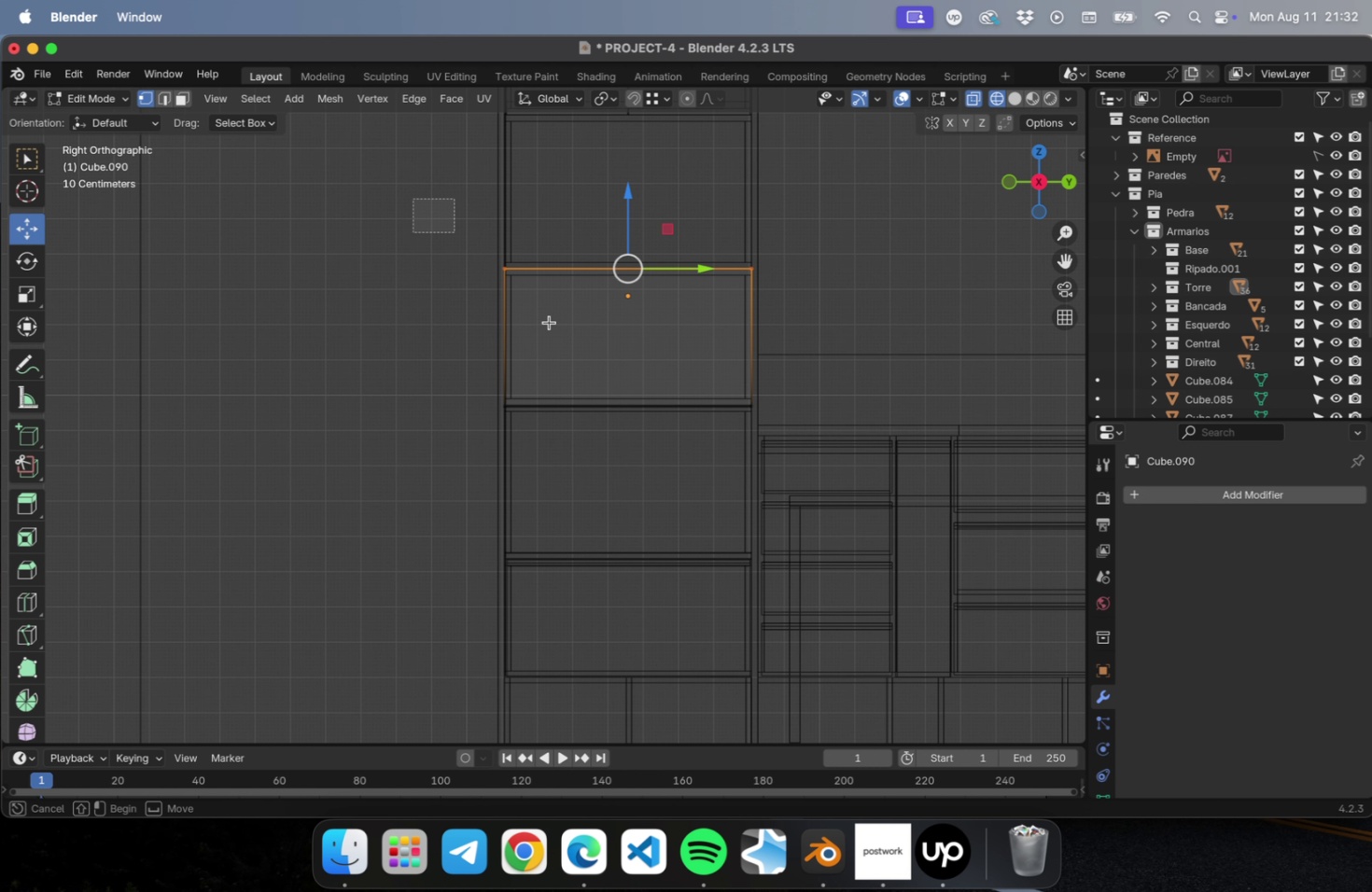 
key(Shift+ShiftLeft)
 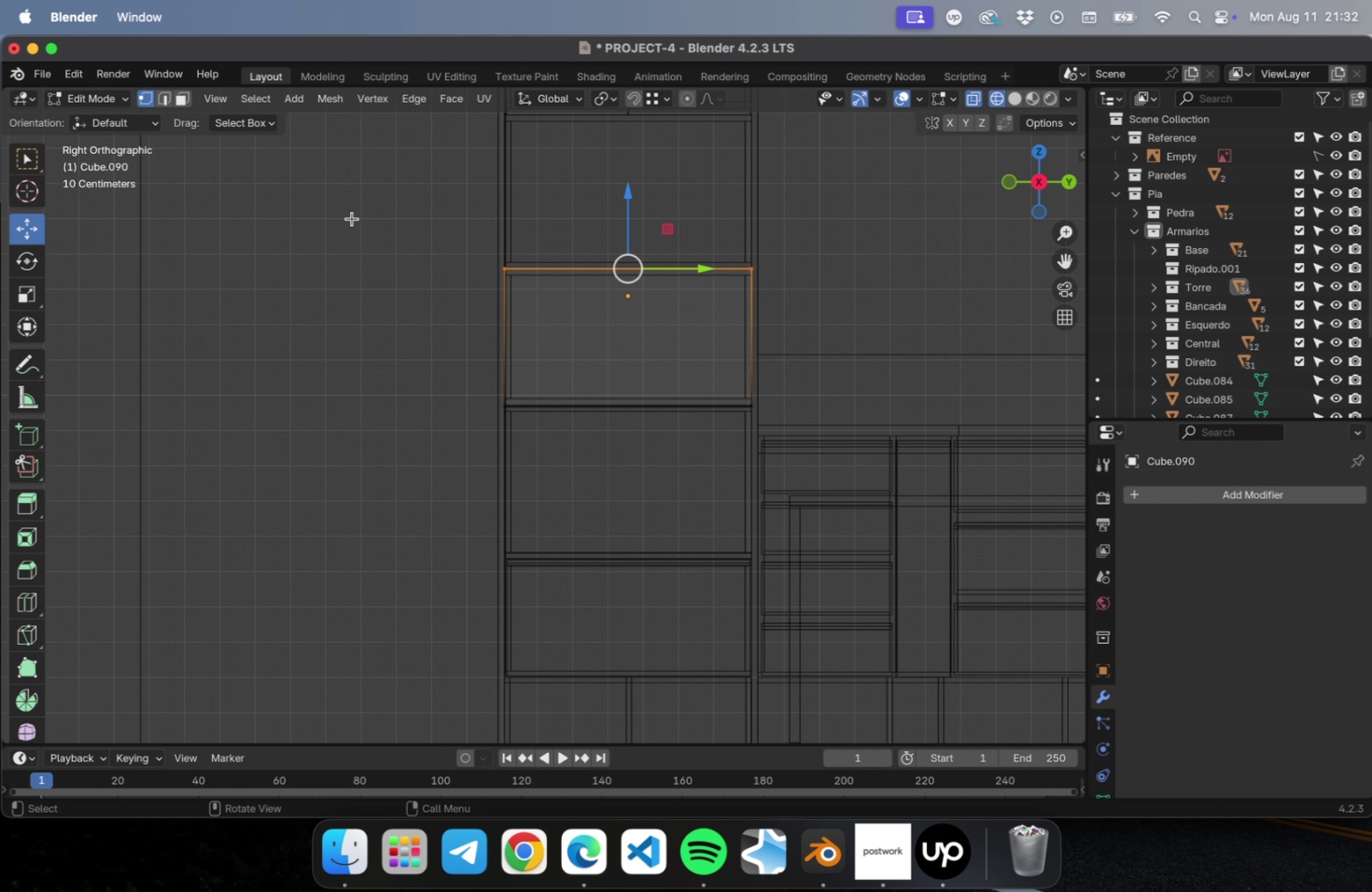 
left_click_drag(start_coordinate=[413, 198], to_coordinate=[622, 522])
 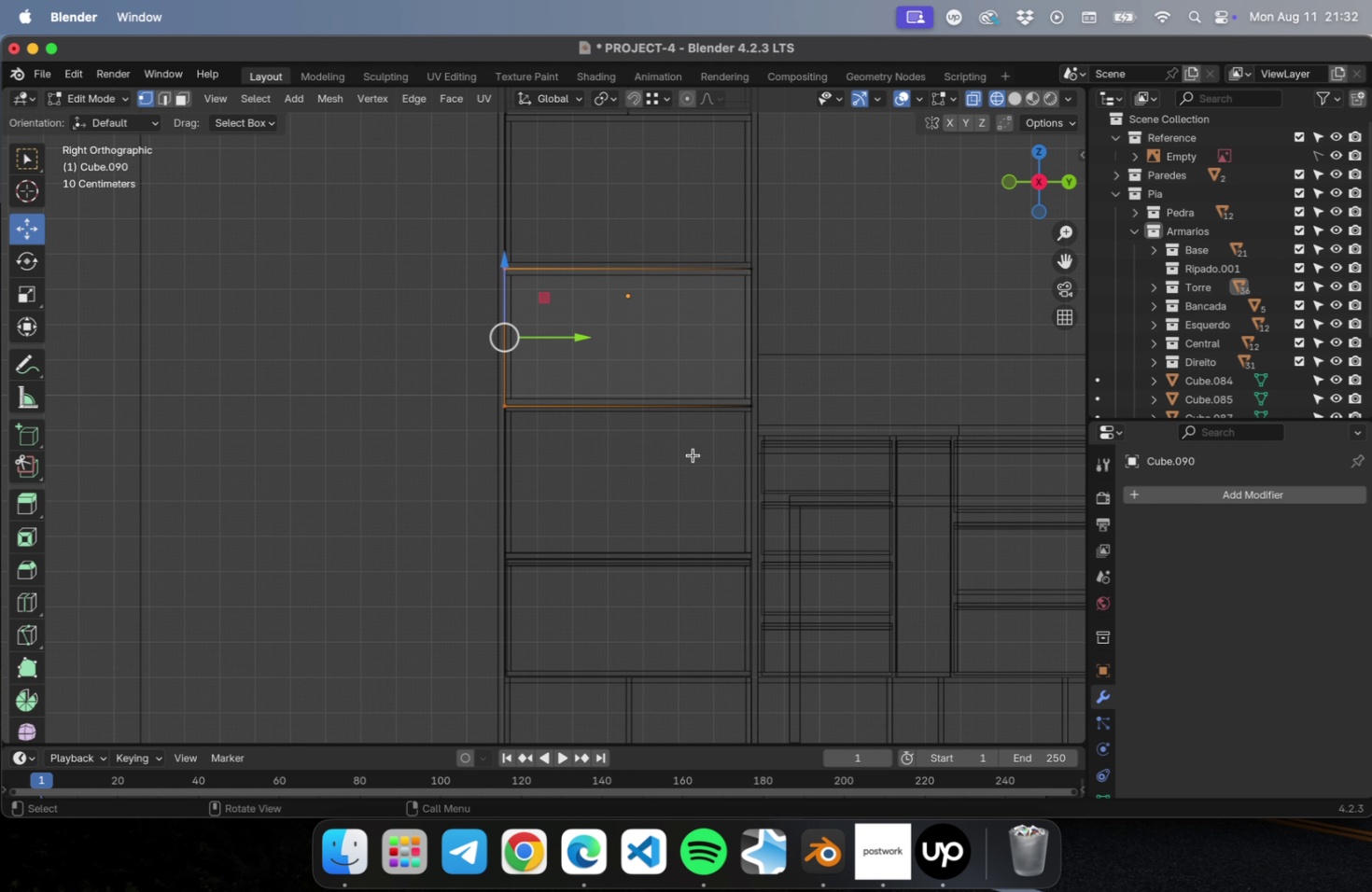 
hold_key(key=ShiftLeft, duration=0.68)
left_click_drag(start_coordinate=[847, 531], to_coordinate=[717, 210])
 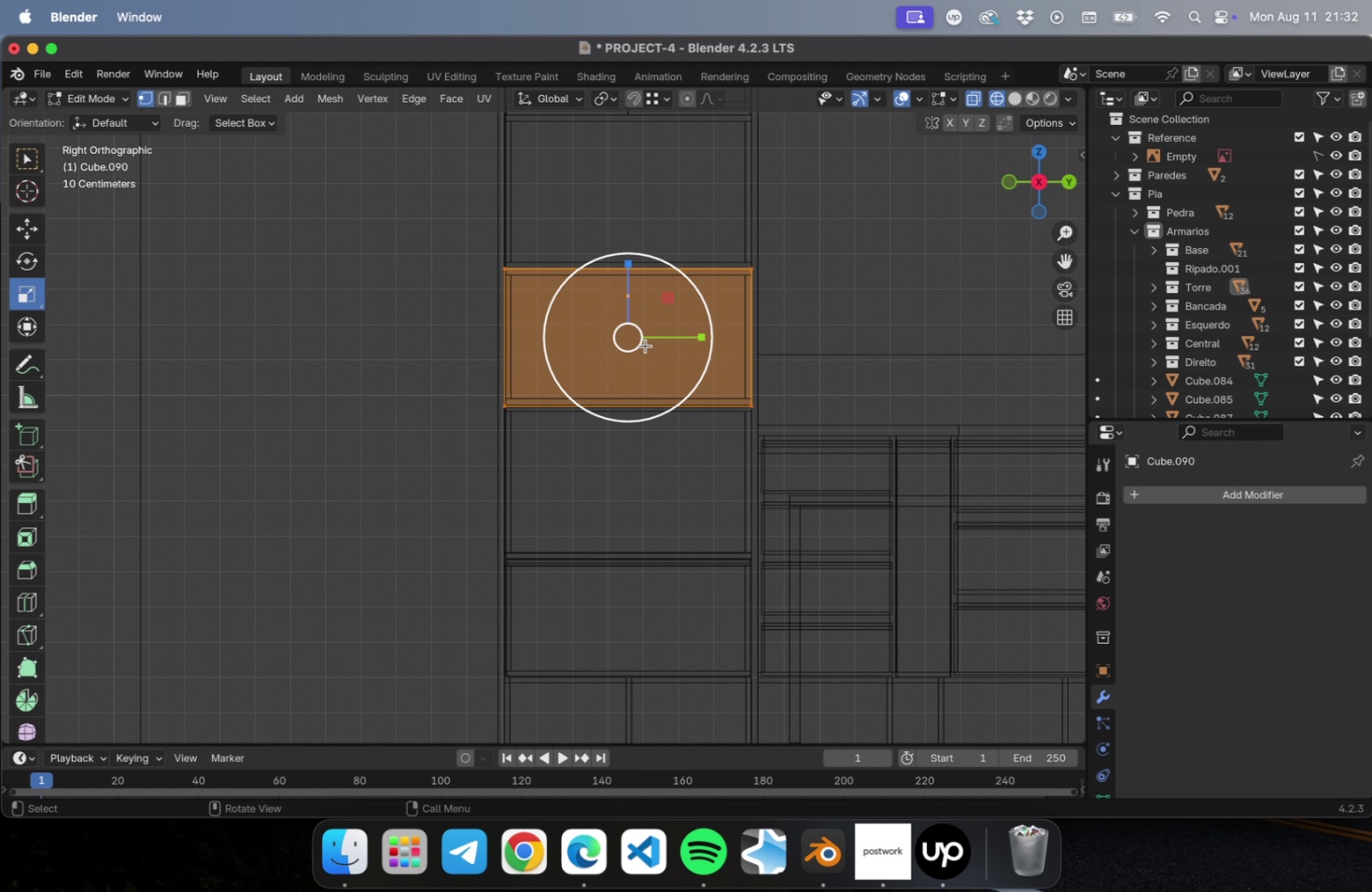 
left_click_drag(start_coordinate=[701, 335], to_coordinate=[683, 337])
 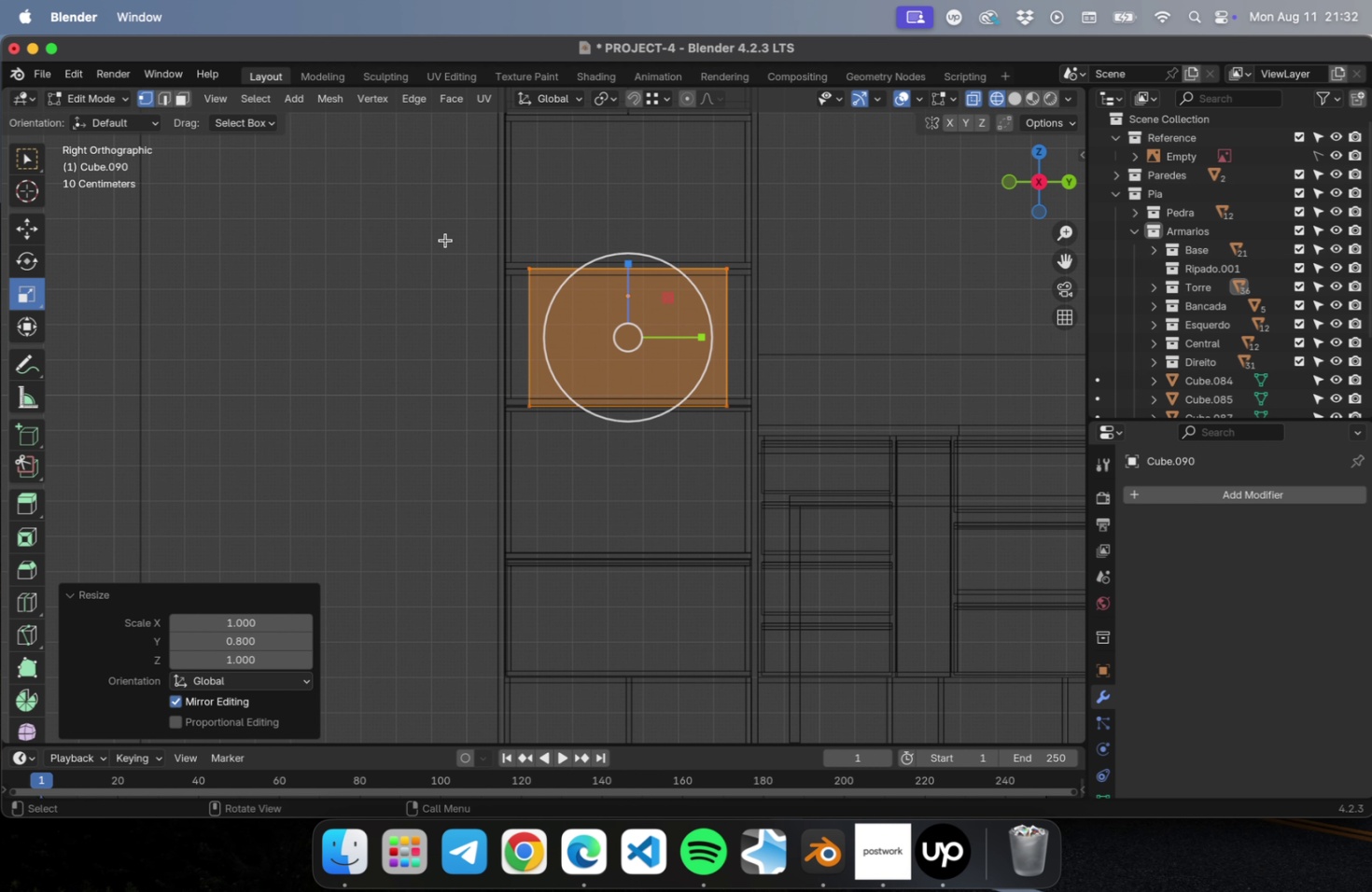 
left_click_drag(start_coordinate=[426, 229], to_coordinate=[877, 275])
 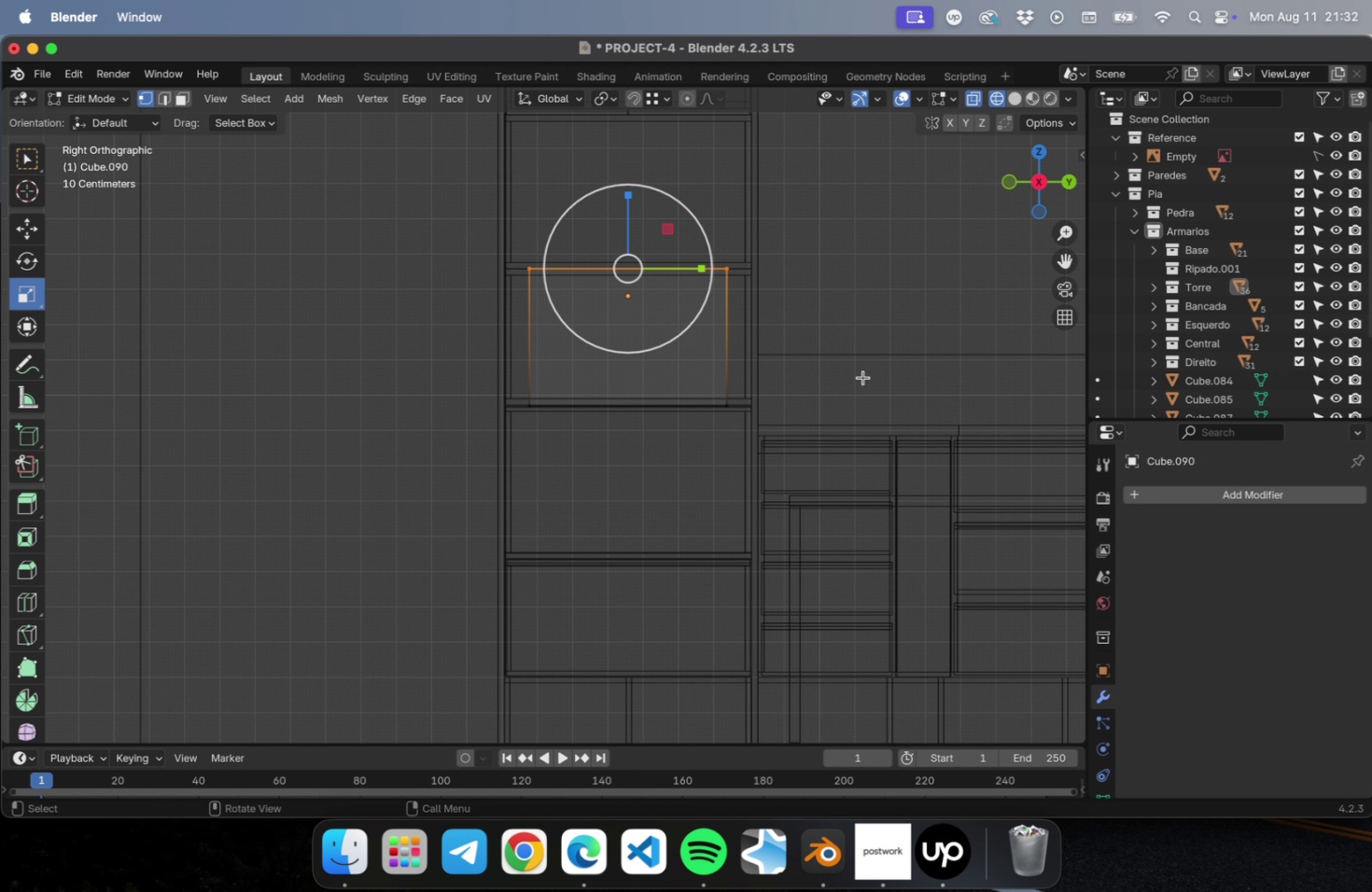 
hold_key(key=ShiftLeft, duration=0.61)
left_click_drag(start_coordinate=[860, 476], to_coordinate=[449, 355])
 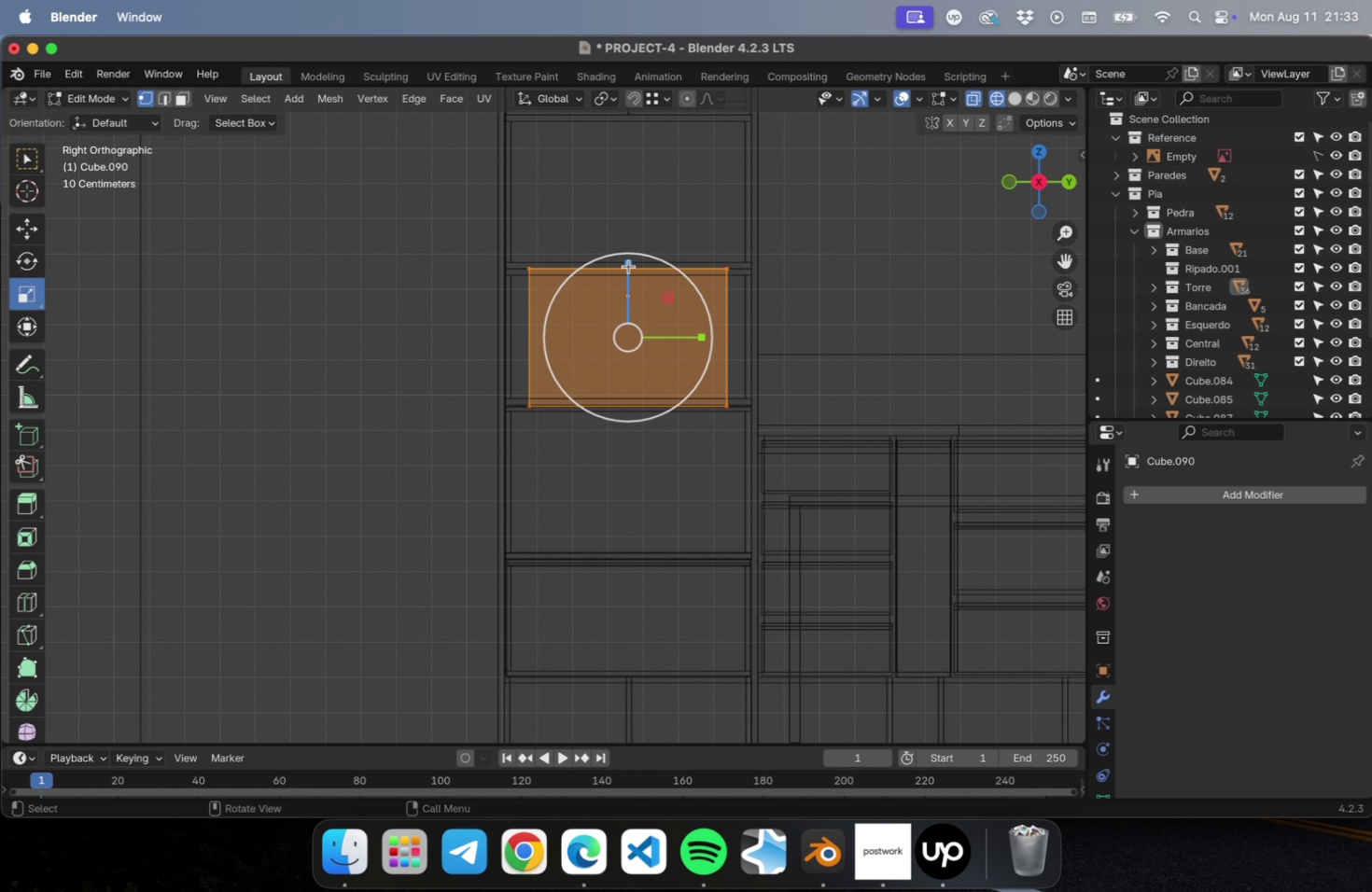 
left_click_drag(start_coordinate=[627, 265], to_coordinate=[624, 284])
 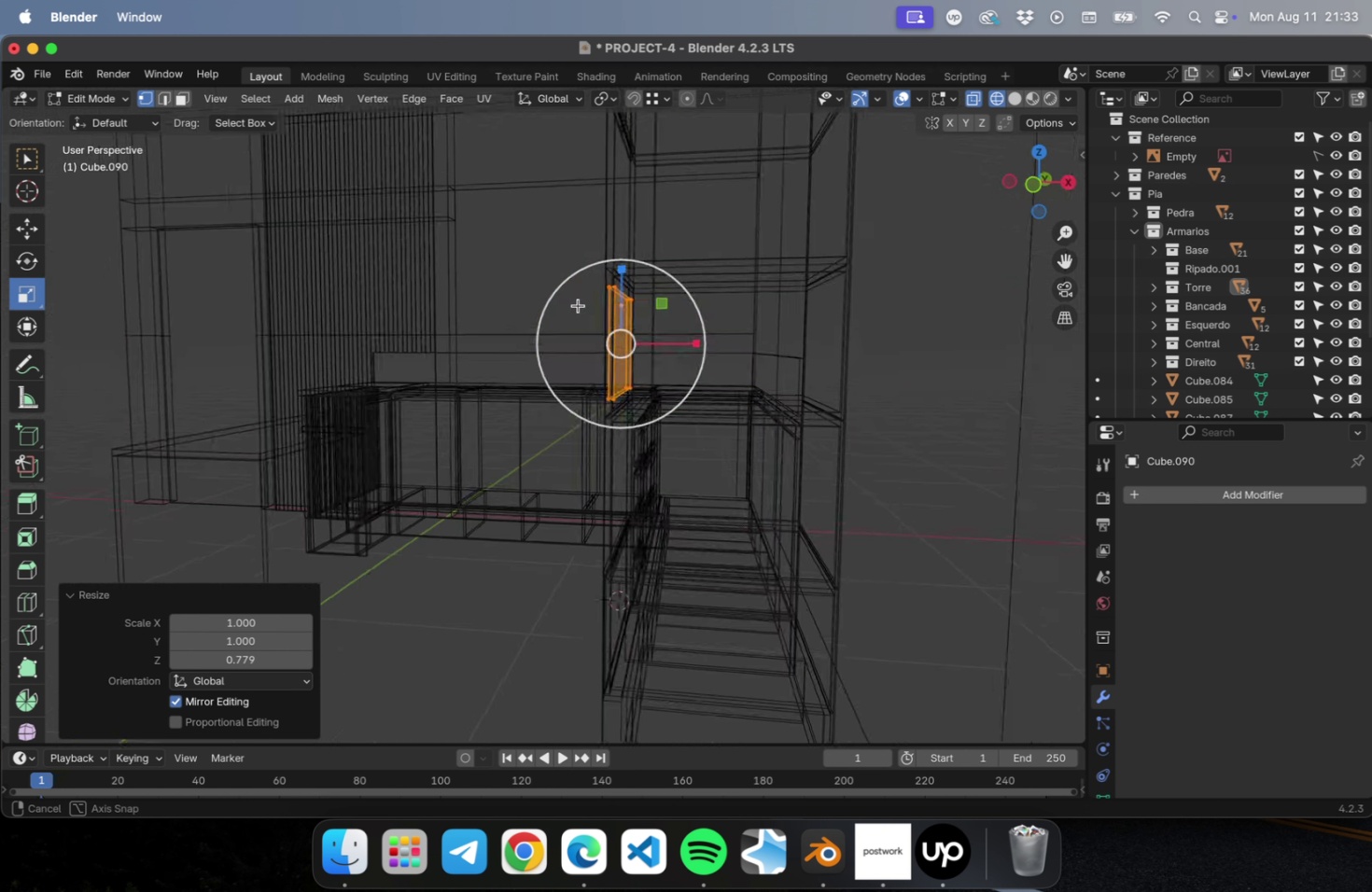 
scroll: coordinate [637, 301], scroll_direction: up, amount: 2.0
 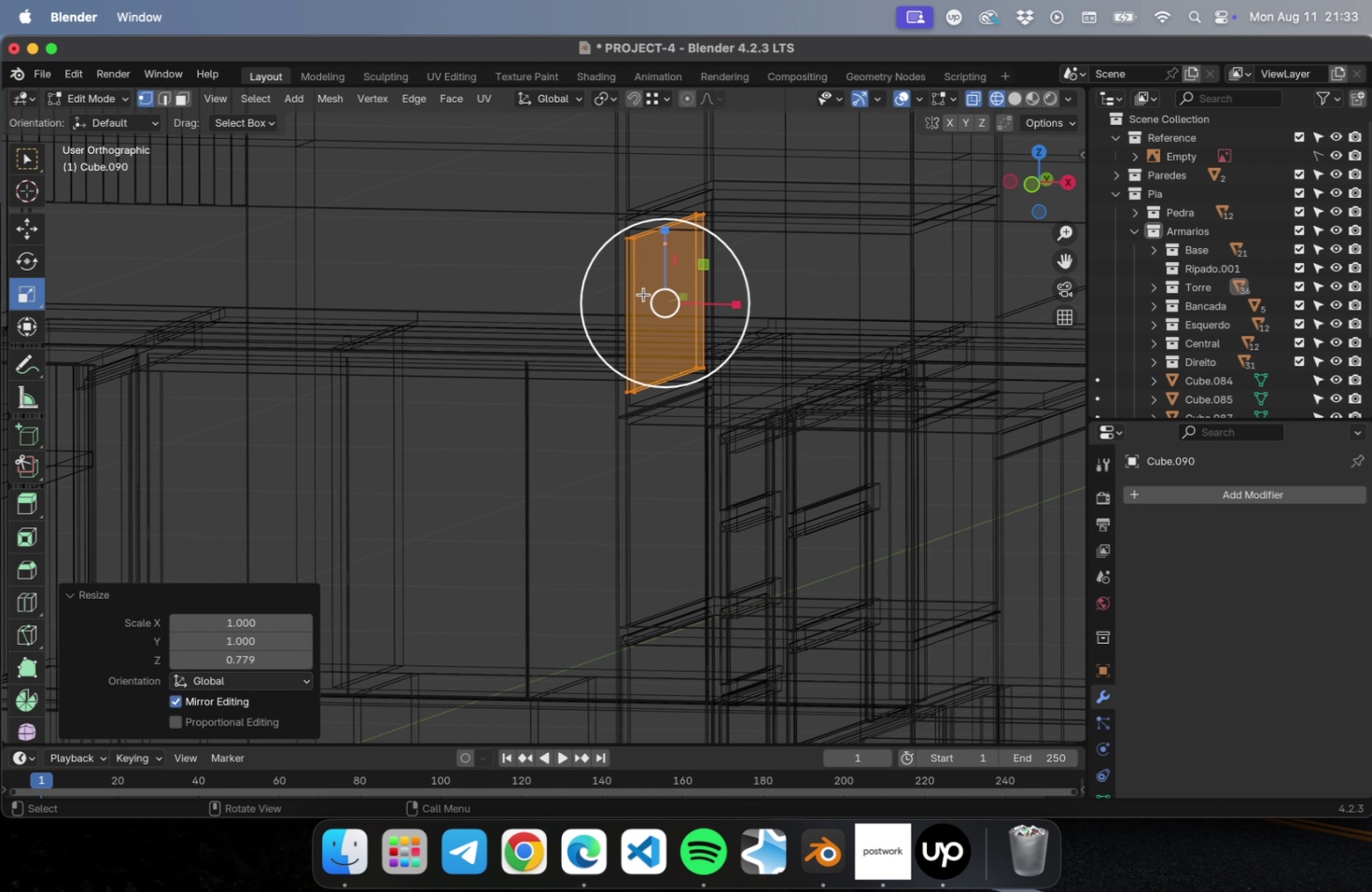 
key(NumLock)
 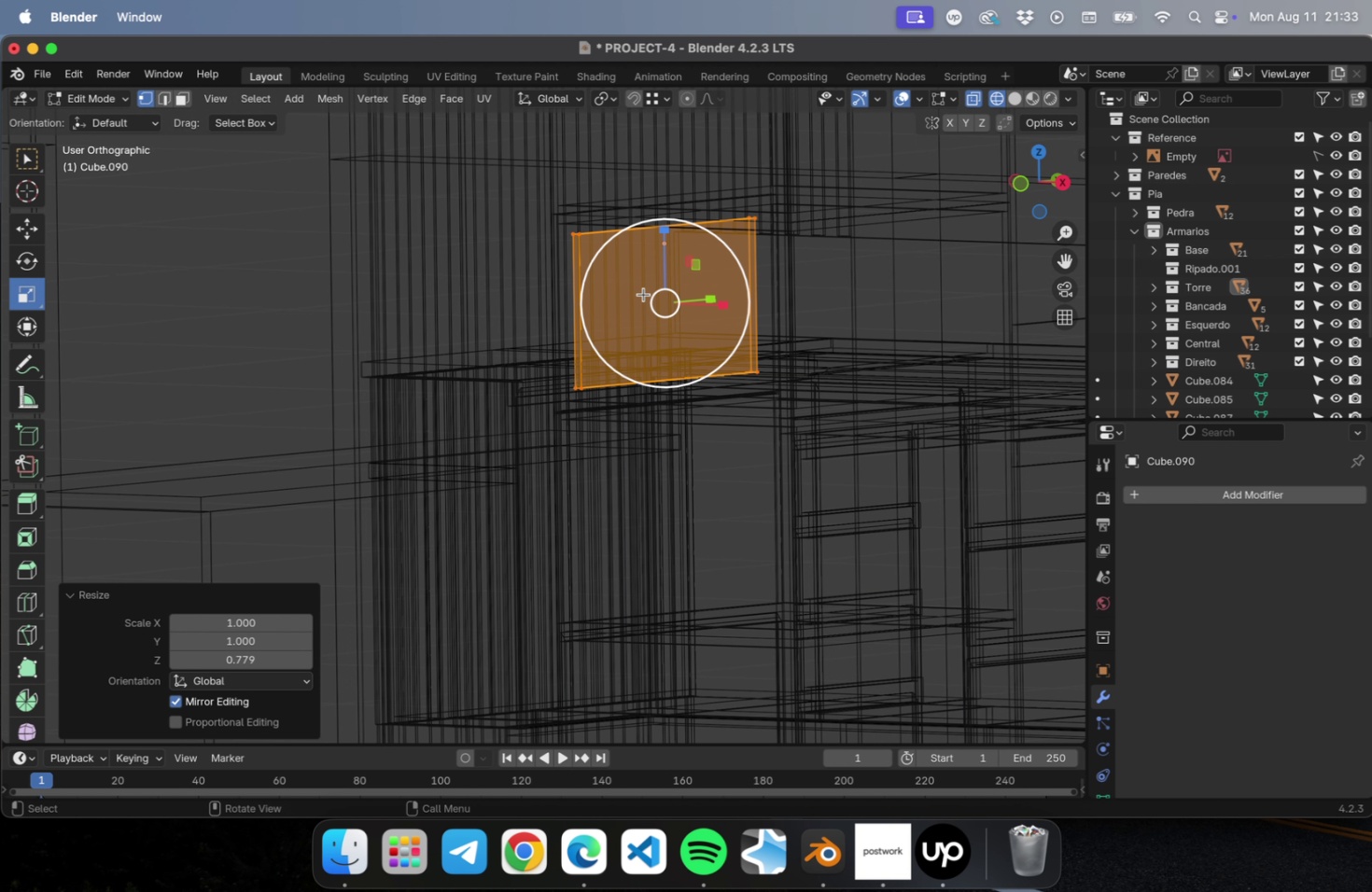 
key(Numpad3)
 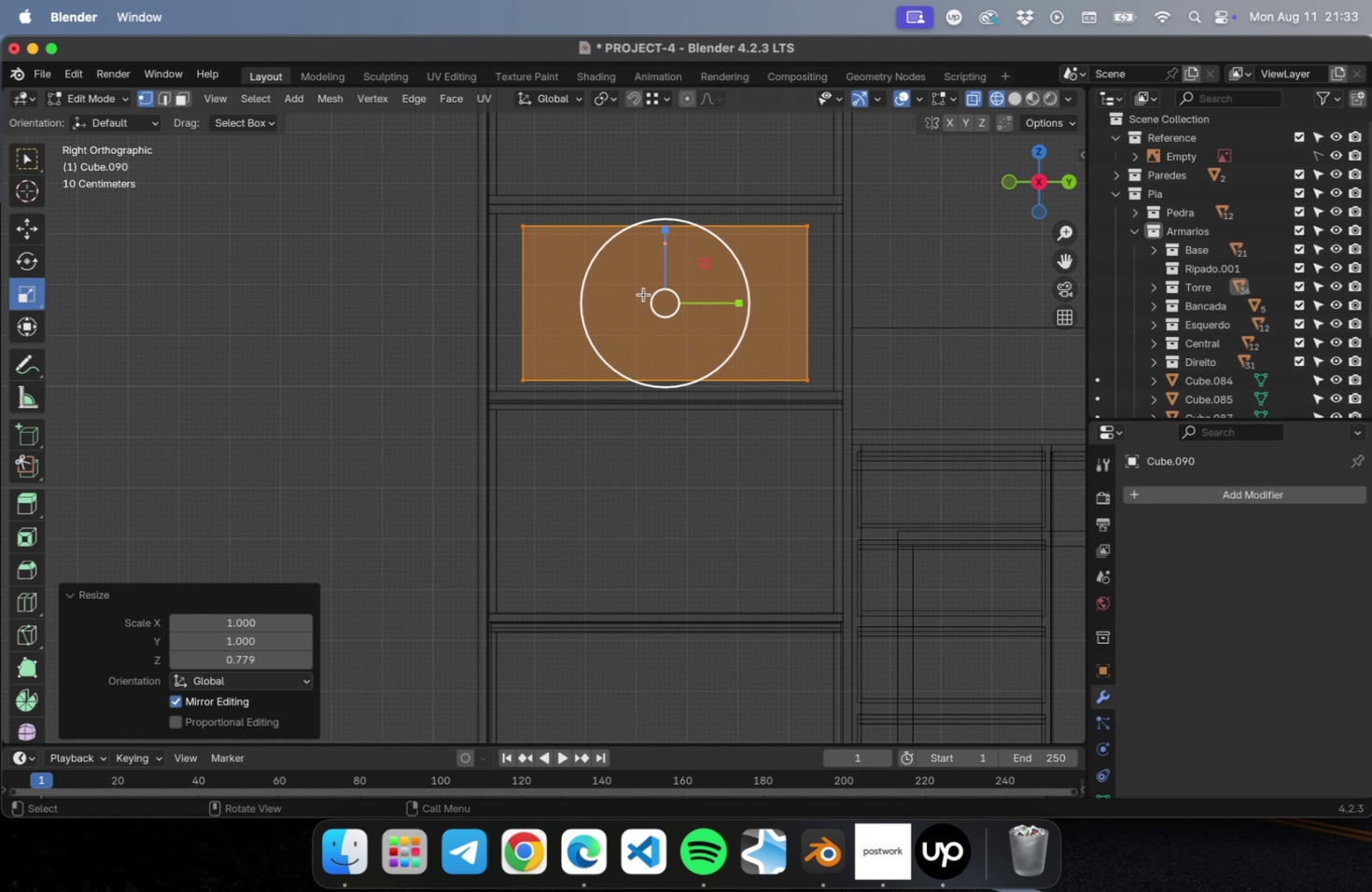 
key(NumLock)
 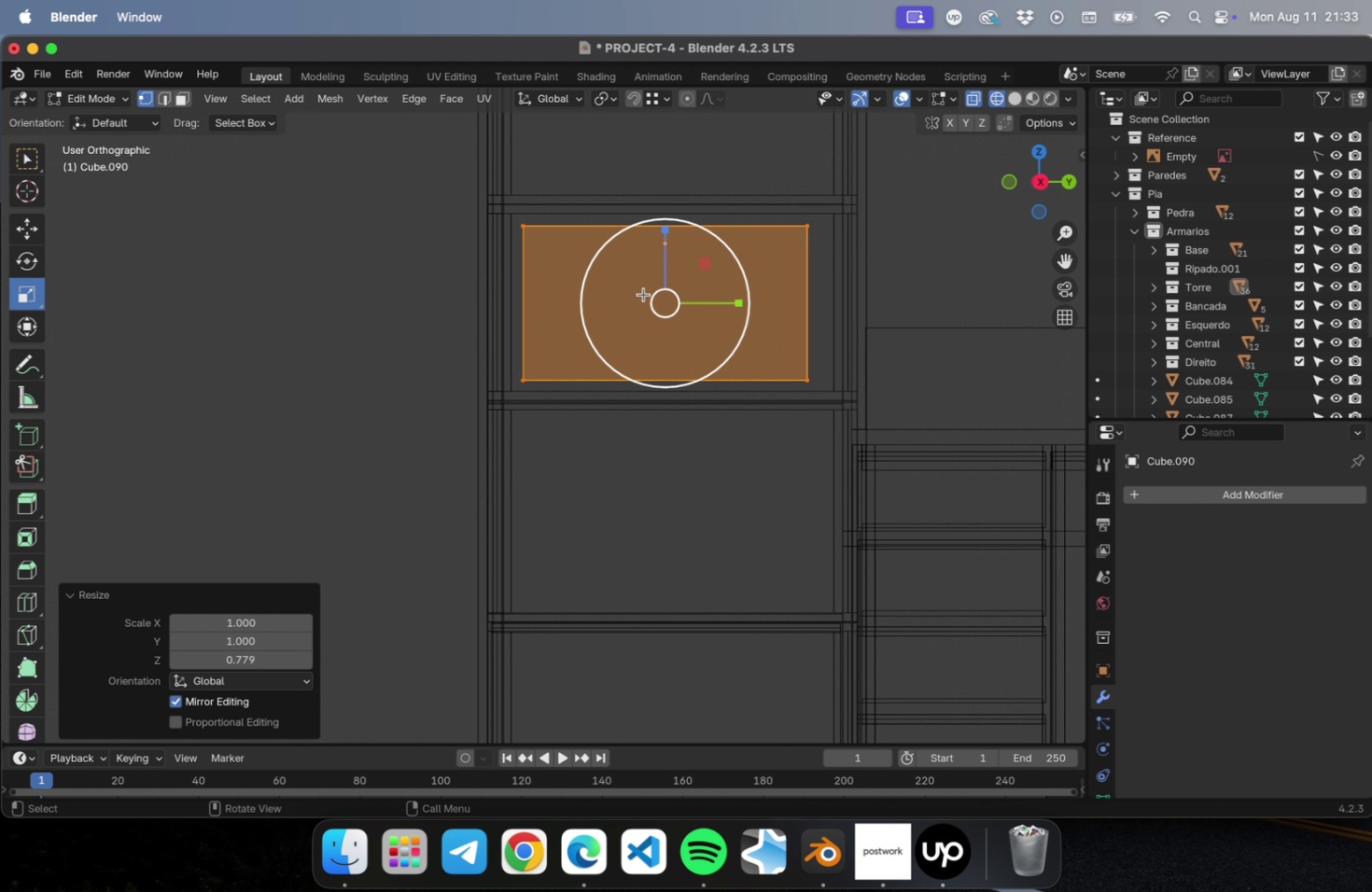 
key(Numpad1)
 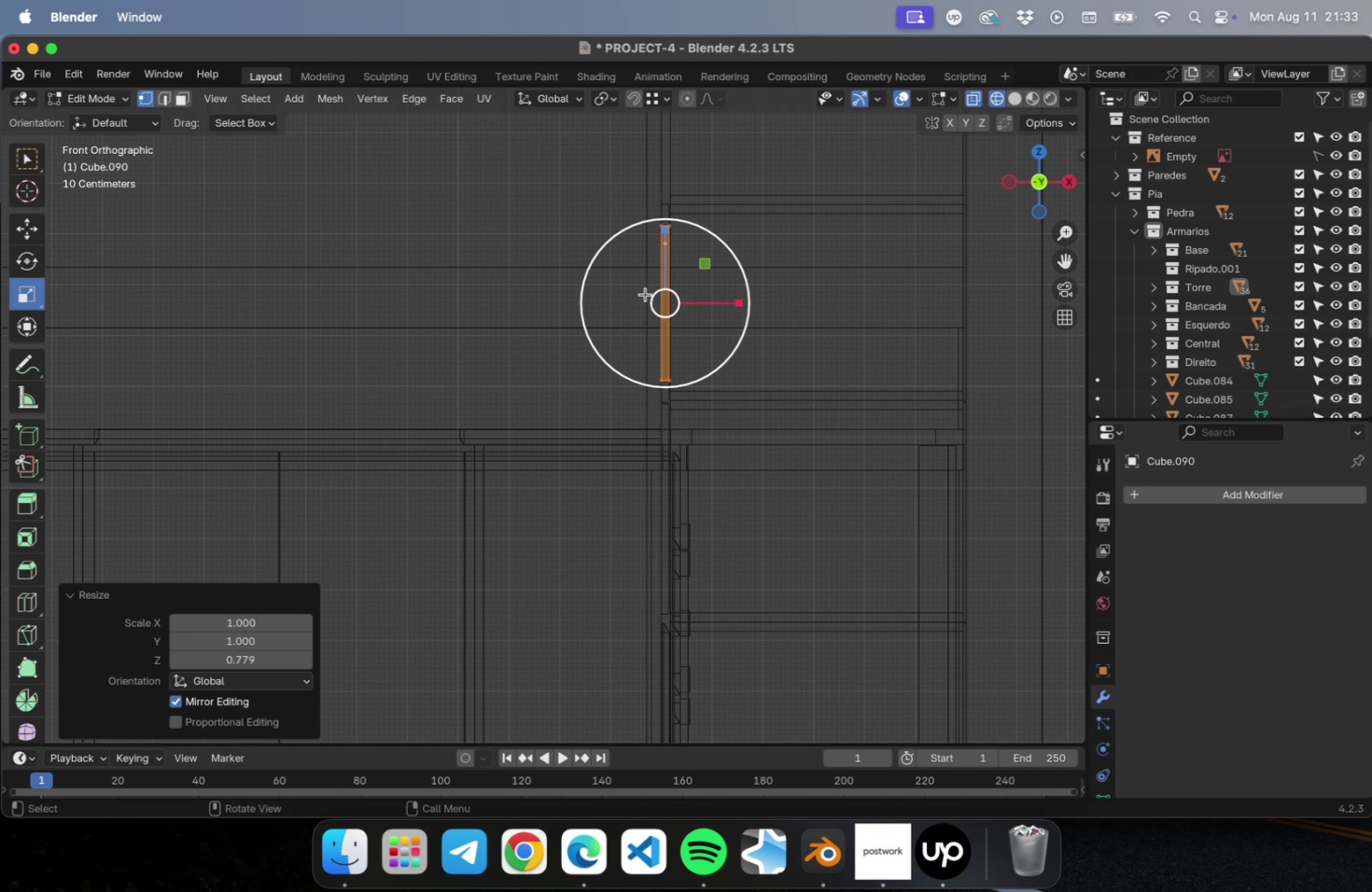 
scroll: coordinate [759, 259], scroll_direction: up, amount: 5.0
 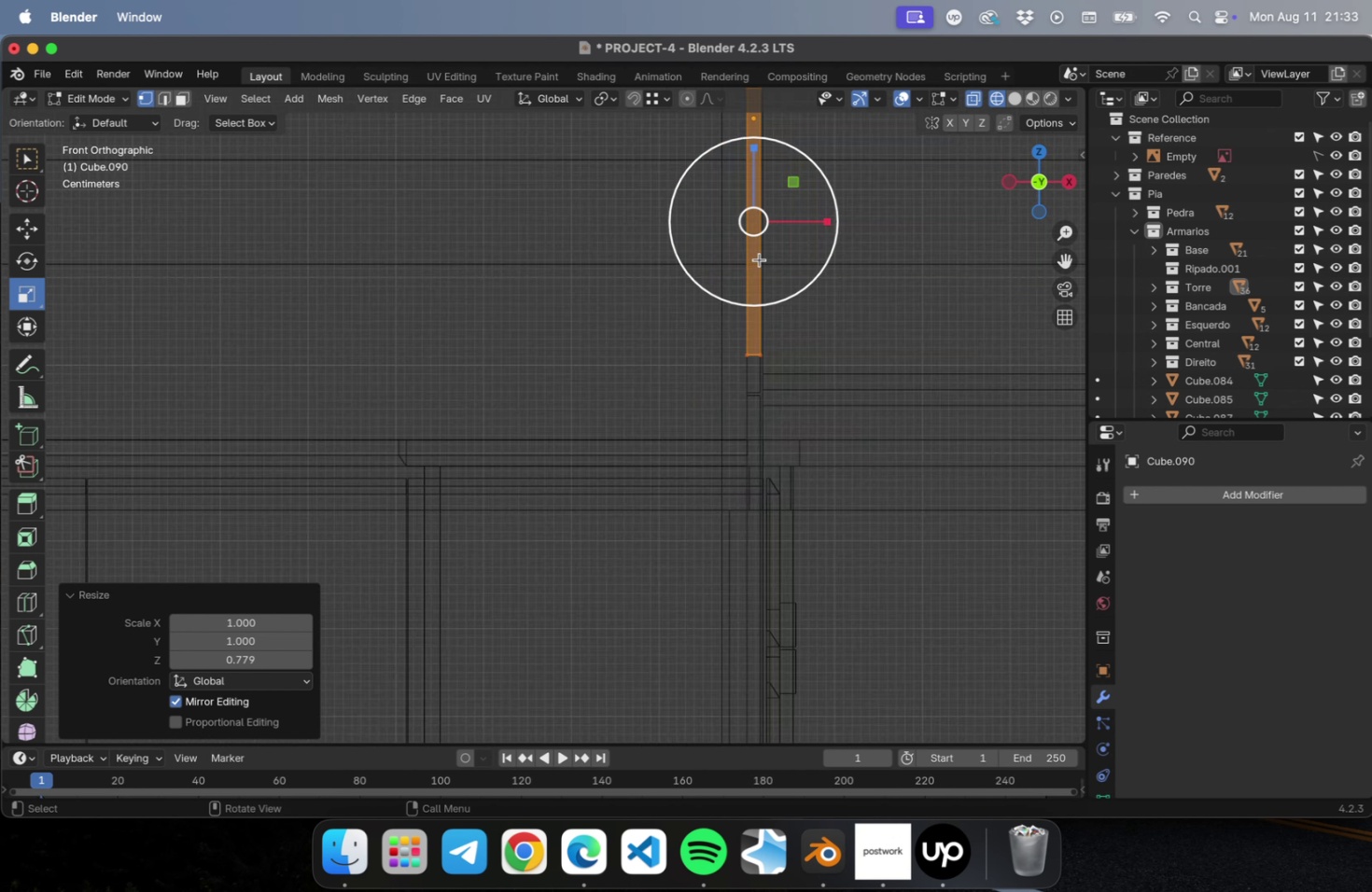 
hold_key(key=ShiftLeft, duration=0.45)
 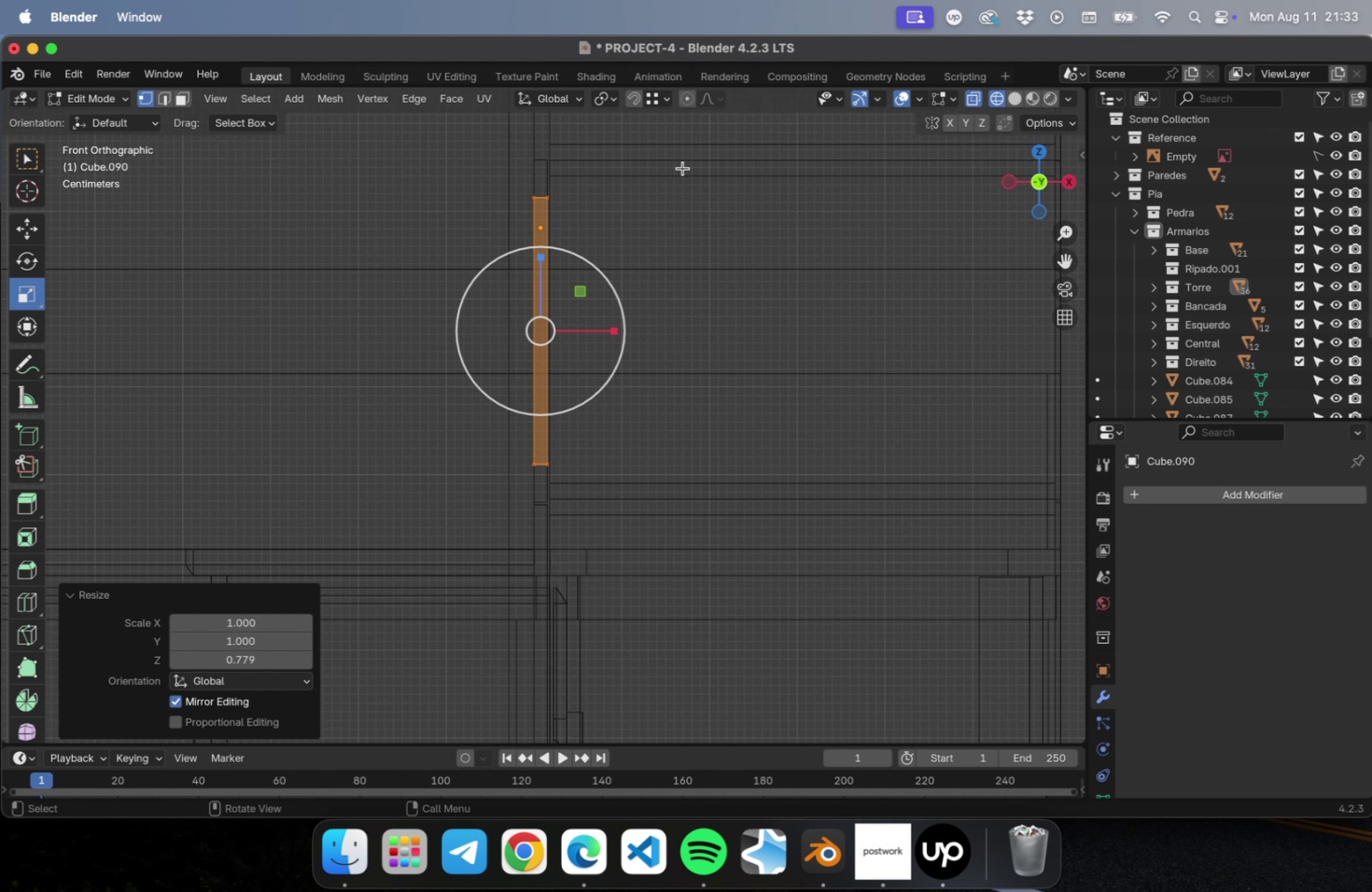 
left_click_drag(start_coordinate=[683, 158], to_coordinate=[538, 546])
 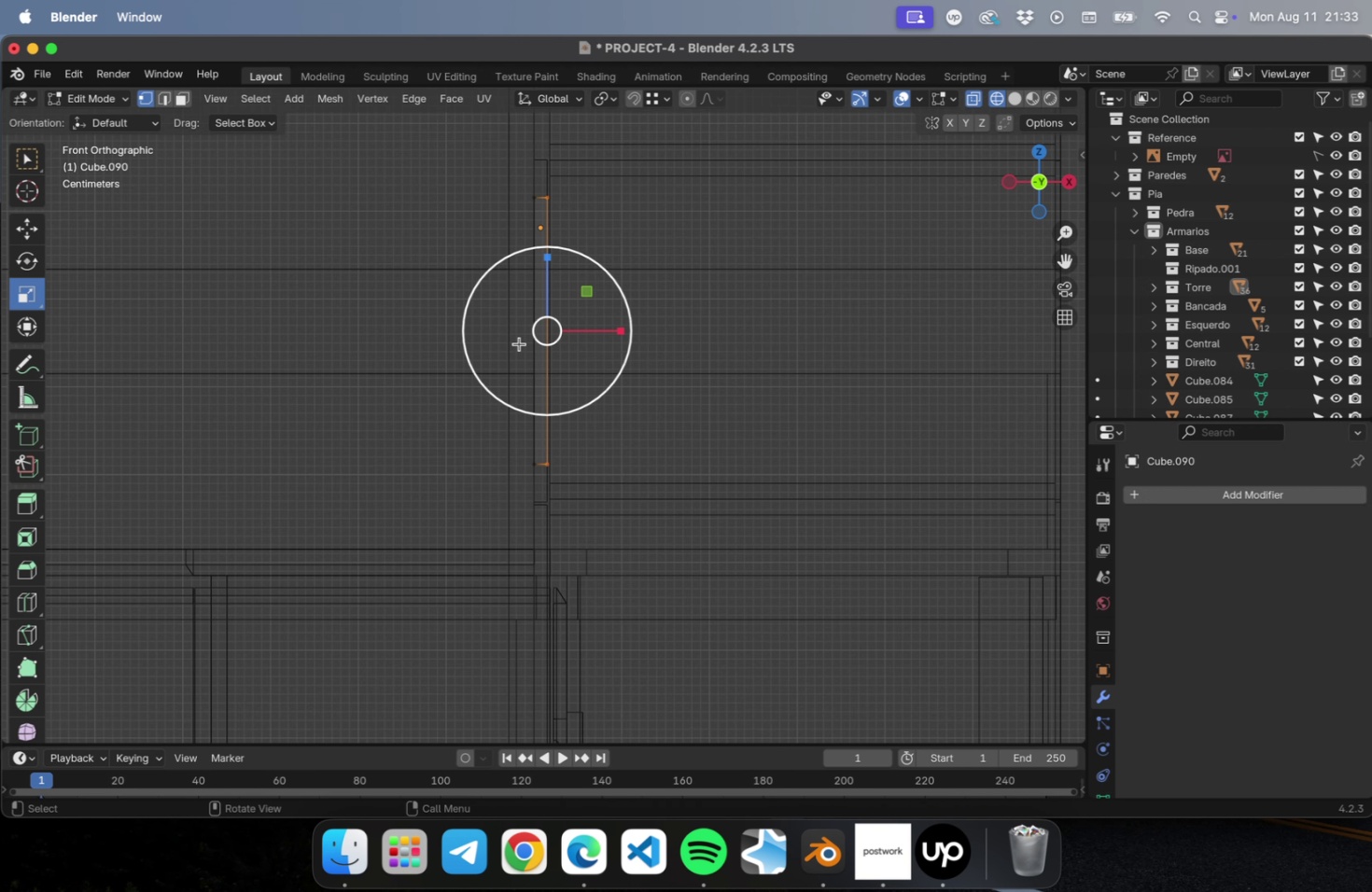 
left_click([39, 230])
 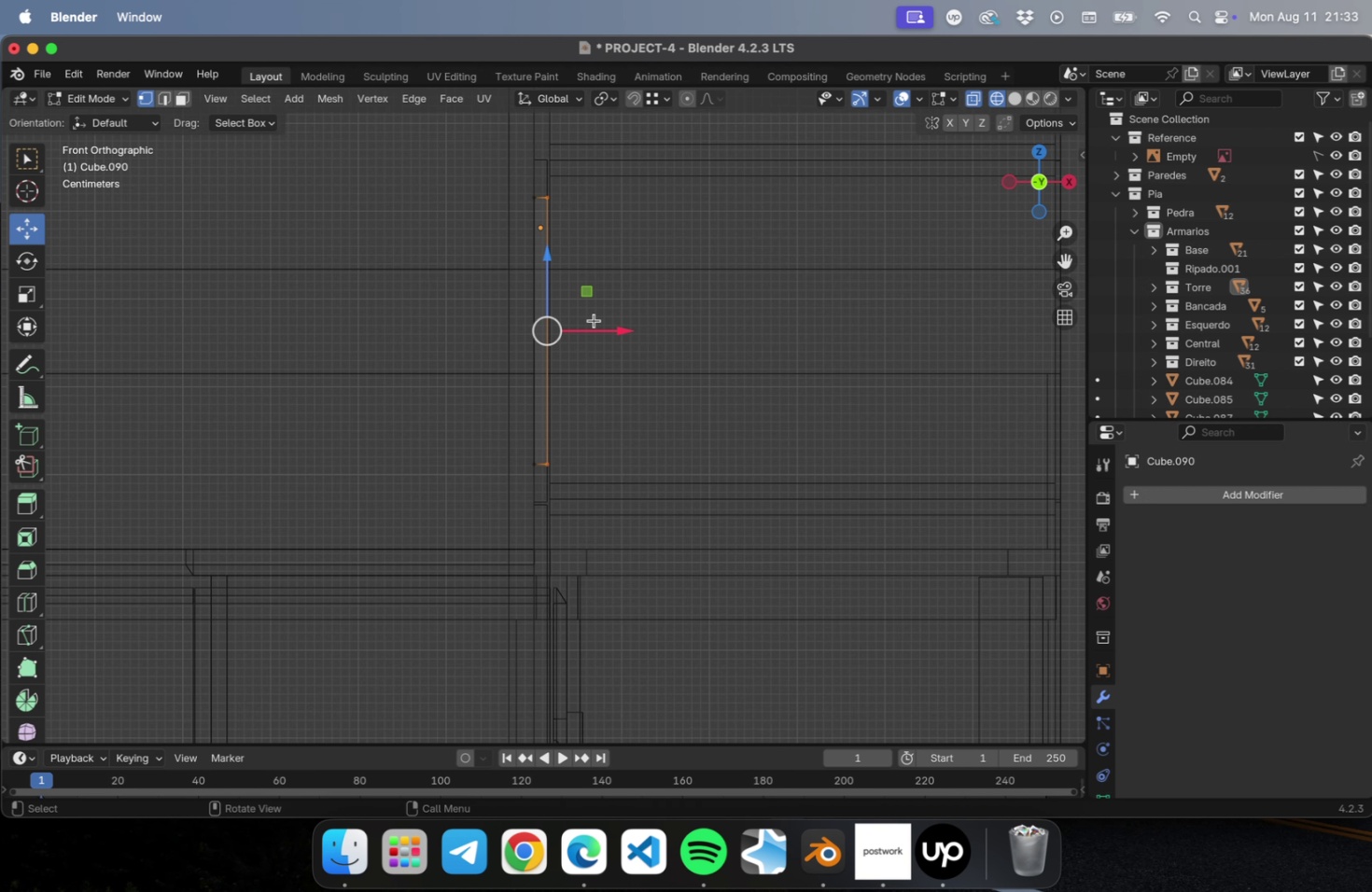 
left_click_drag(start_coordinate=[602, 326], to_coordinate=[733, 340])
 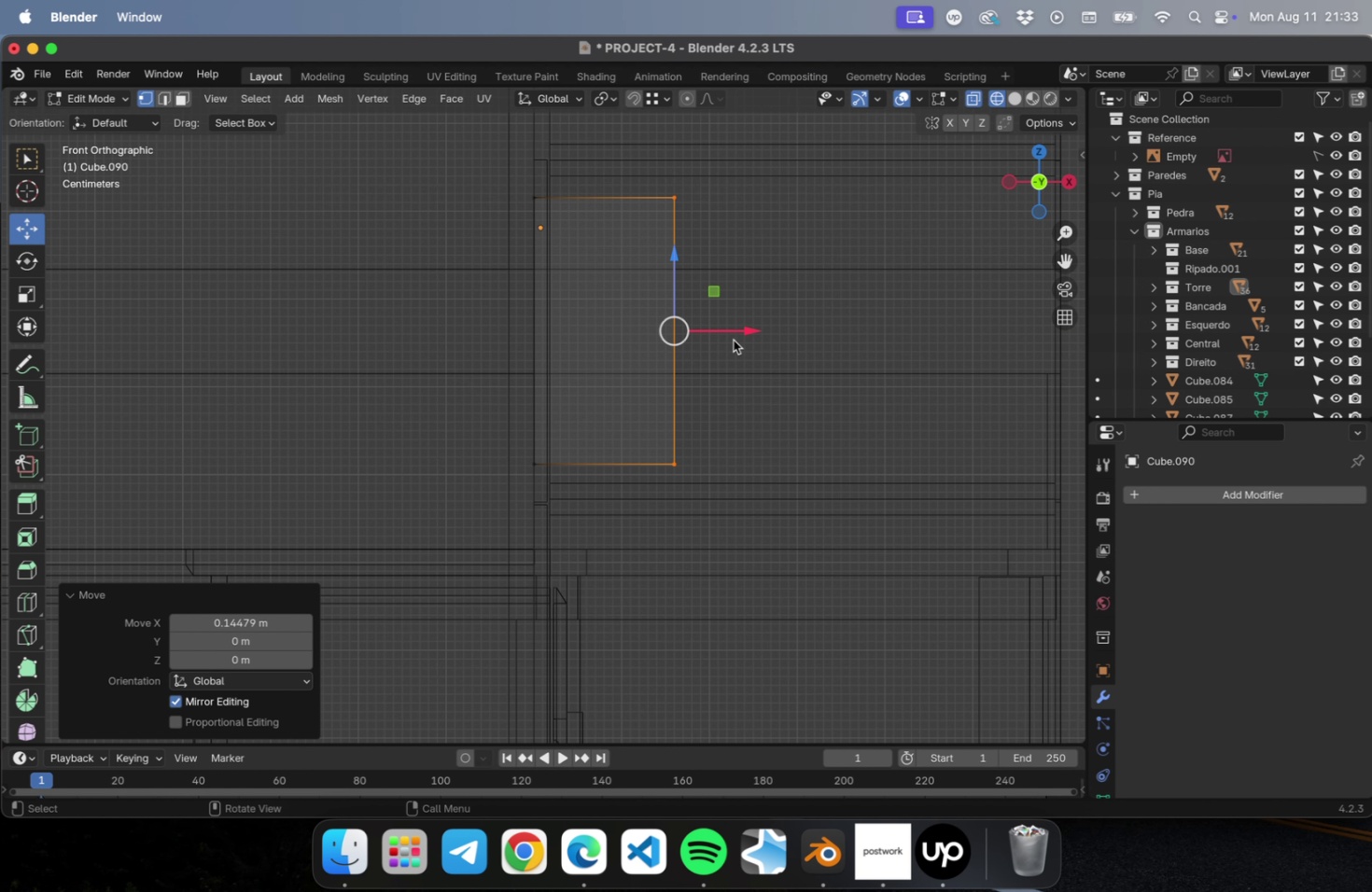 
key(Tab)
 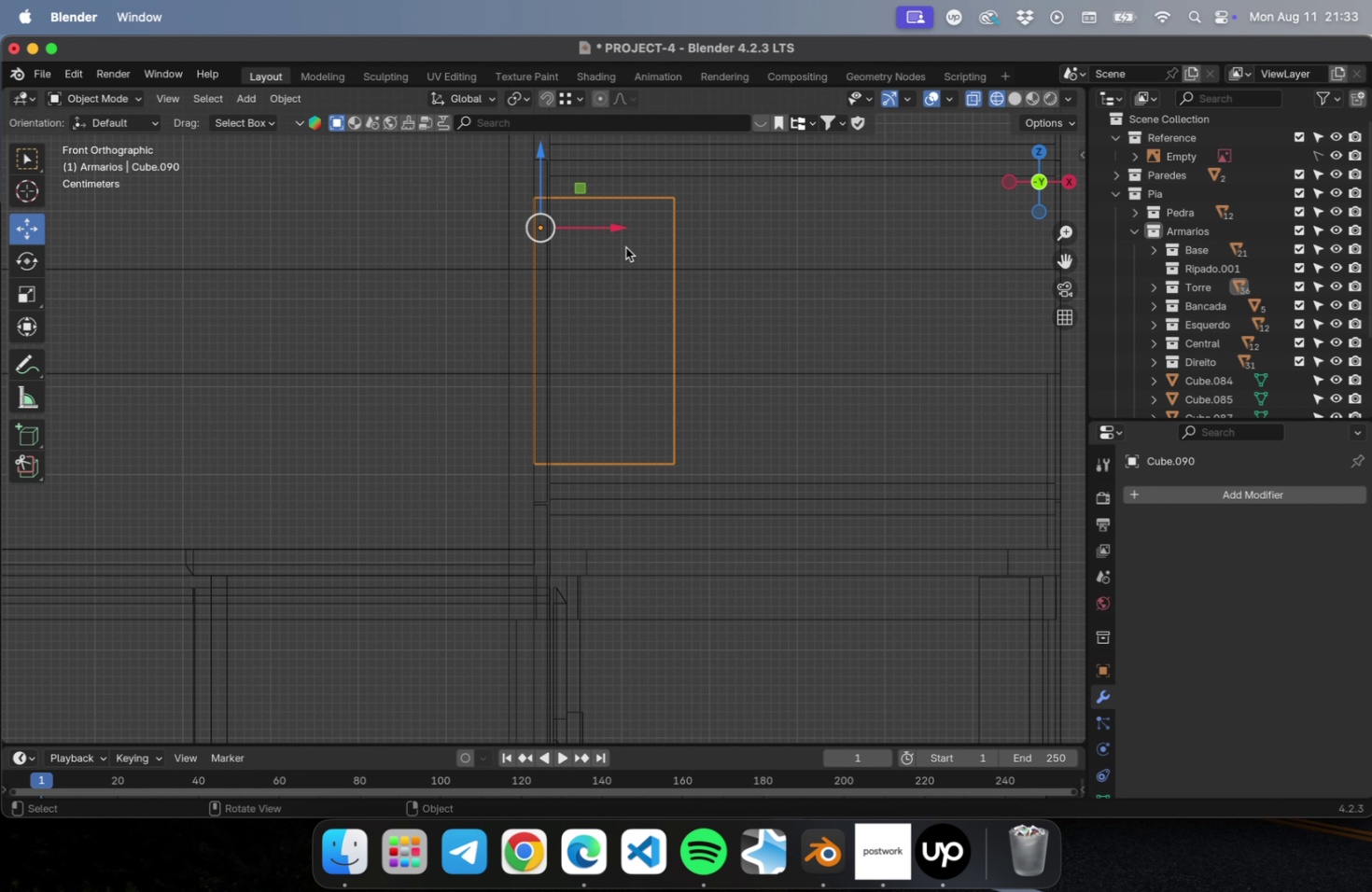 
left_click_drag(start_coordinate=[610, 230], to_coordinate=[556, 236])
 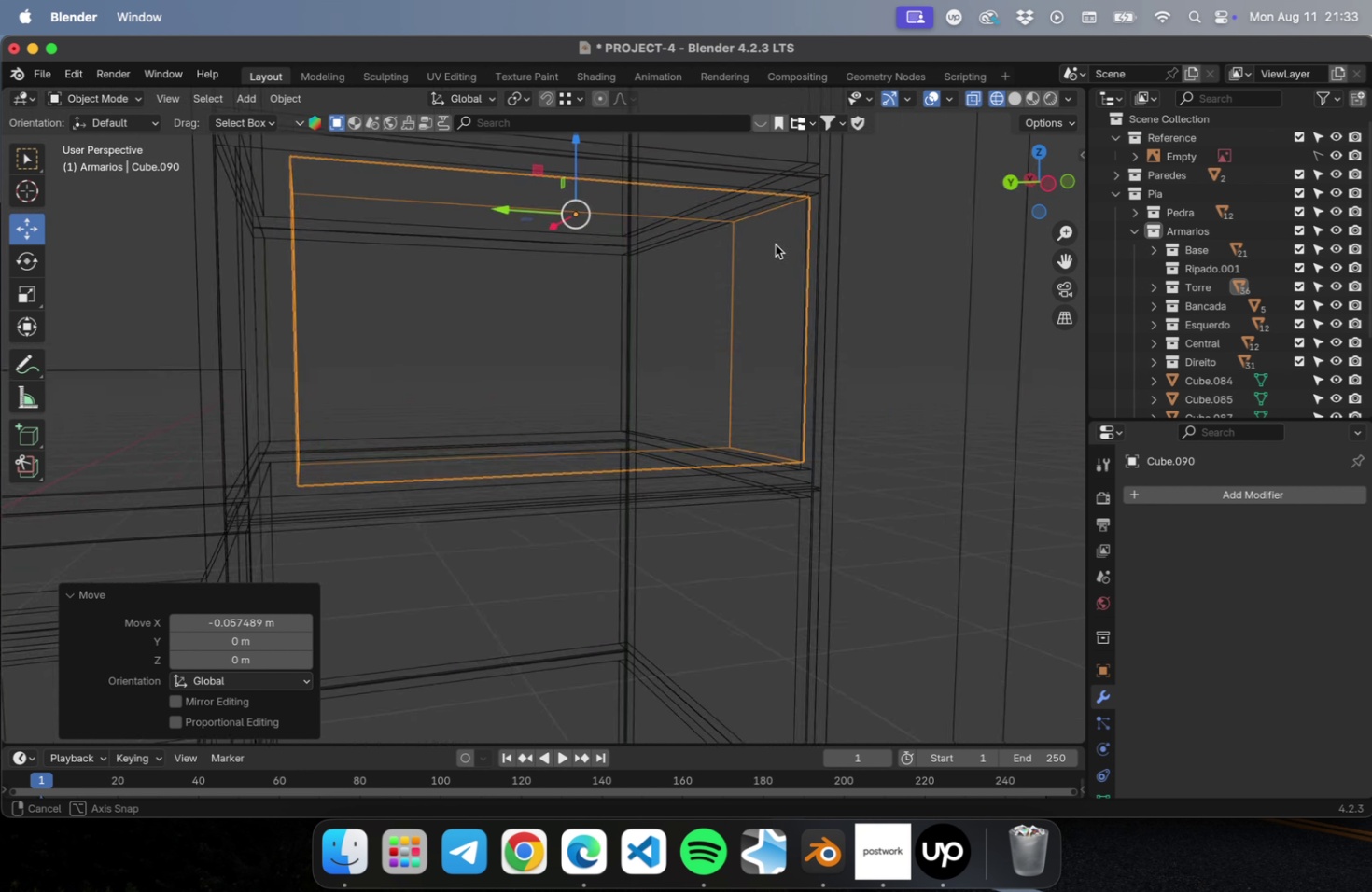 
scroll: coordinate [778, 256], scroll_direction: down, amount: 2.0
 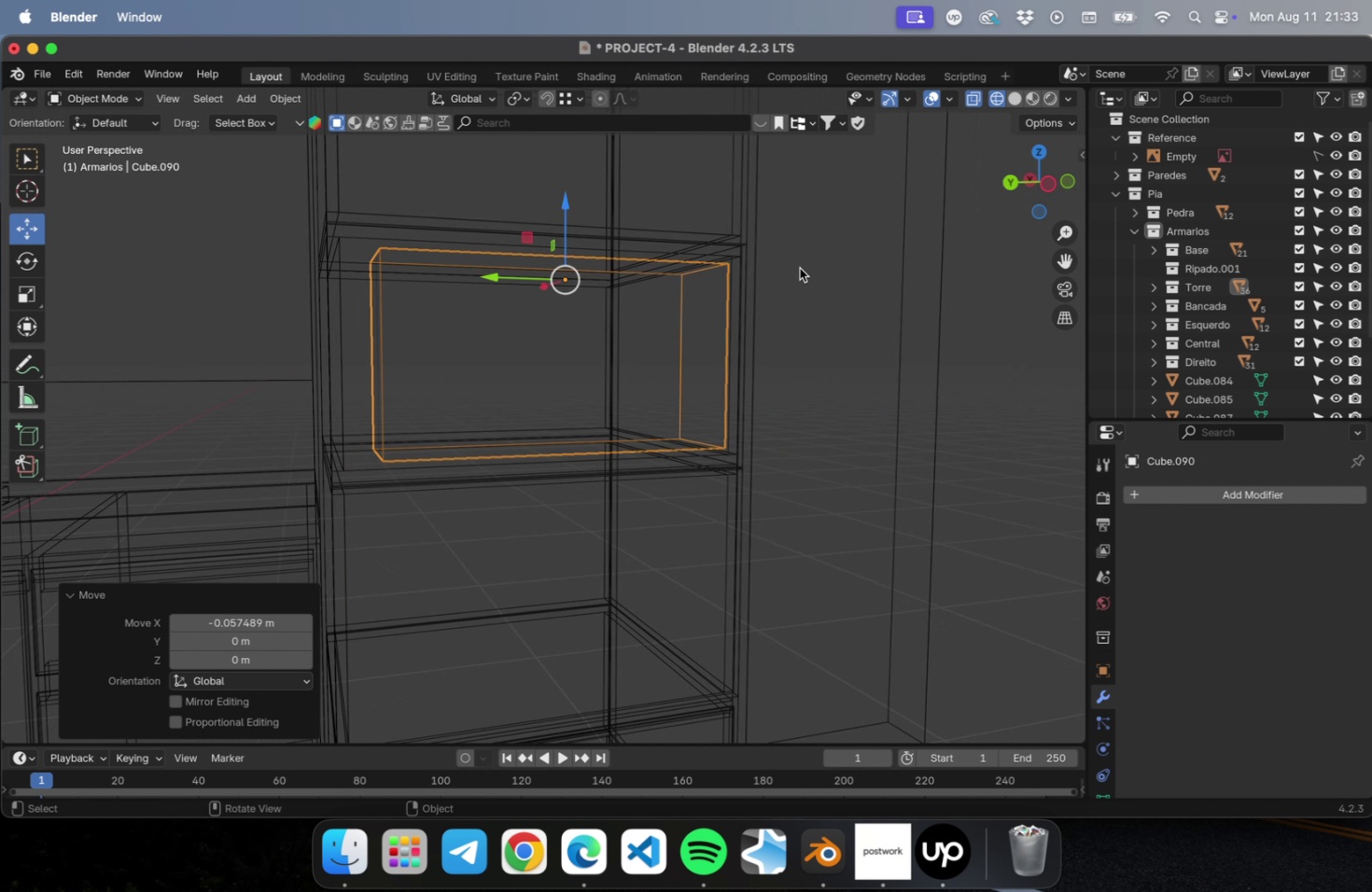 
key(Meta+S)
 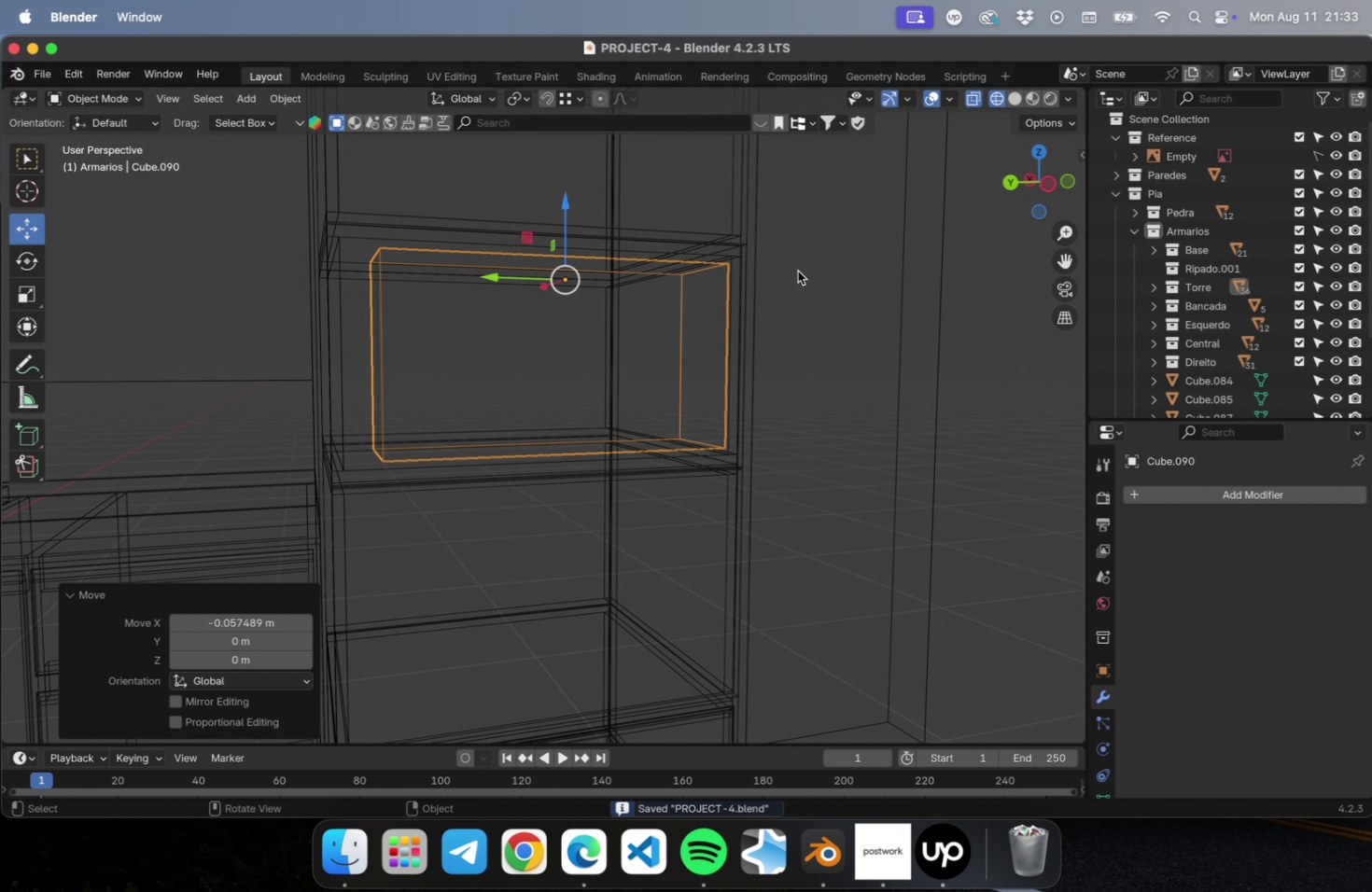 
right_click([665, 309])
 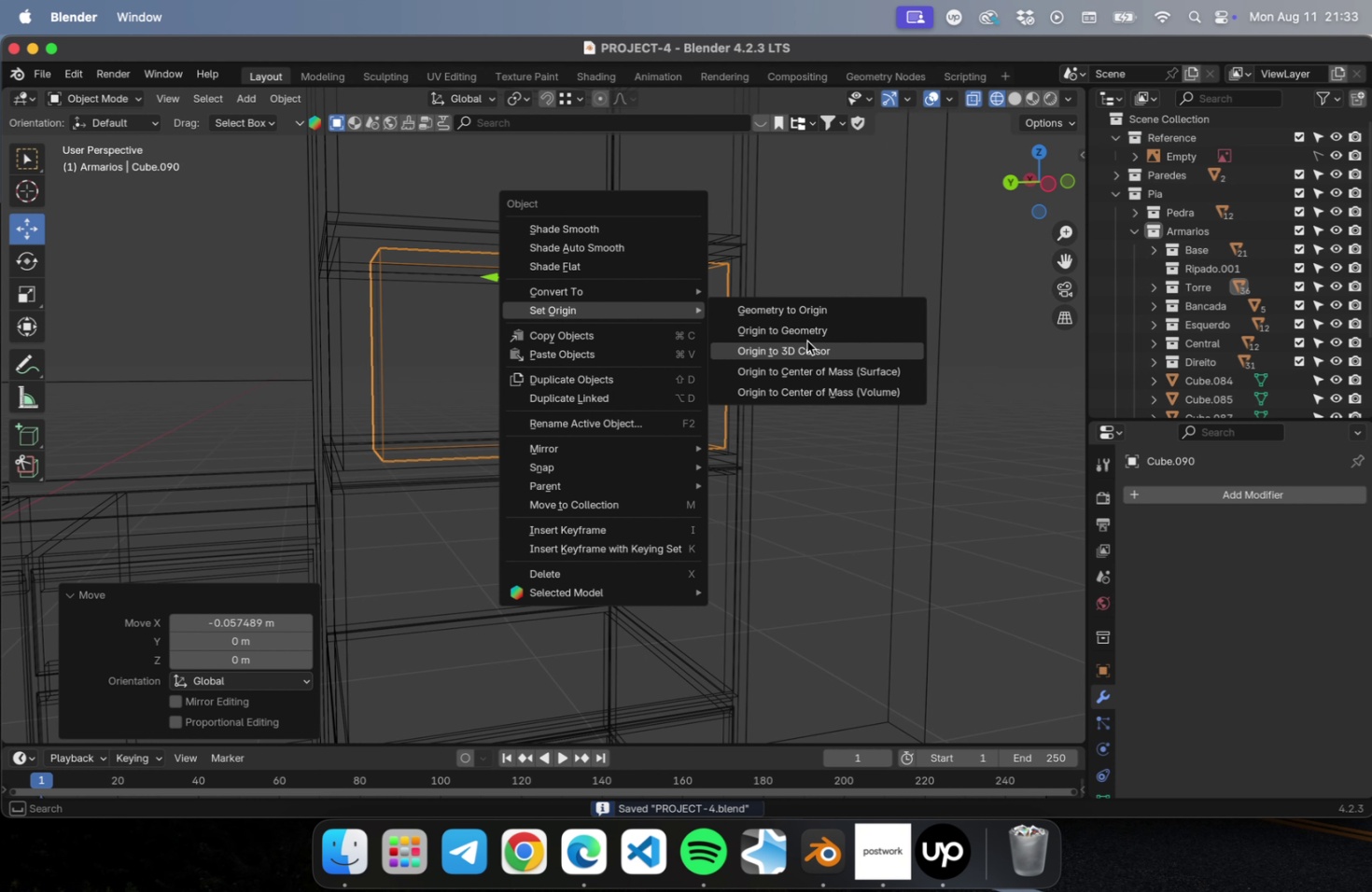 
left_click([805, 332])
 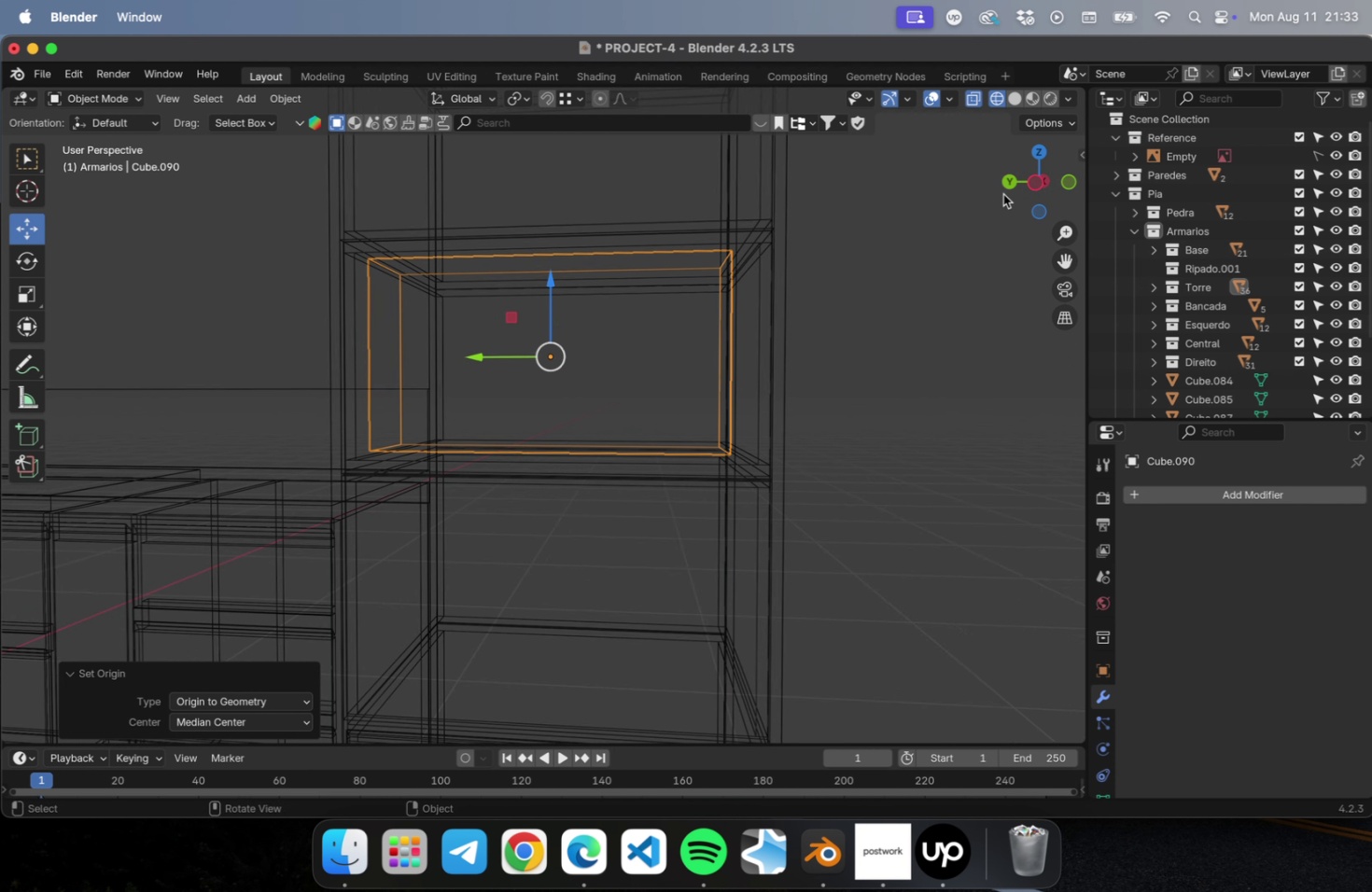 
left_click([1017, 101])
 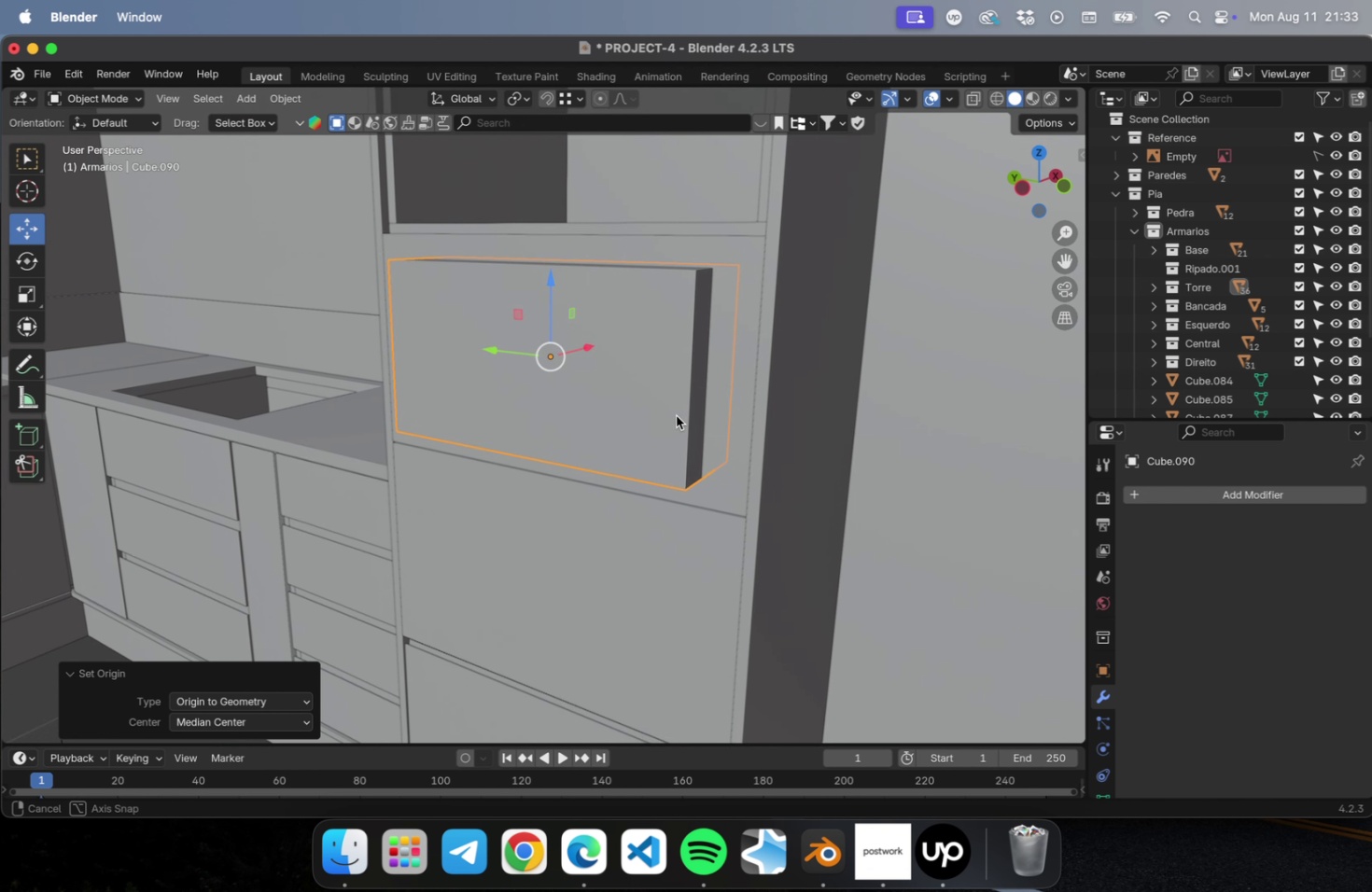 
hold_key(key=ShiftLeft, duration=0.36)
 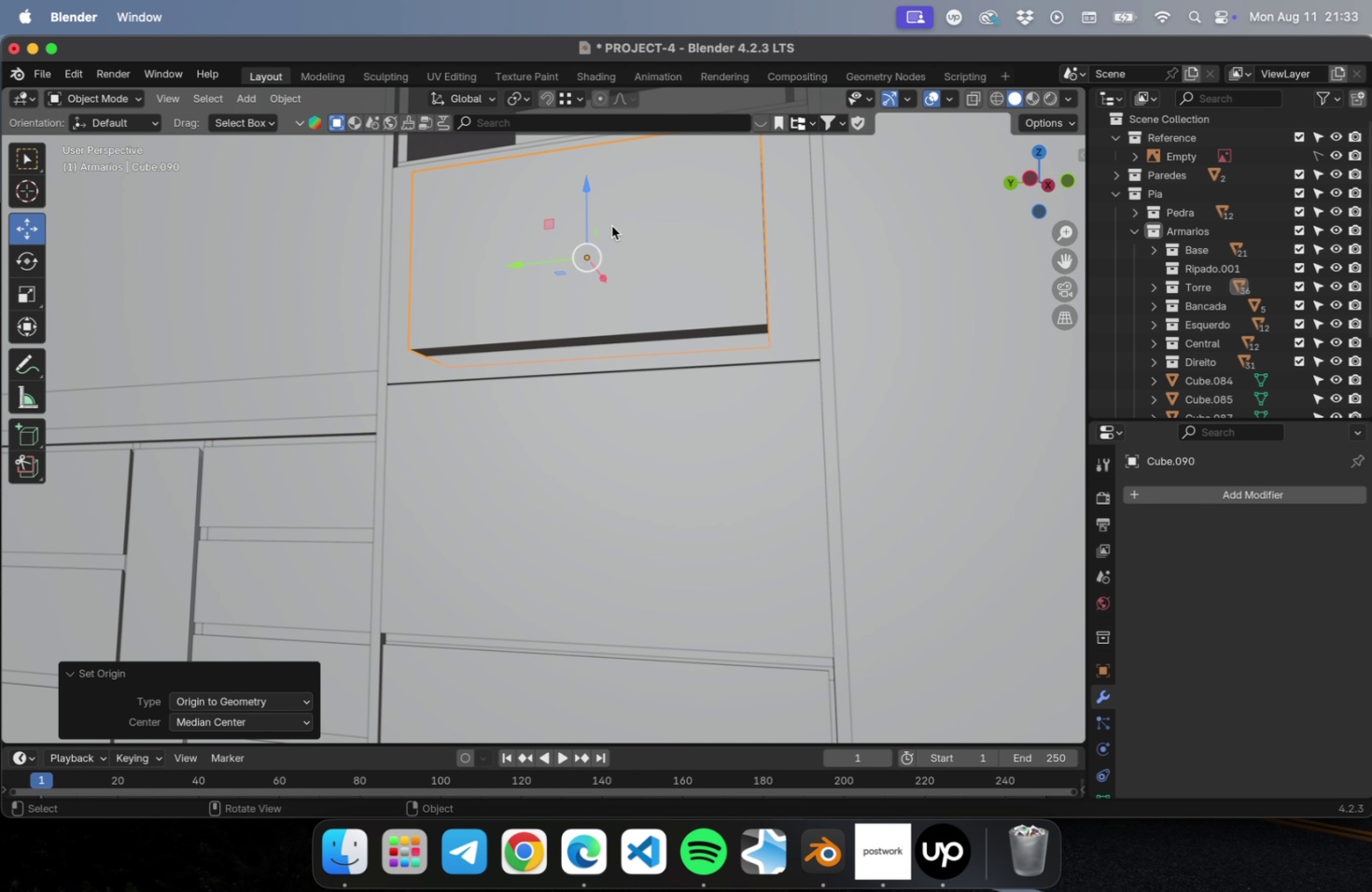 
key(Shift+ShiftLeft)
 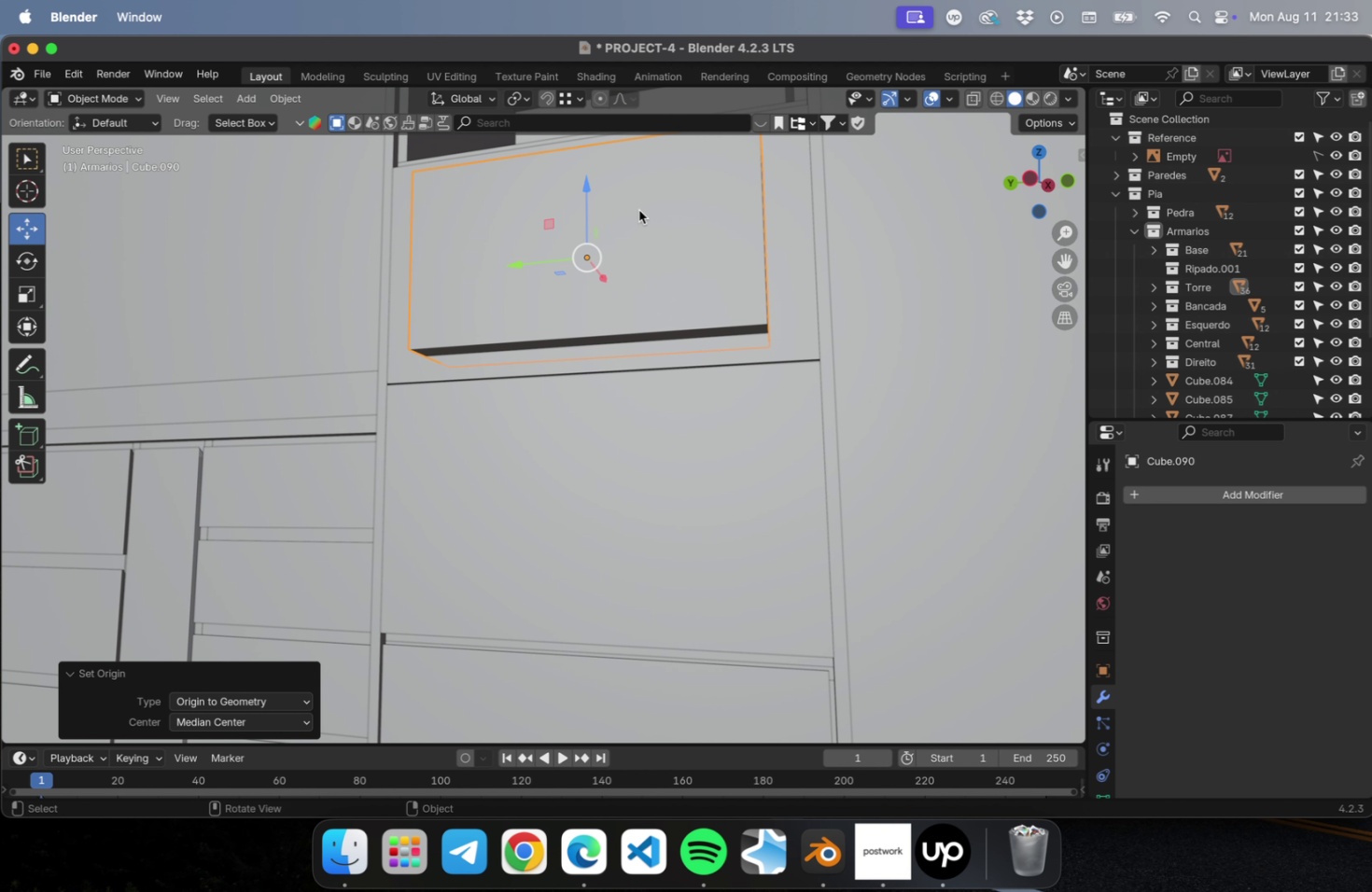 
key(Shift+ShiftLeft)
 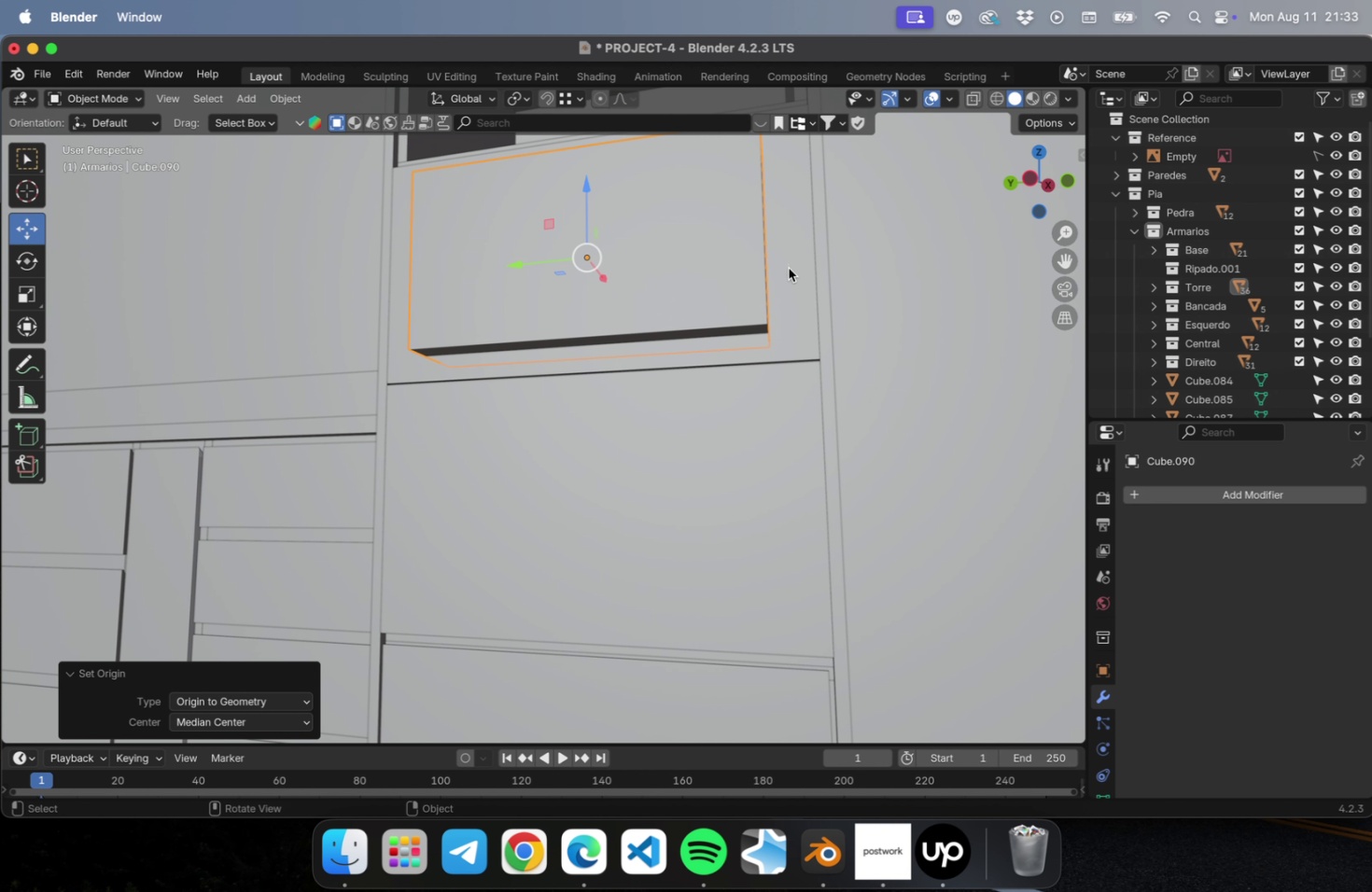 
left_click([788, 268])
 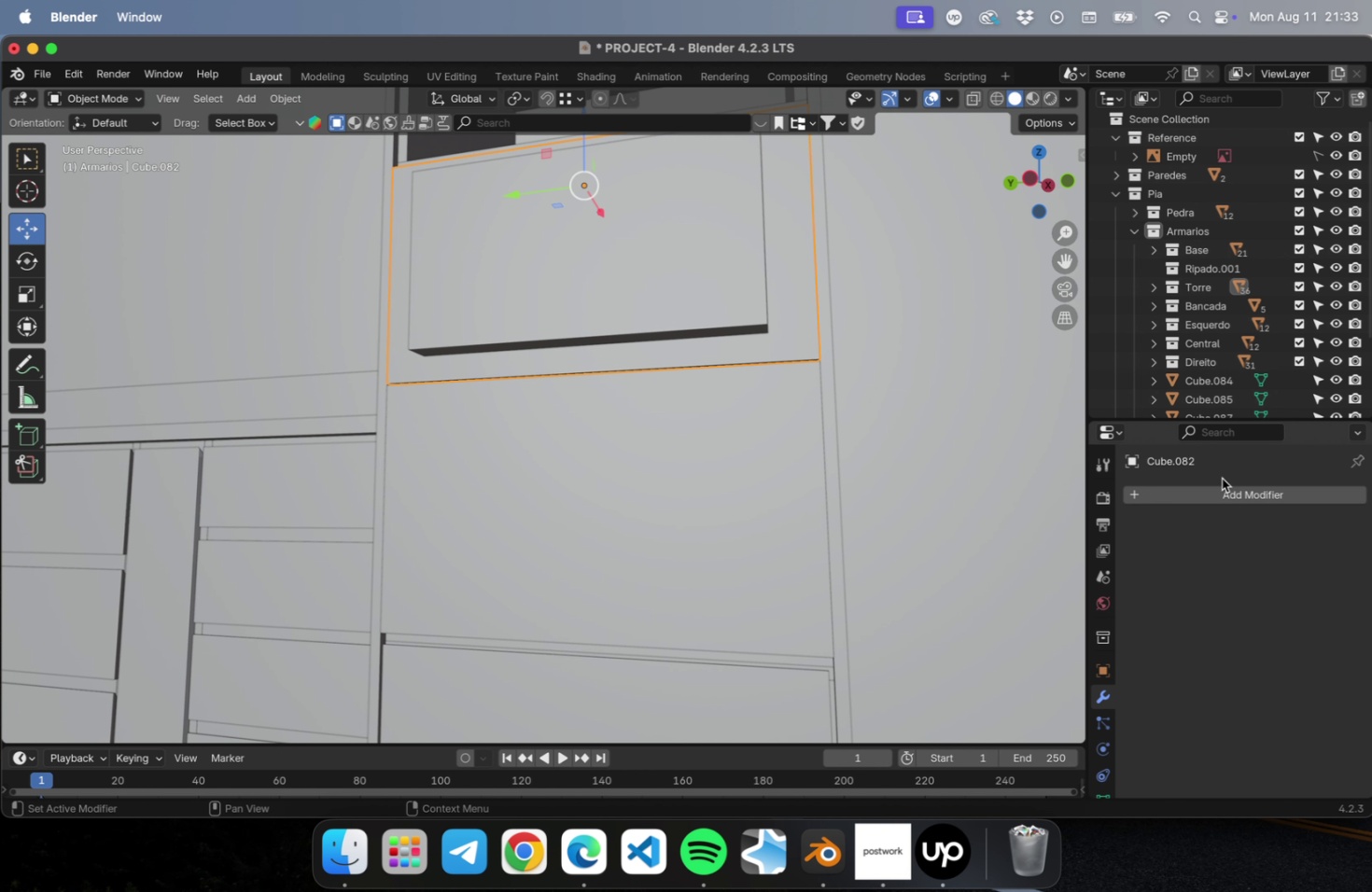 
left_click([1221, 485])
 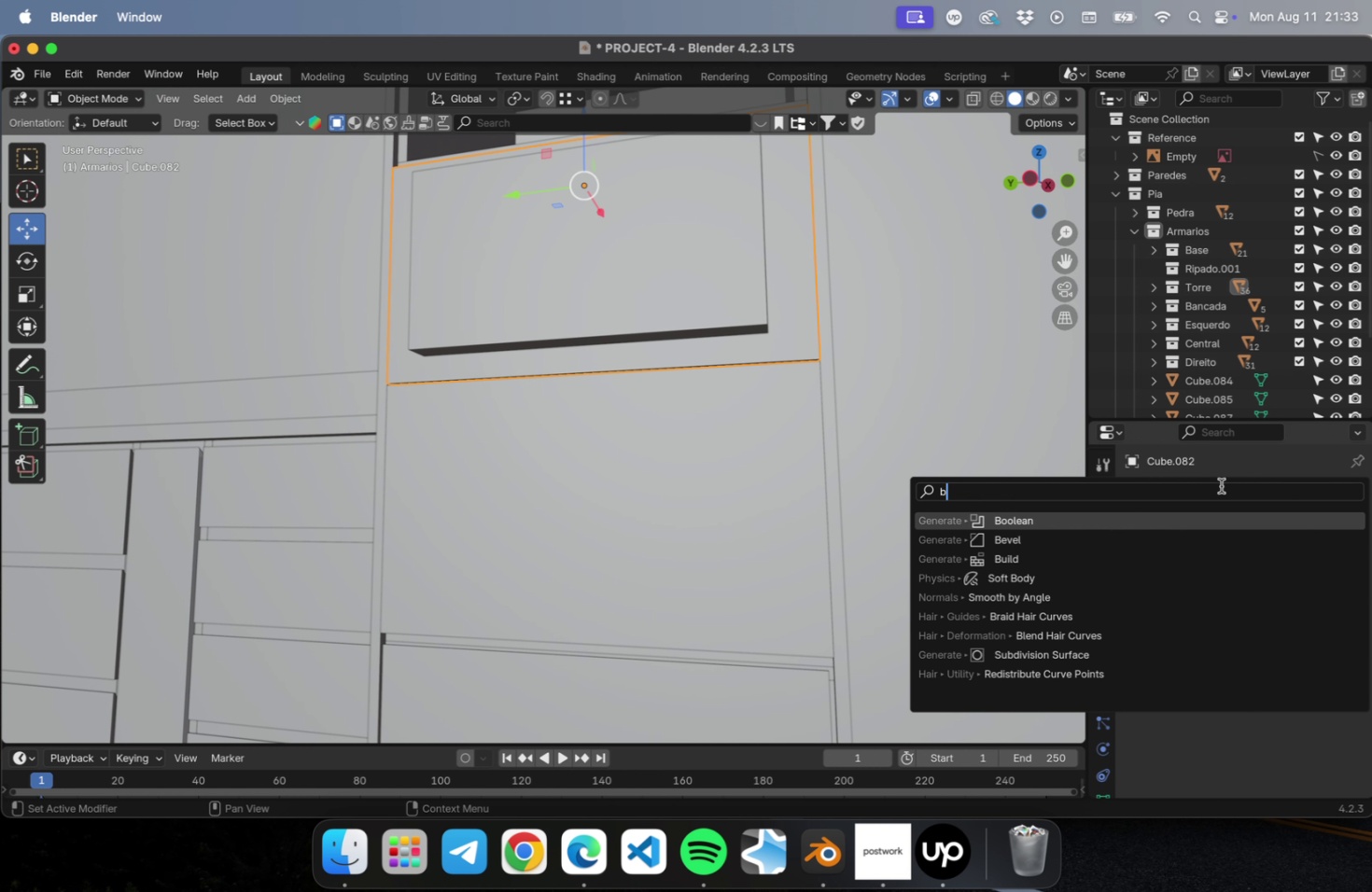 
type(bool)
 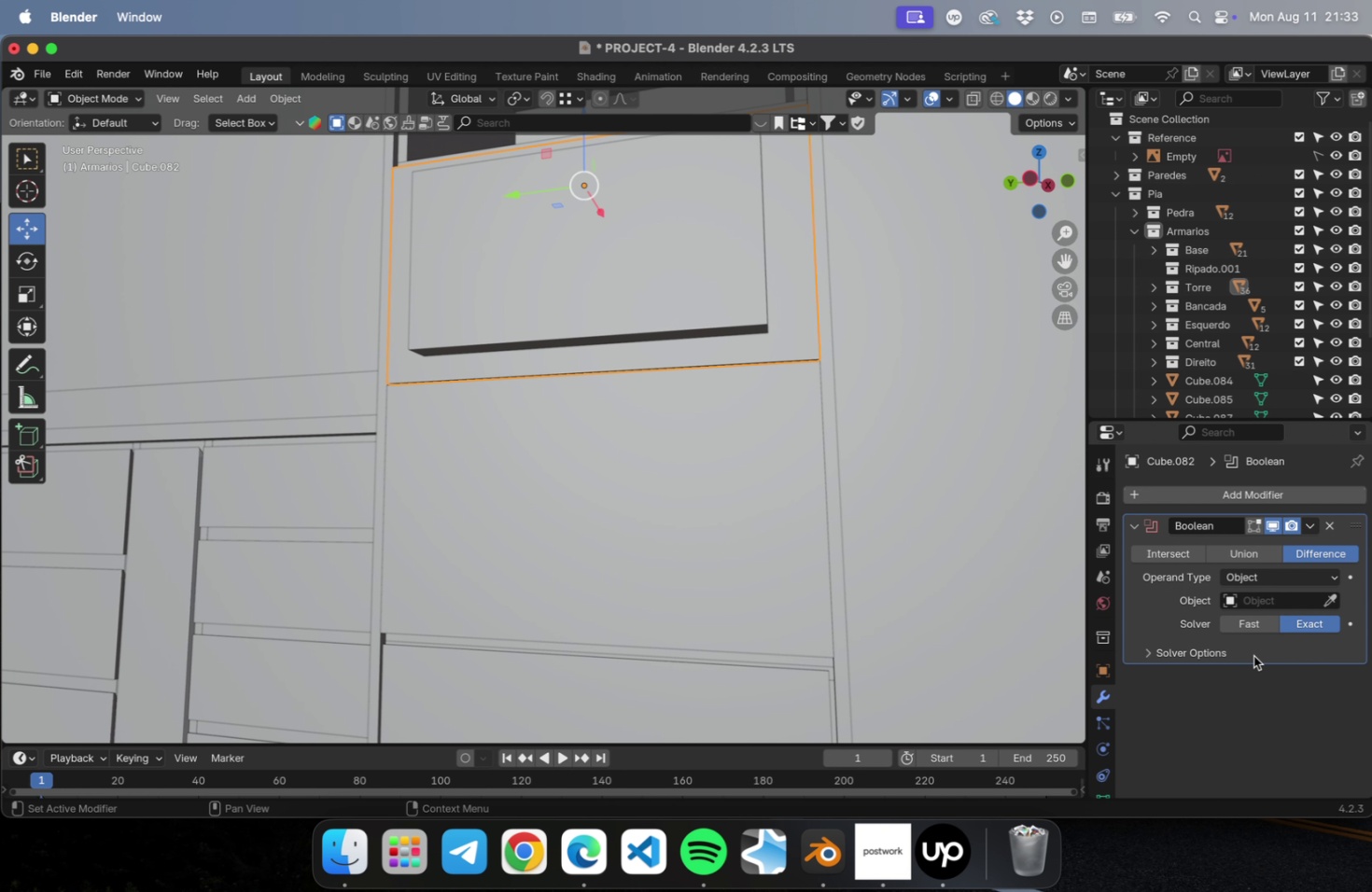 
key(Enter)
 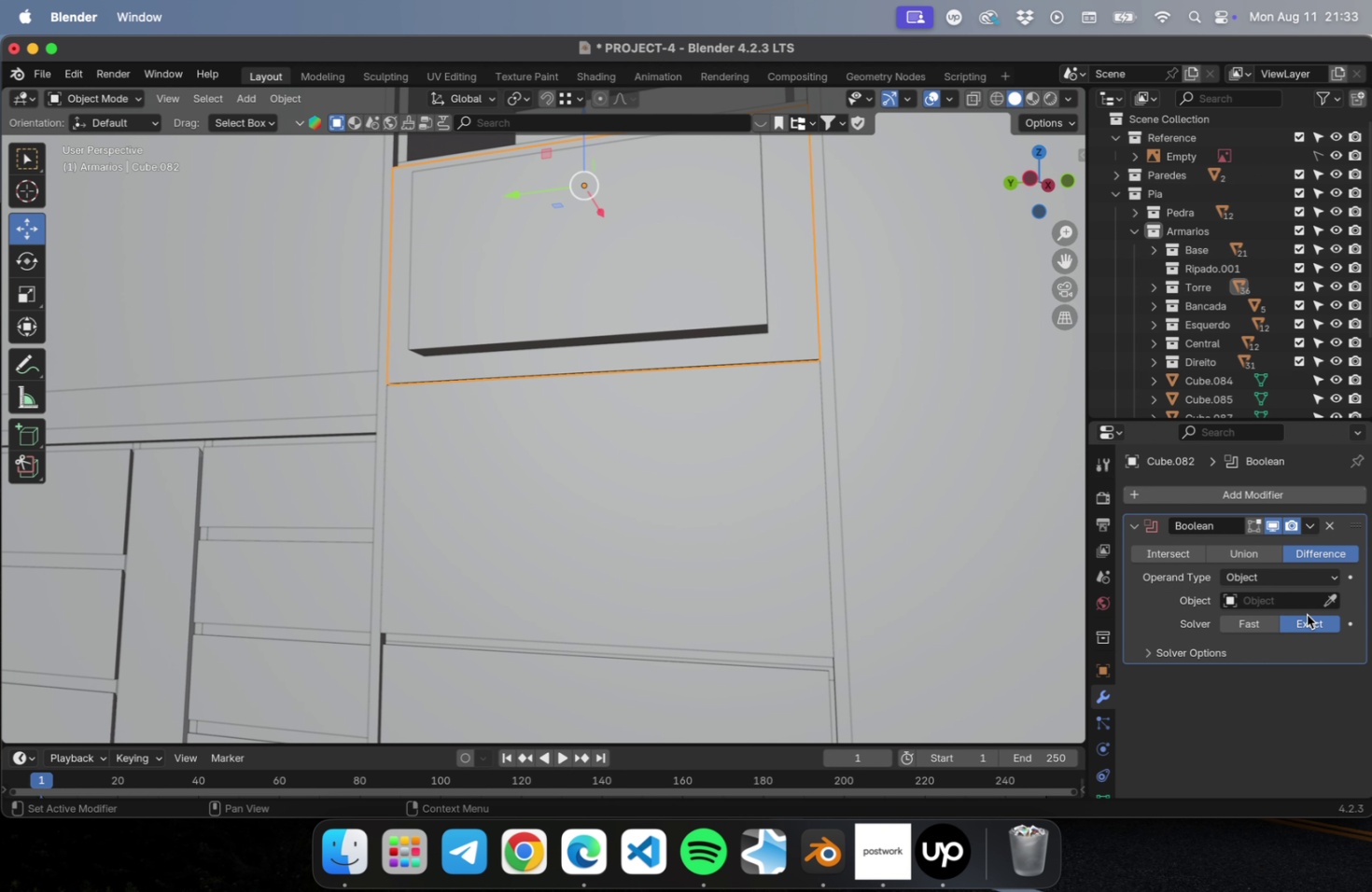 
left_click([1324, 602])
 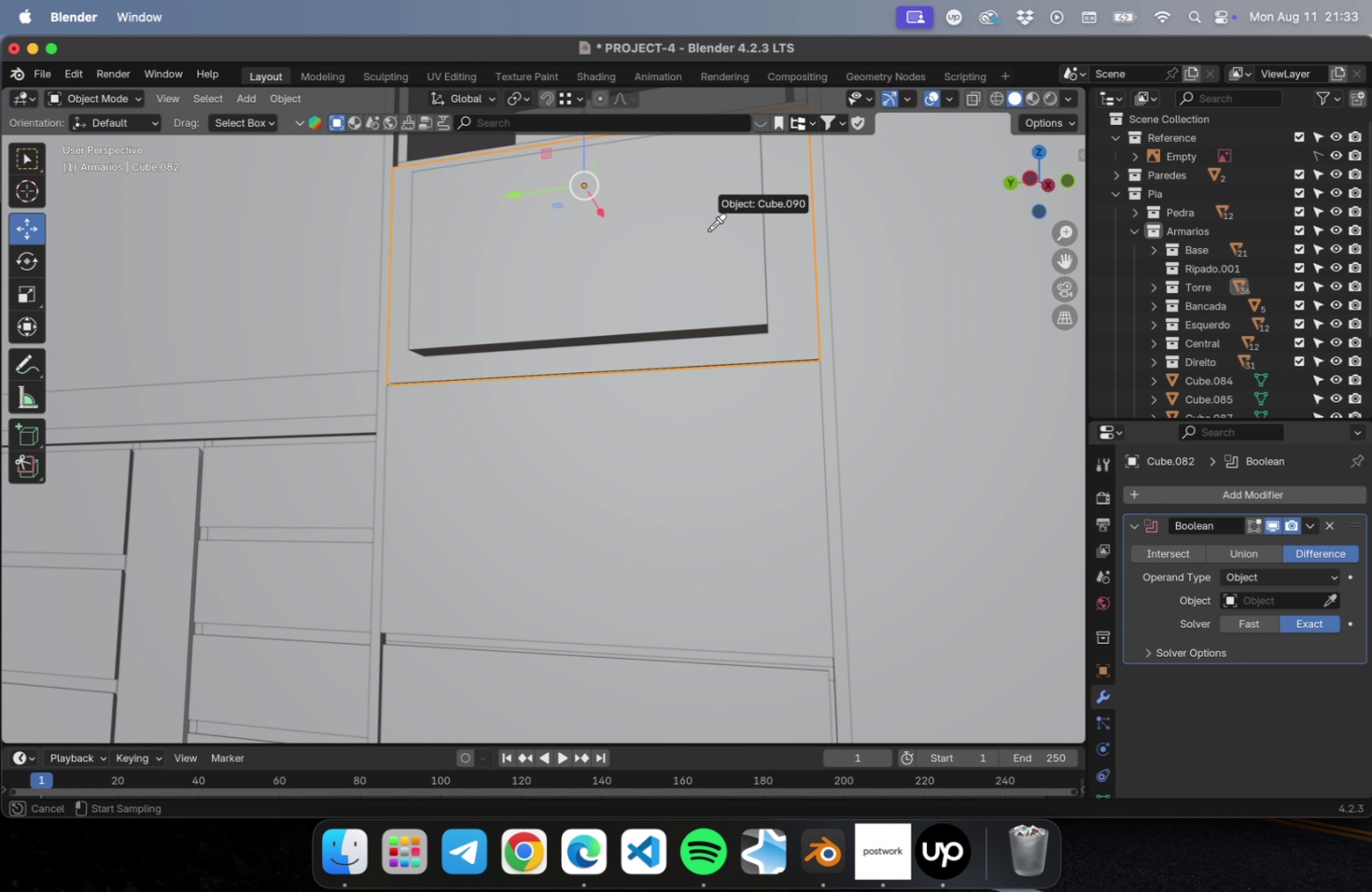 
left_click([706, 231])
 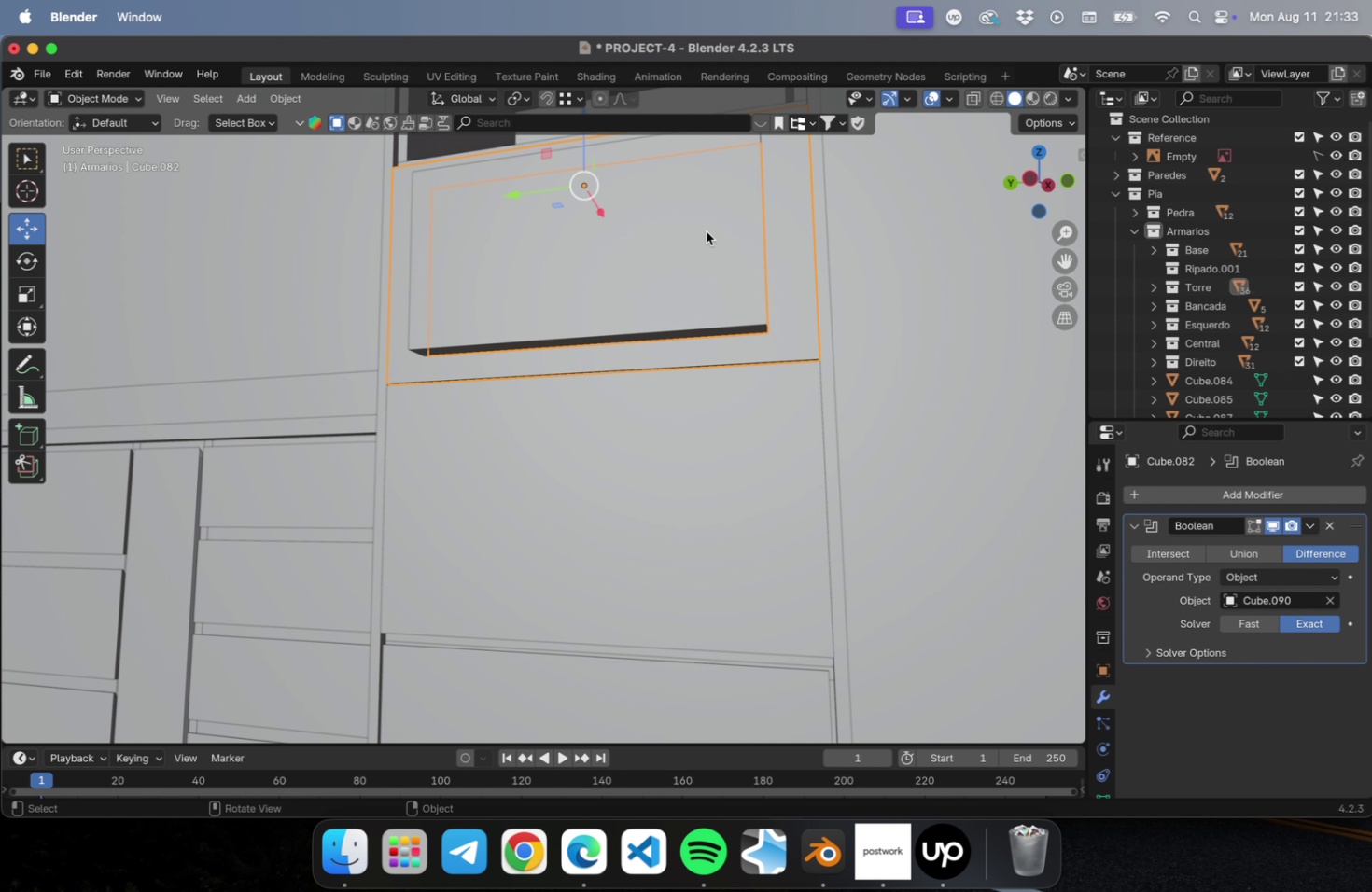 
left_click([706, 231])
 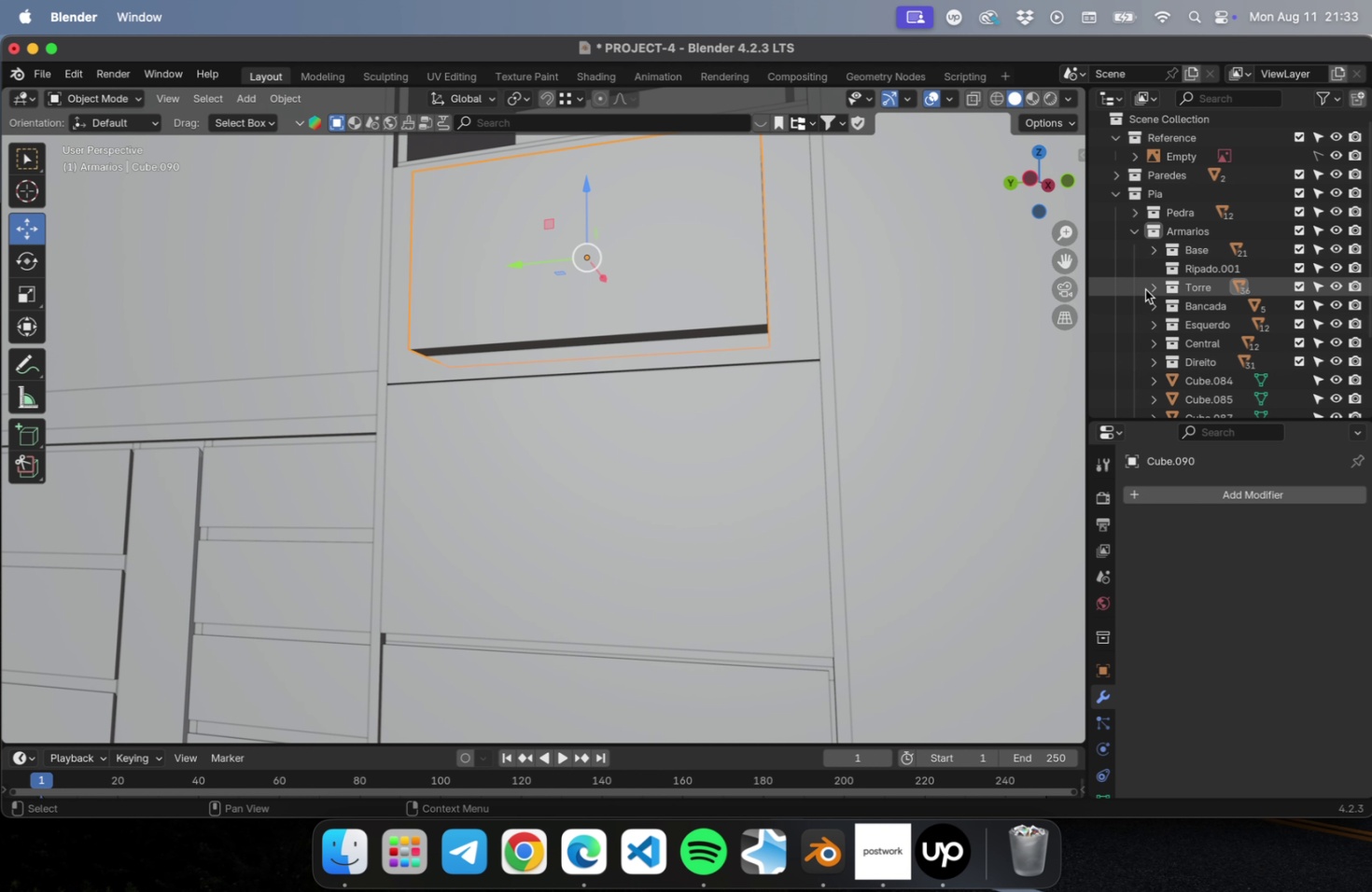 
scroll: coordinate [1229, 314], scroll_direction: down, amount: 37.0
 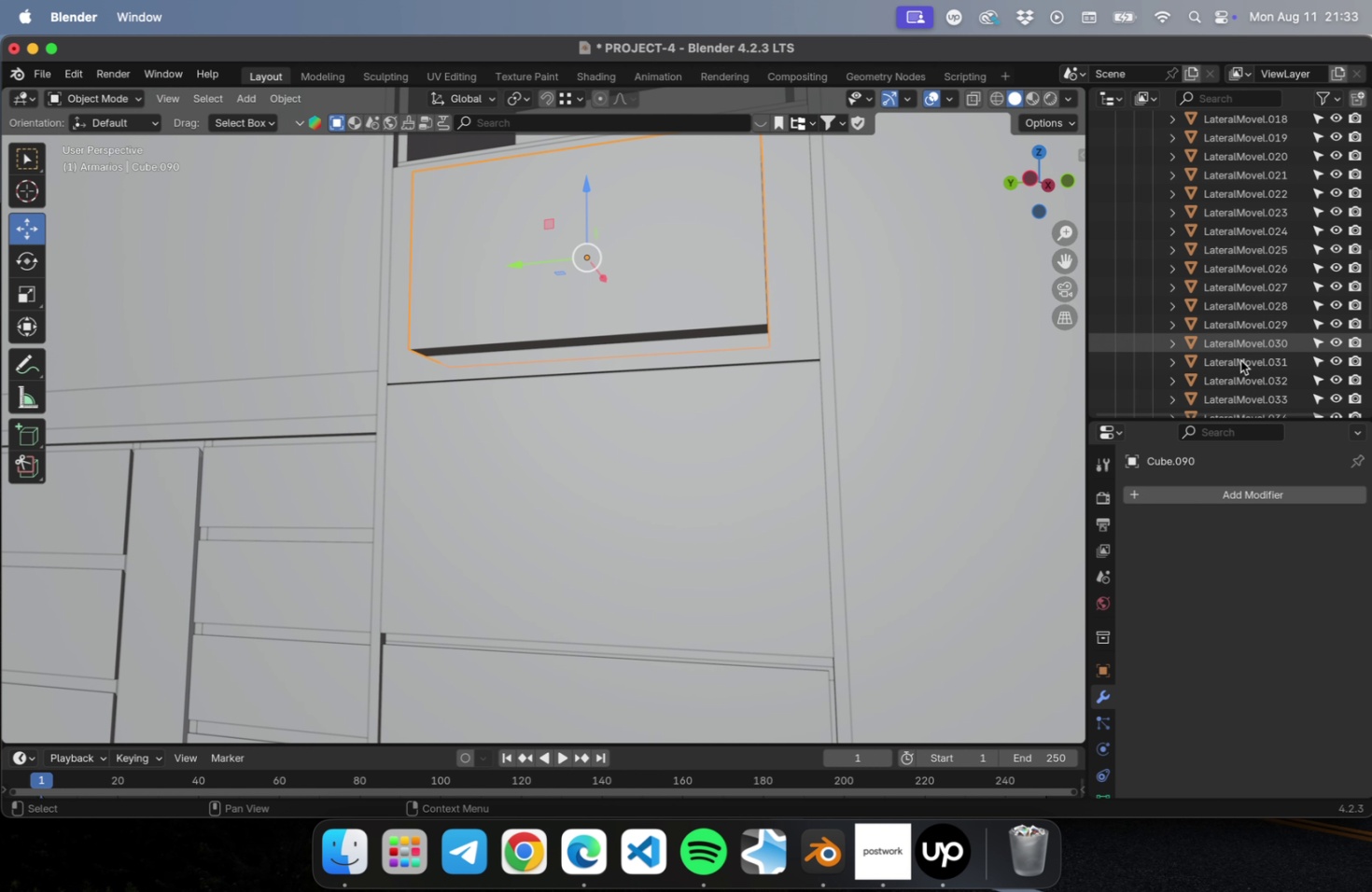 
scroll: coordinate [1237, 348], scroll_direction: up, amount: 23.0
 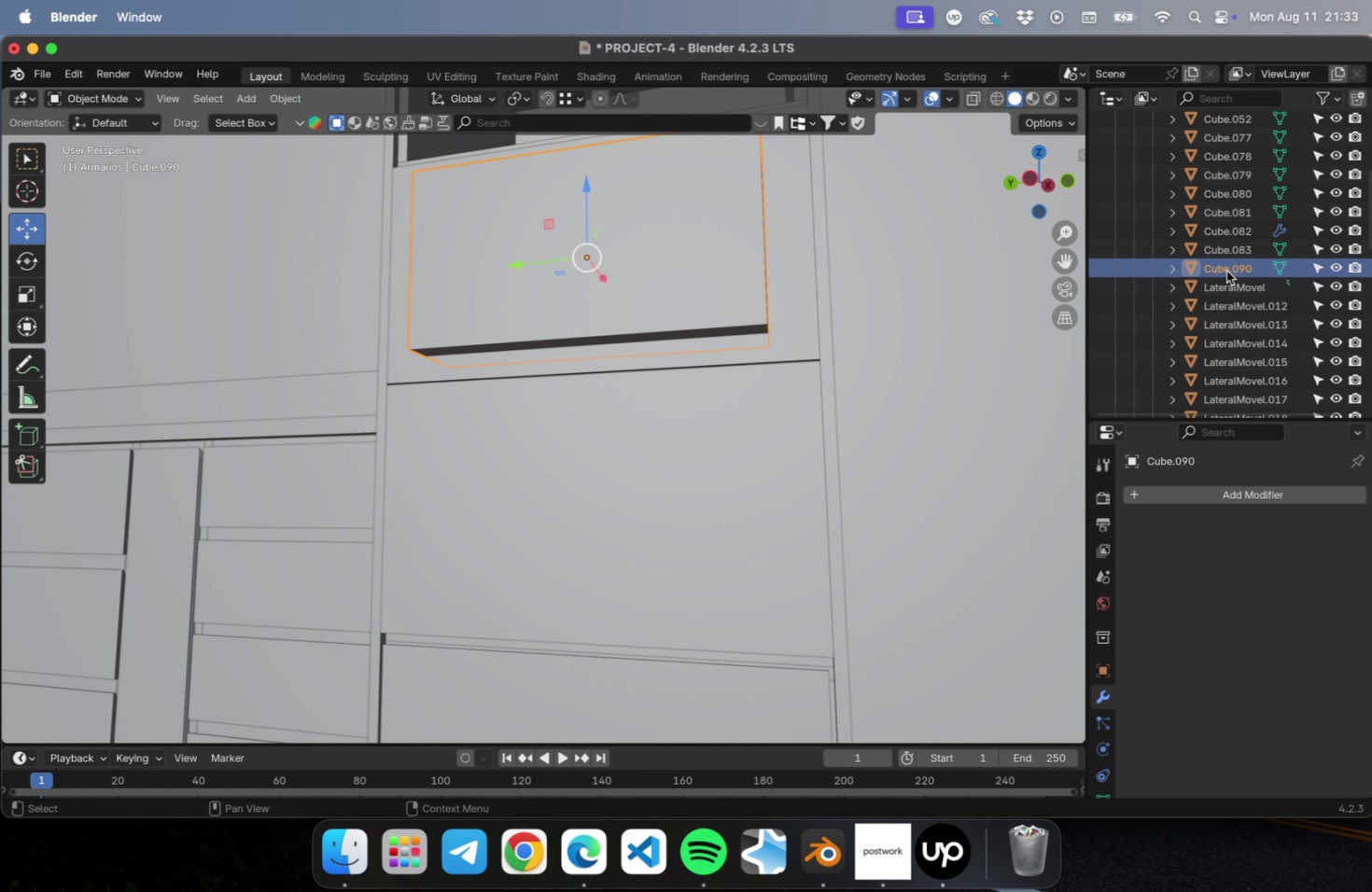 
double_click([1225, 271])
 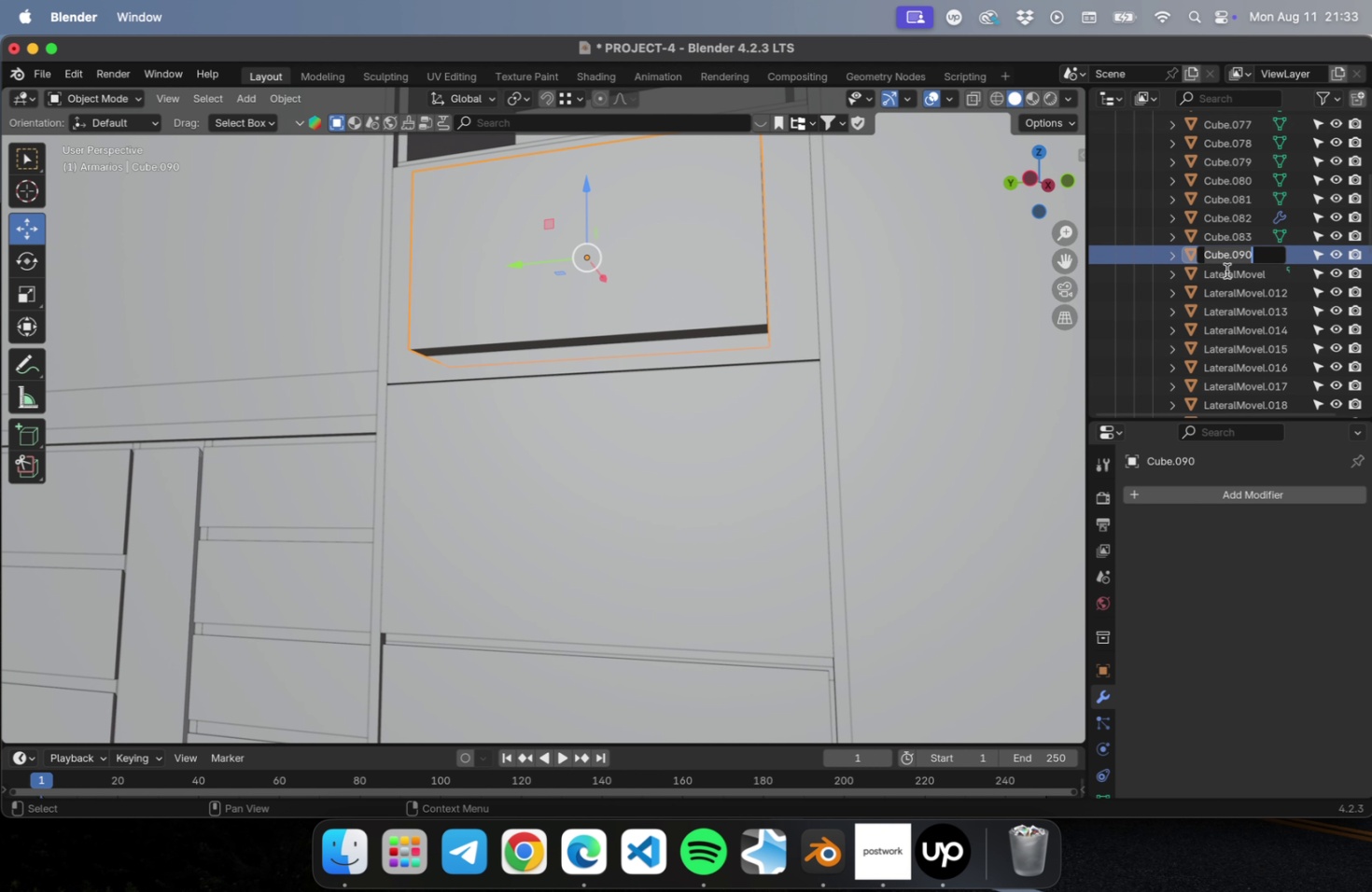 
type(BooleanMicro)
 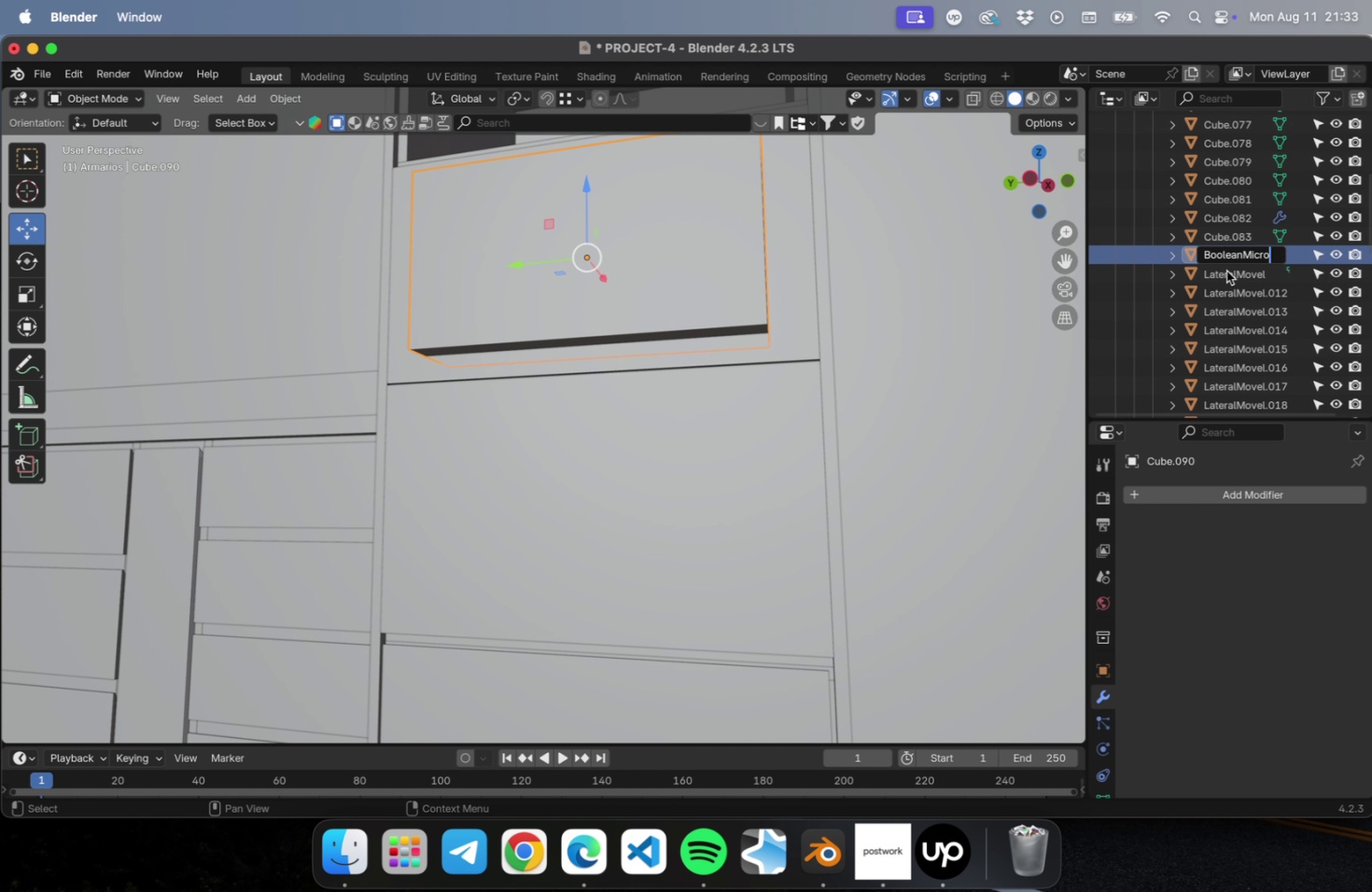 
key(Enter)
 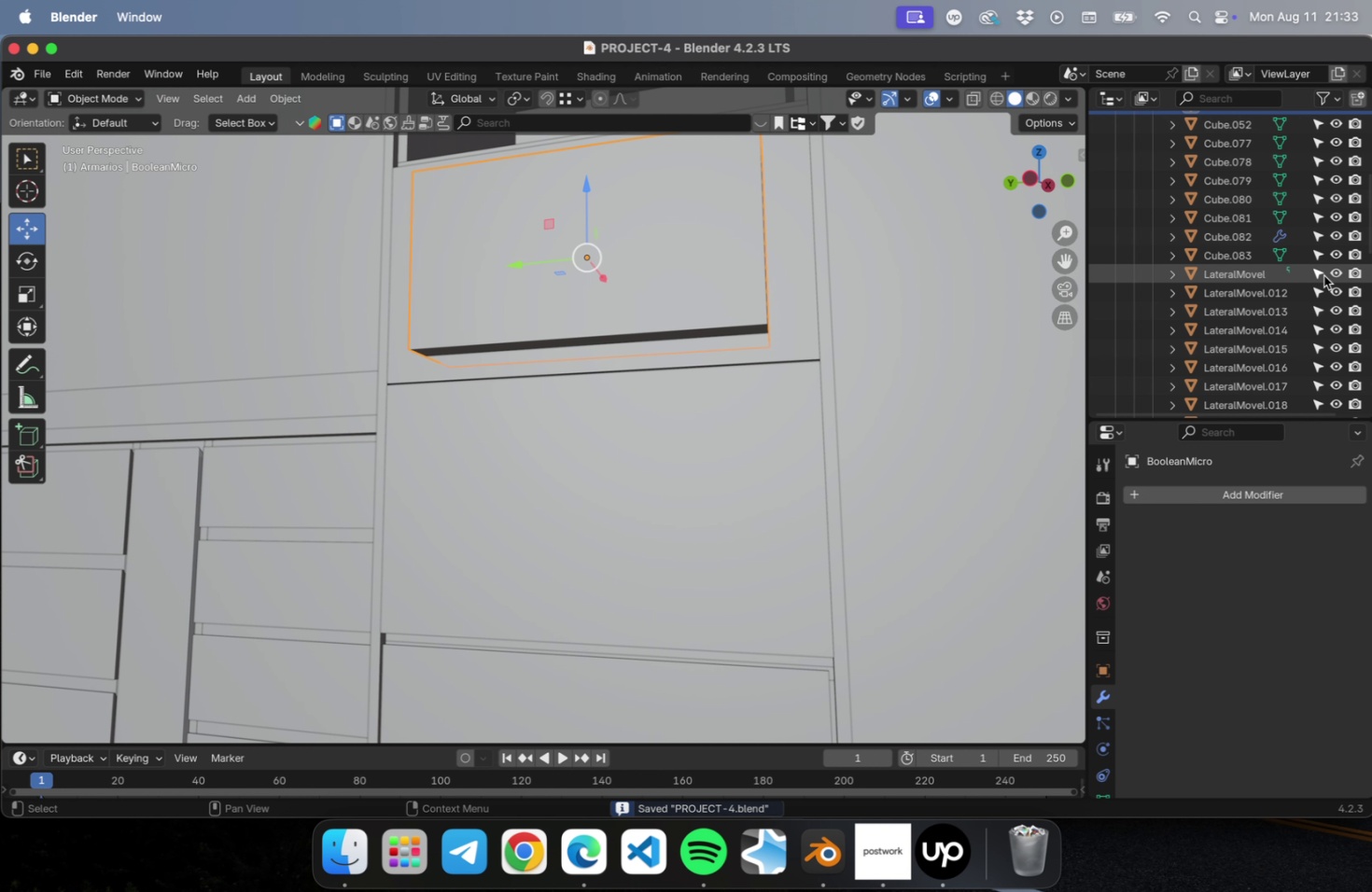 
key(Meta+CommandLeft)
 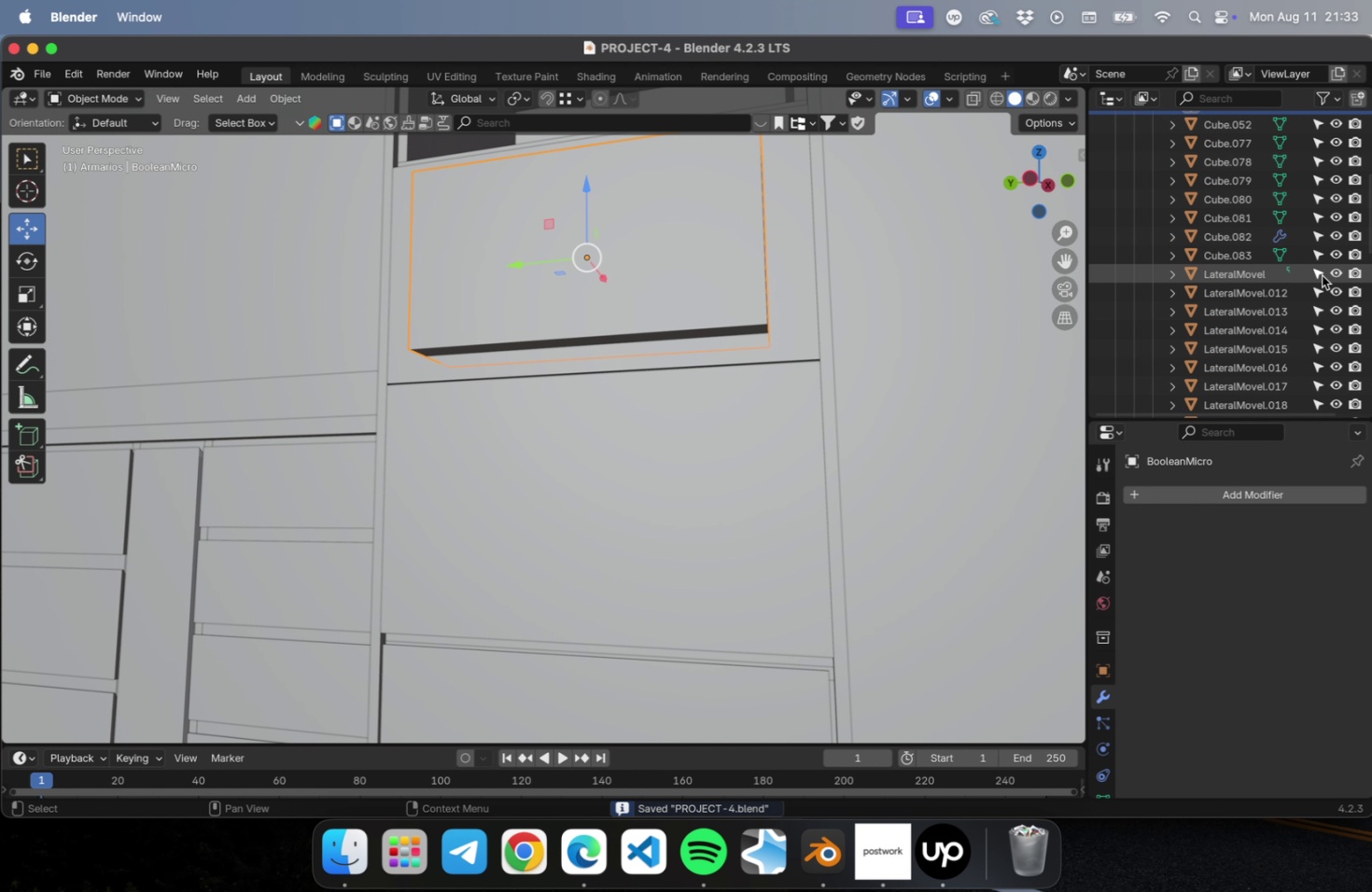 
key(Meta+S)
 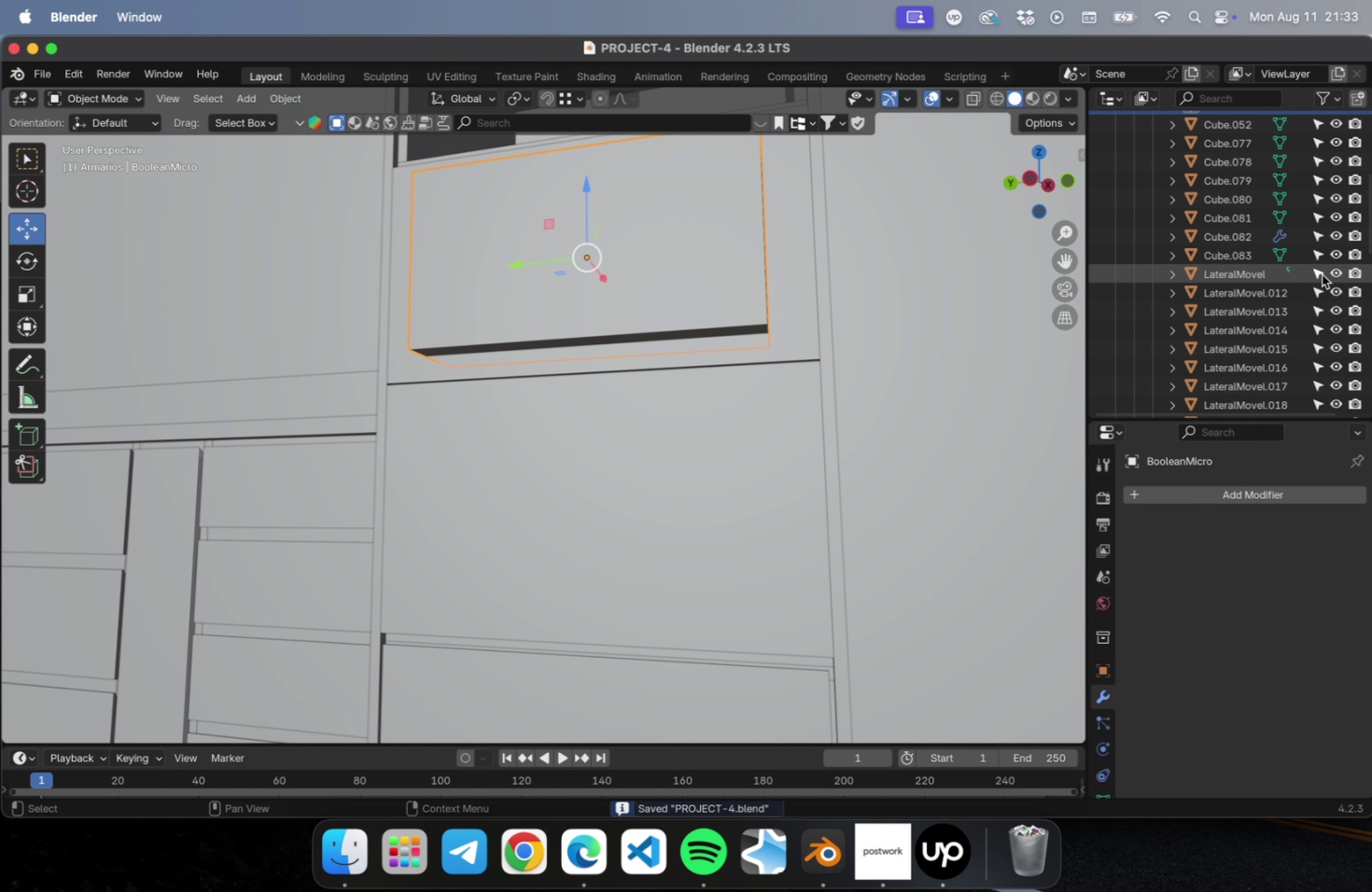 
scroll: coordinate [1324, 347], scroll_direction: down, amount: 42.0
 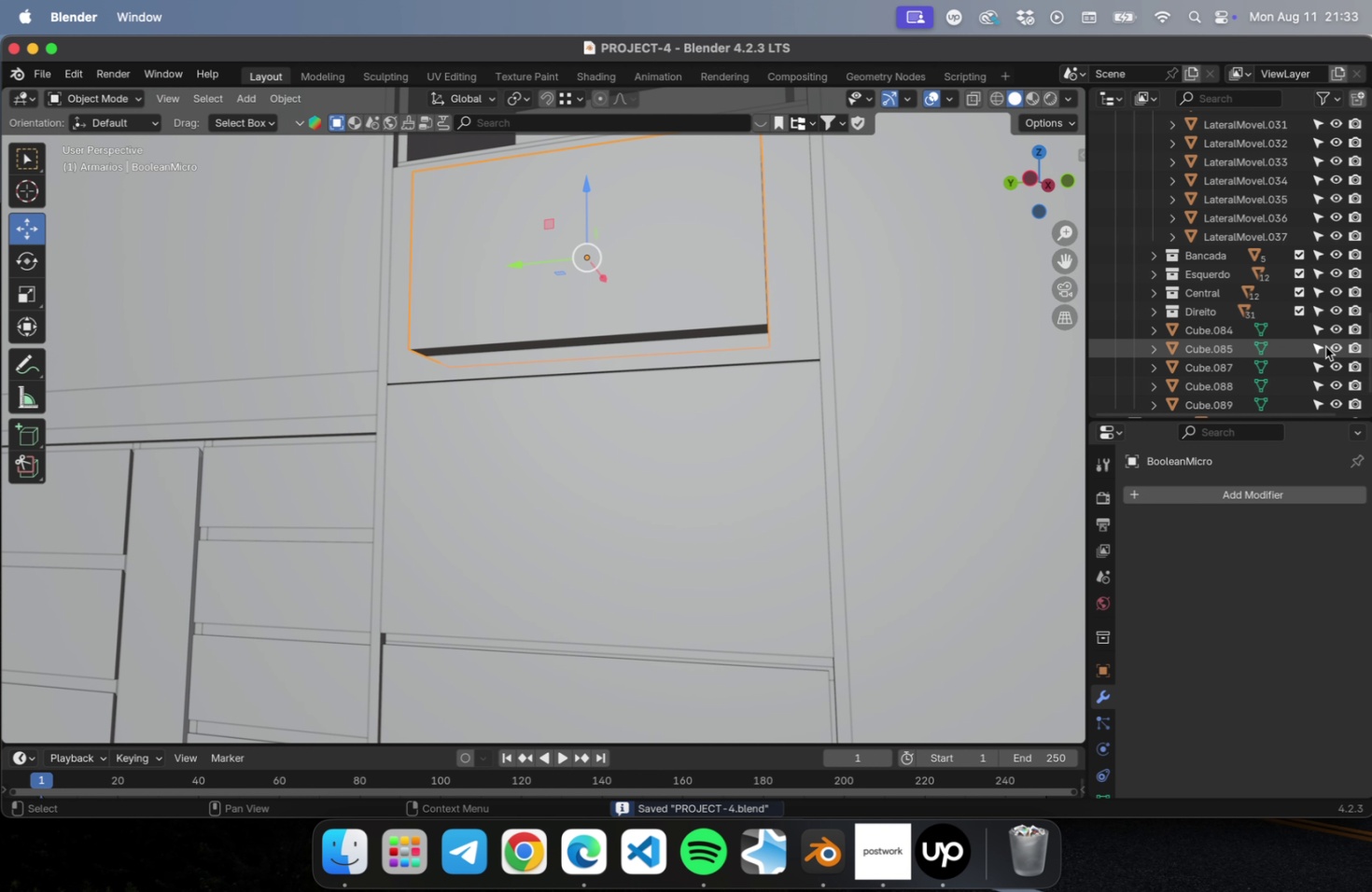 
scroll: coordinate [1318, 319], scroll_direction: up, amount: 71.0
 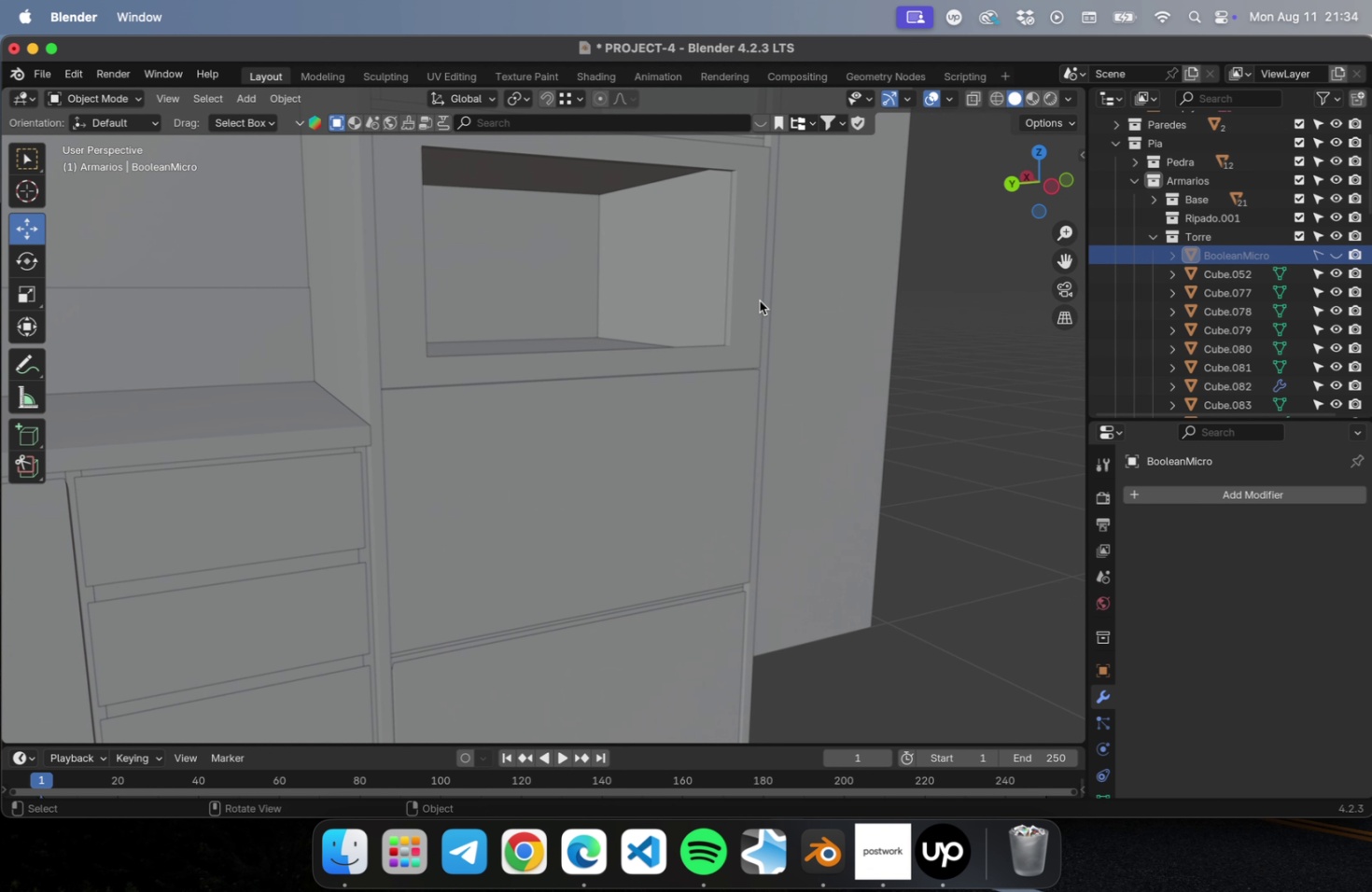 
wait(6.16)
 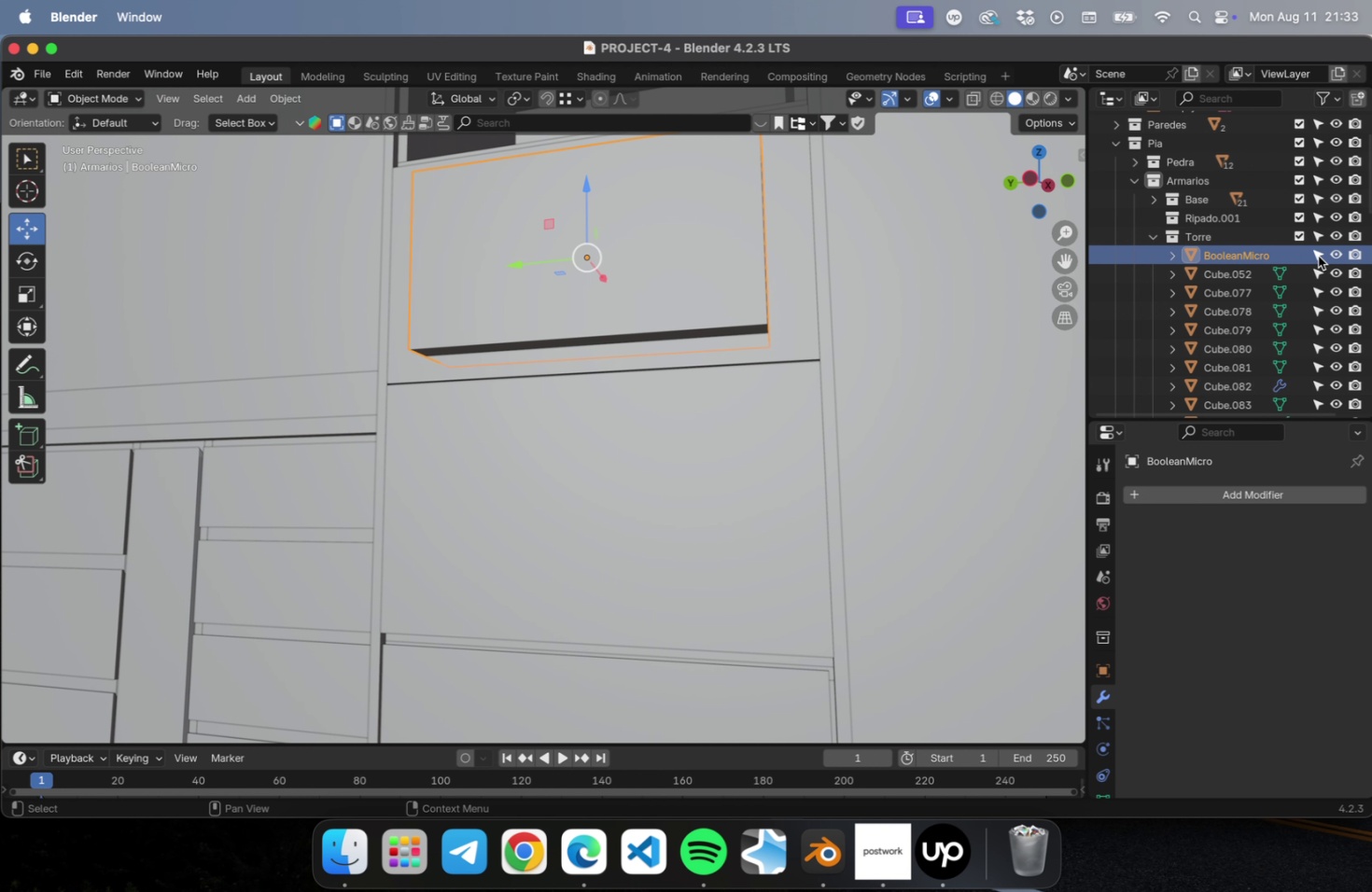 
left_click([1312, 257])
 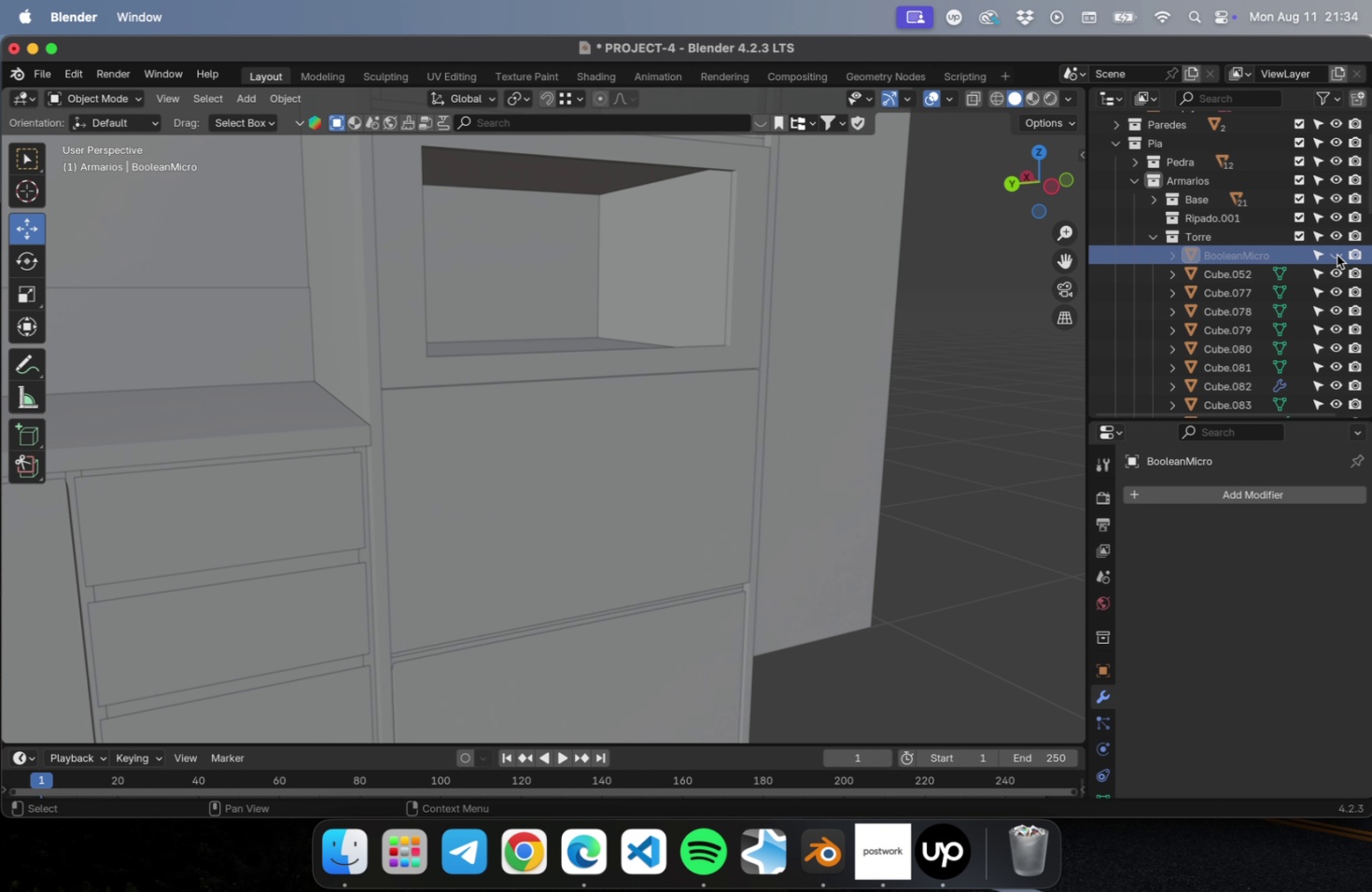 
left_click([1334, 255])
 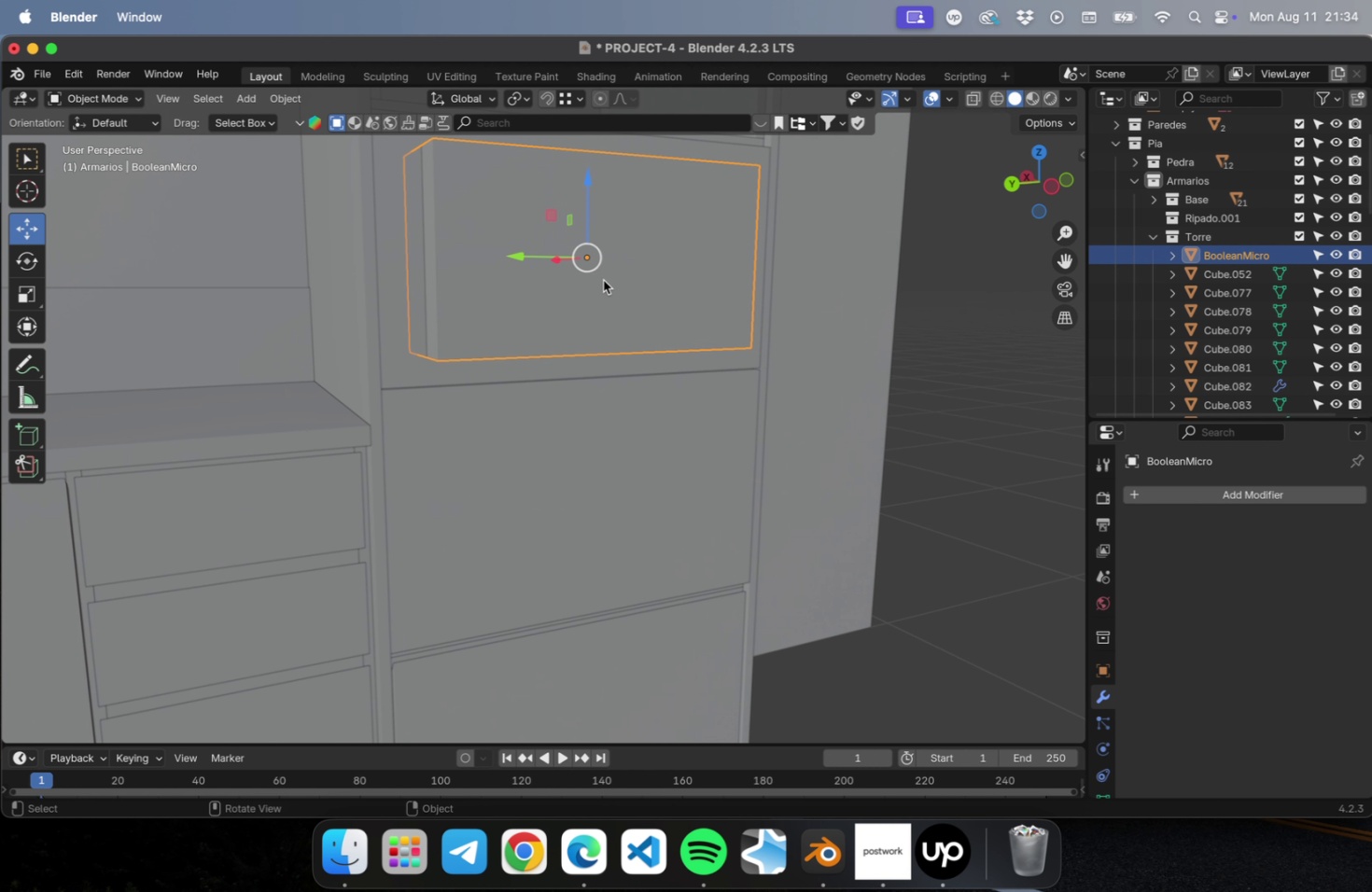 
type(Dz)
 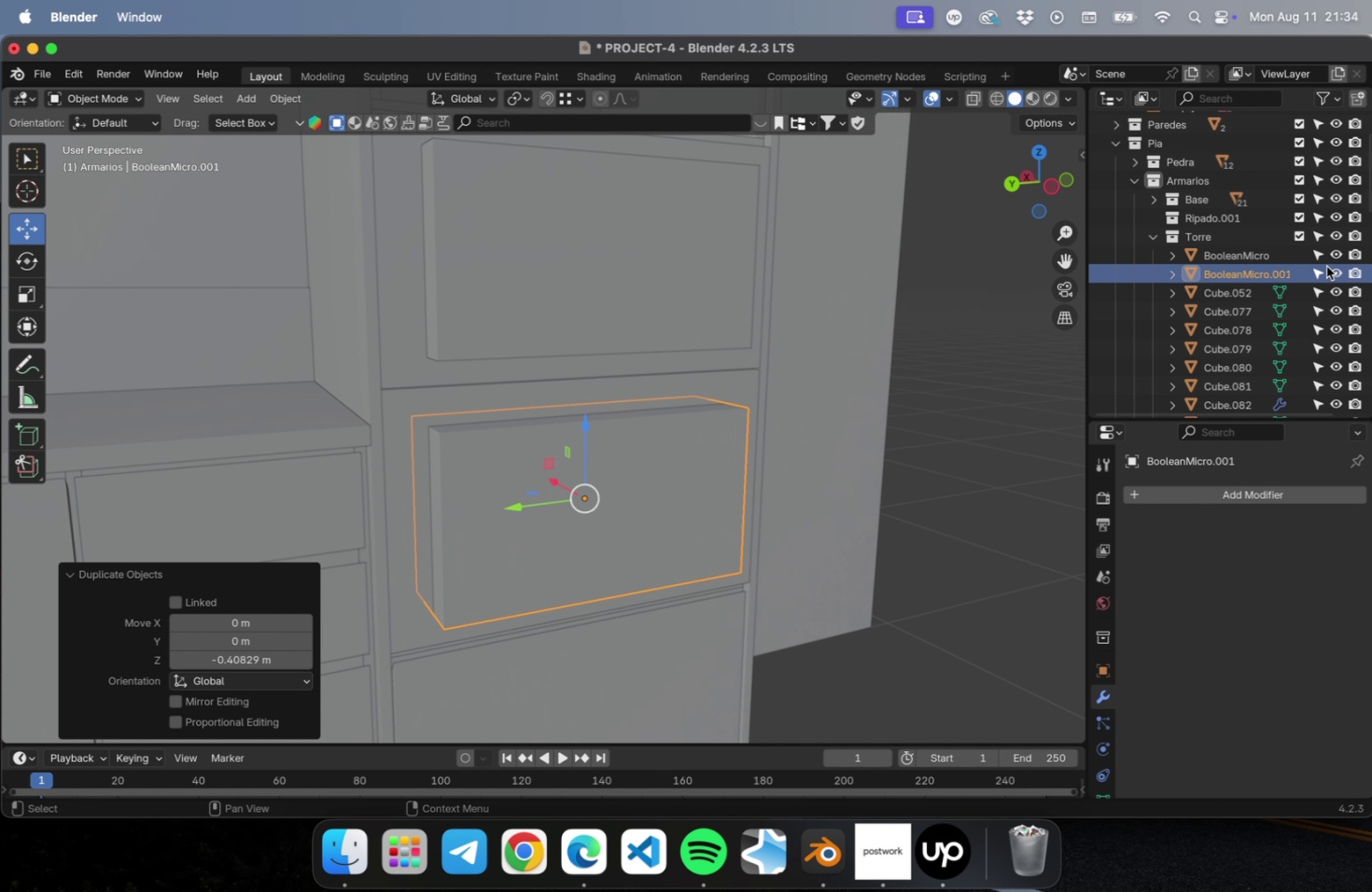 
double_click([1331, 256])
 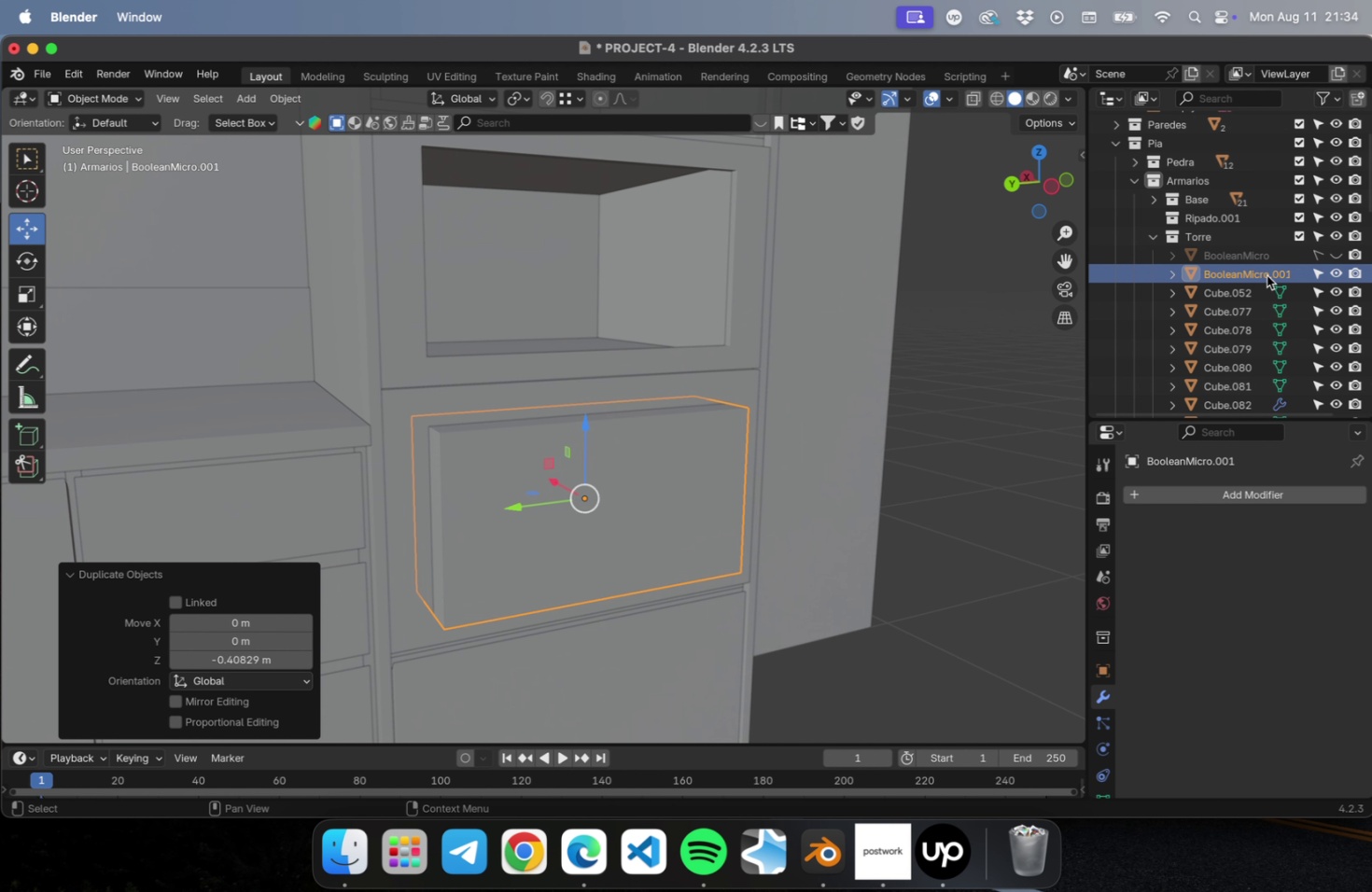 
triple_click([1266, 275])
 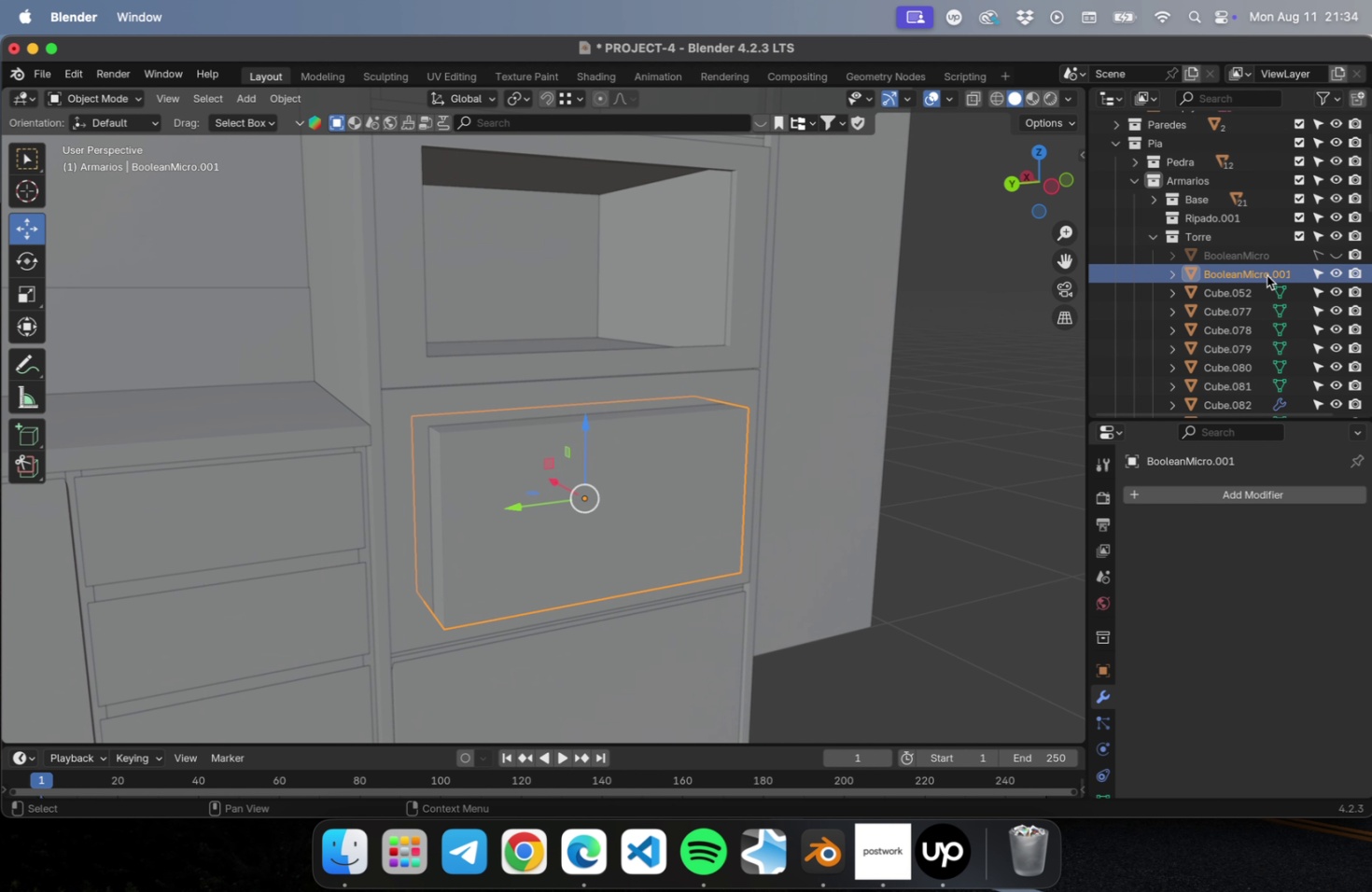 
triple_click([1266, 275])
 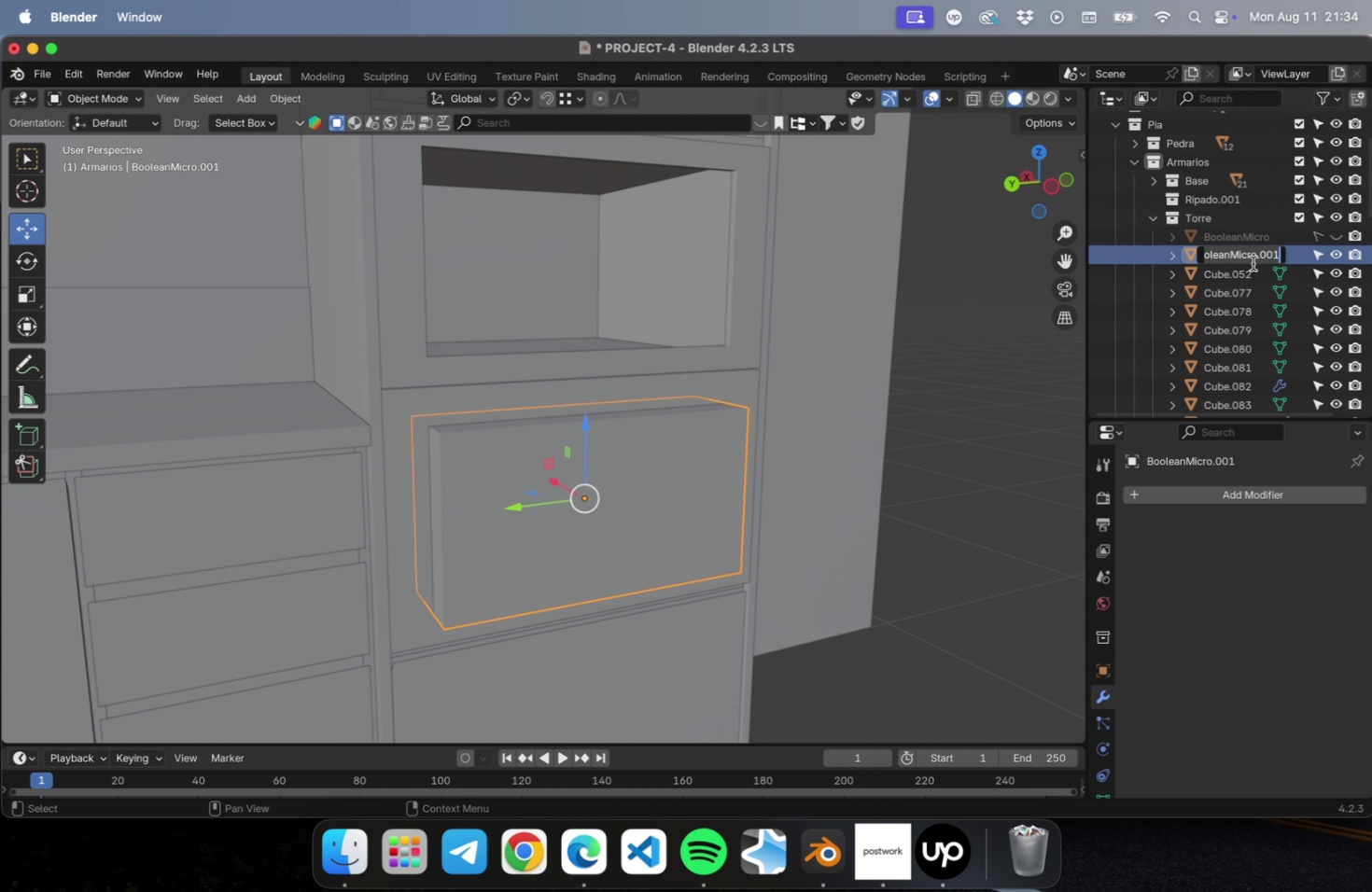 
left_click([1250, 258])
 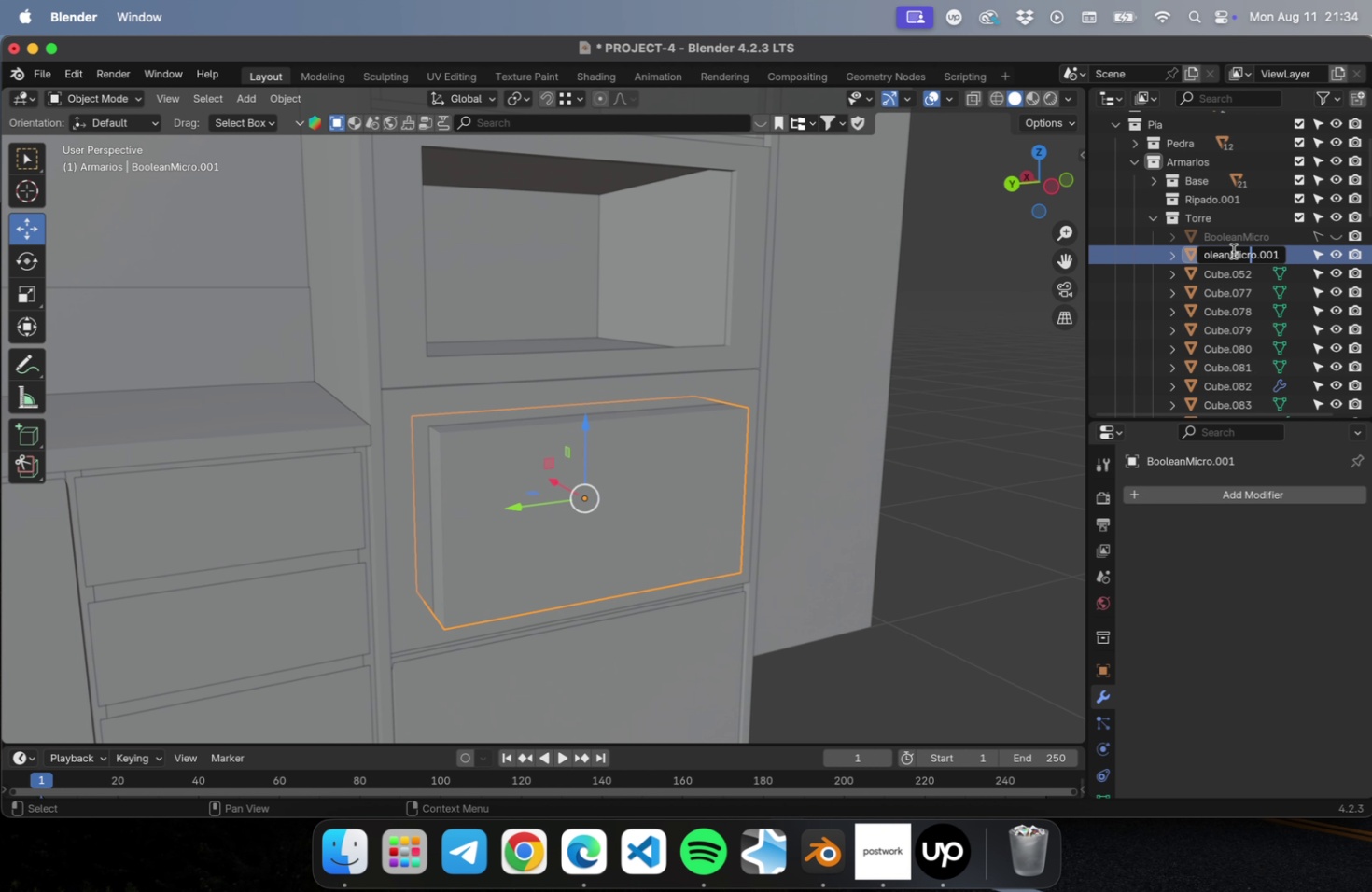 
left_click_drag(start_coordinate=[1232, 251], to_coordinate=[1361, 254])
 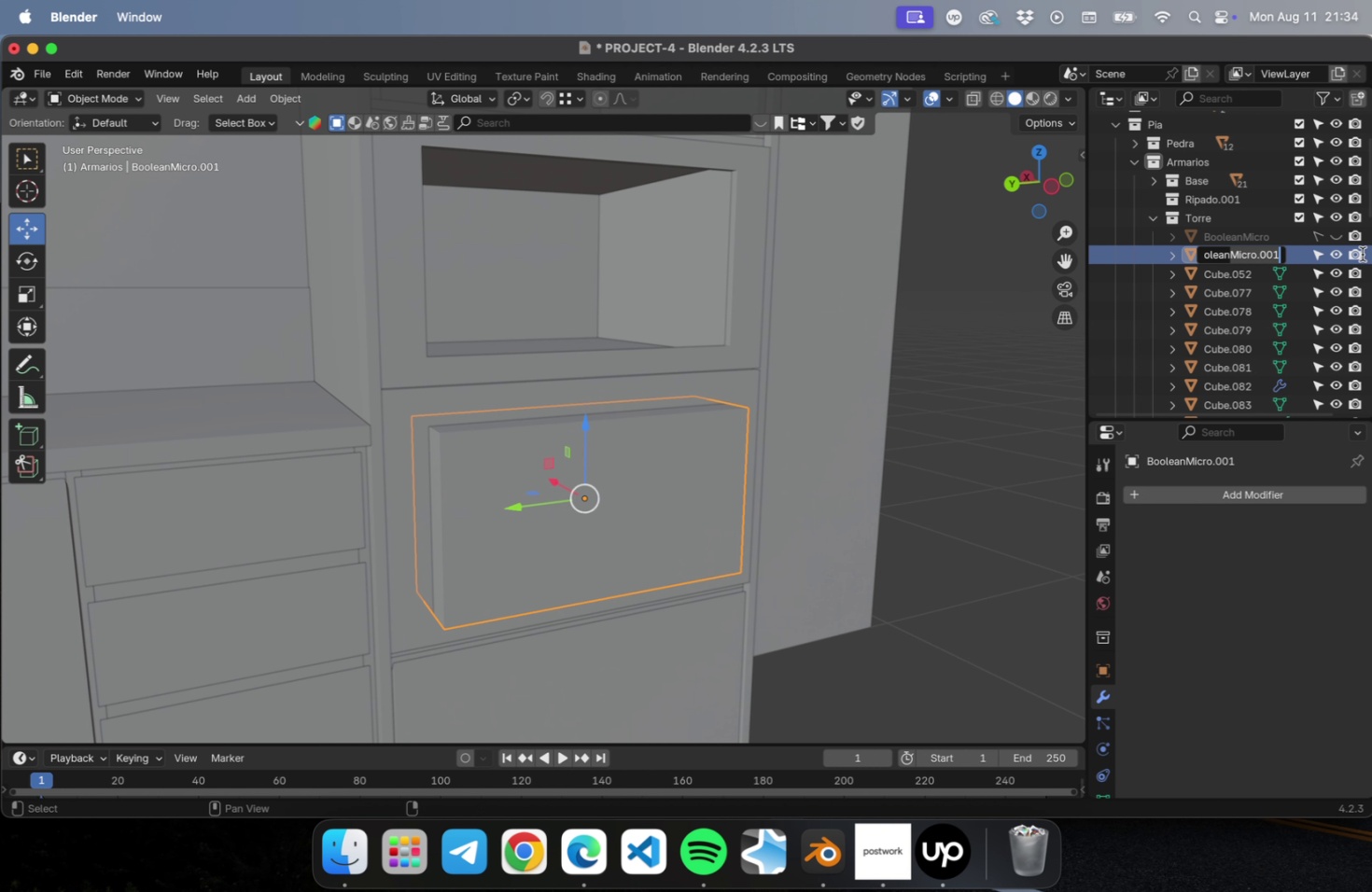 
type(Forno)
 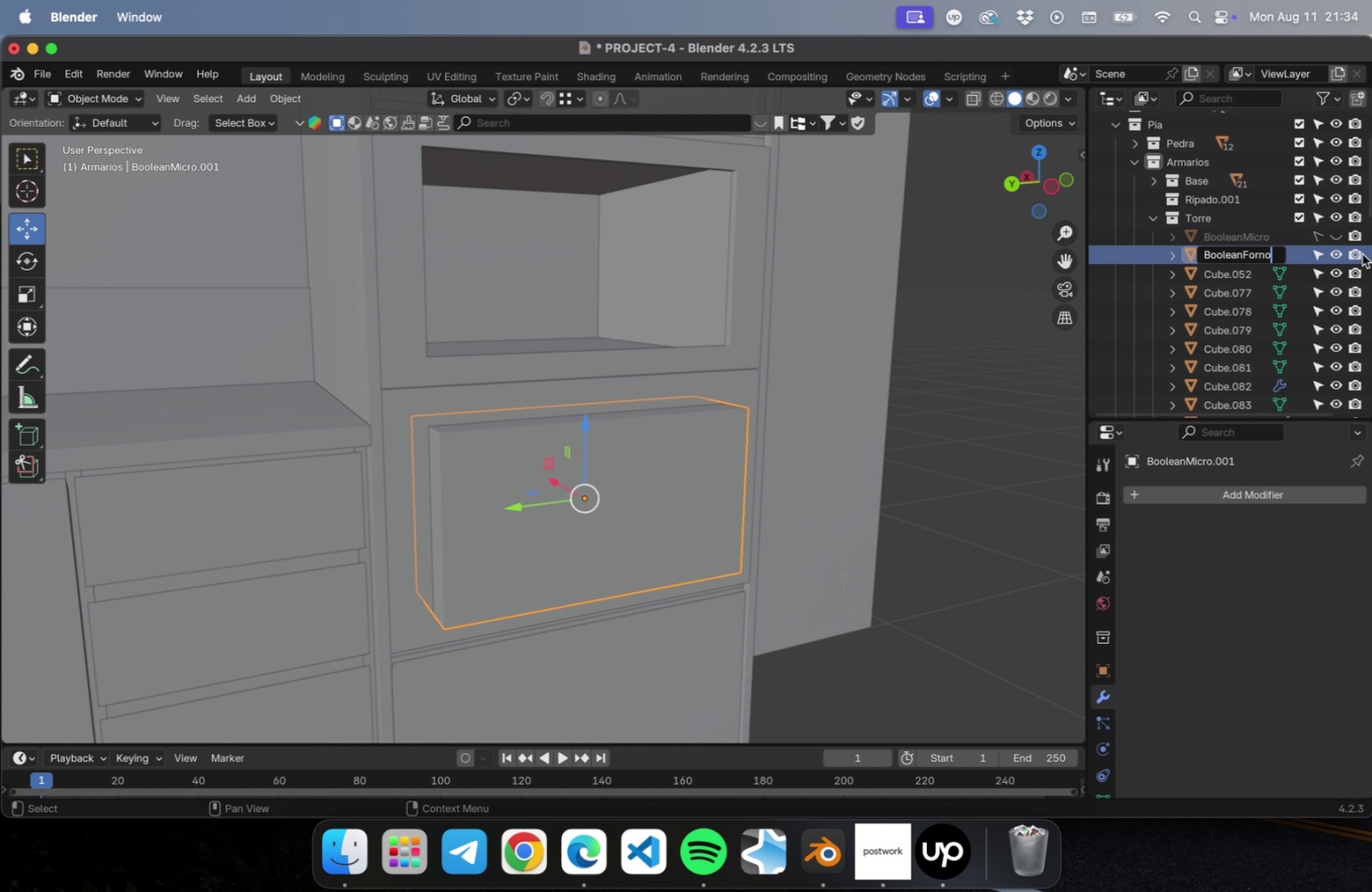 
key(Enter)
 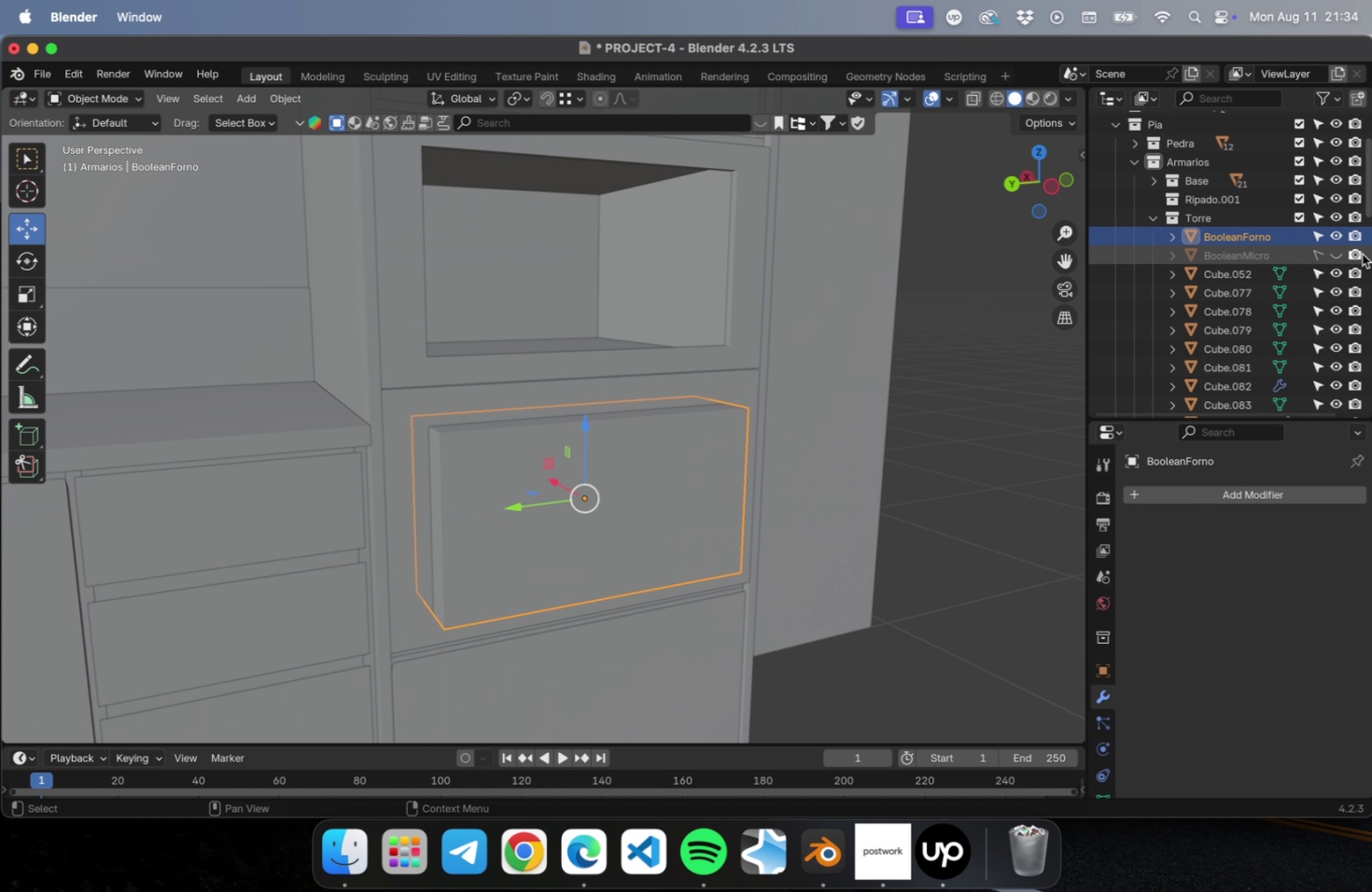 
key(Meta+CommandLeft)
 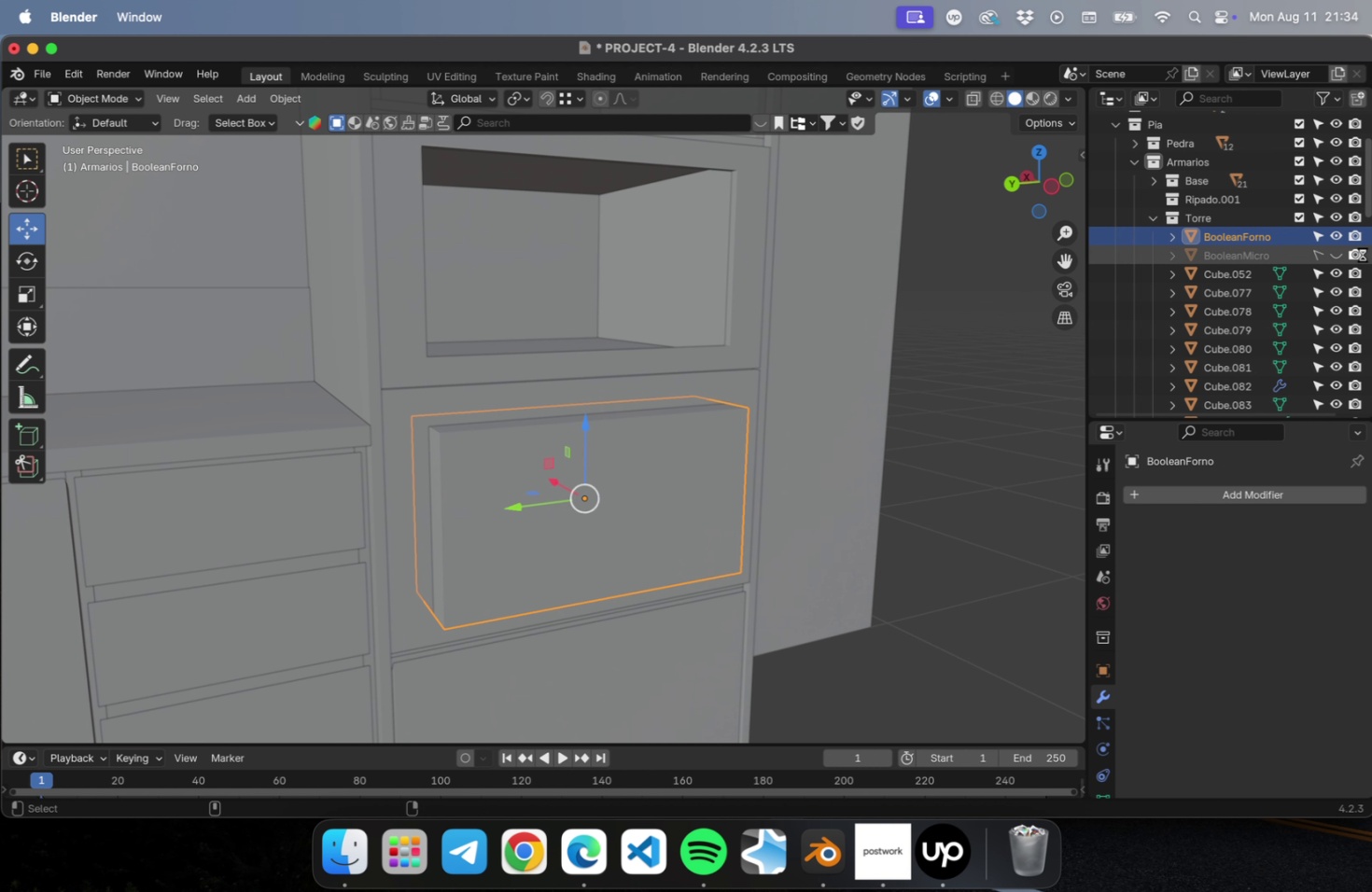 
key(Meta+S)
 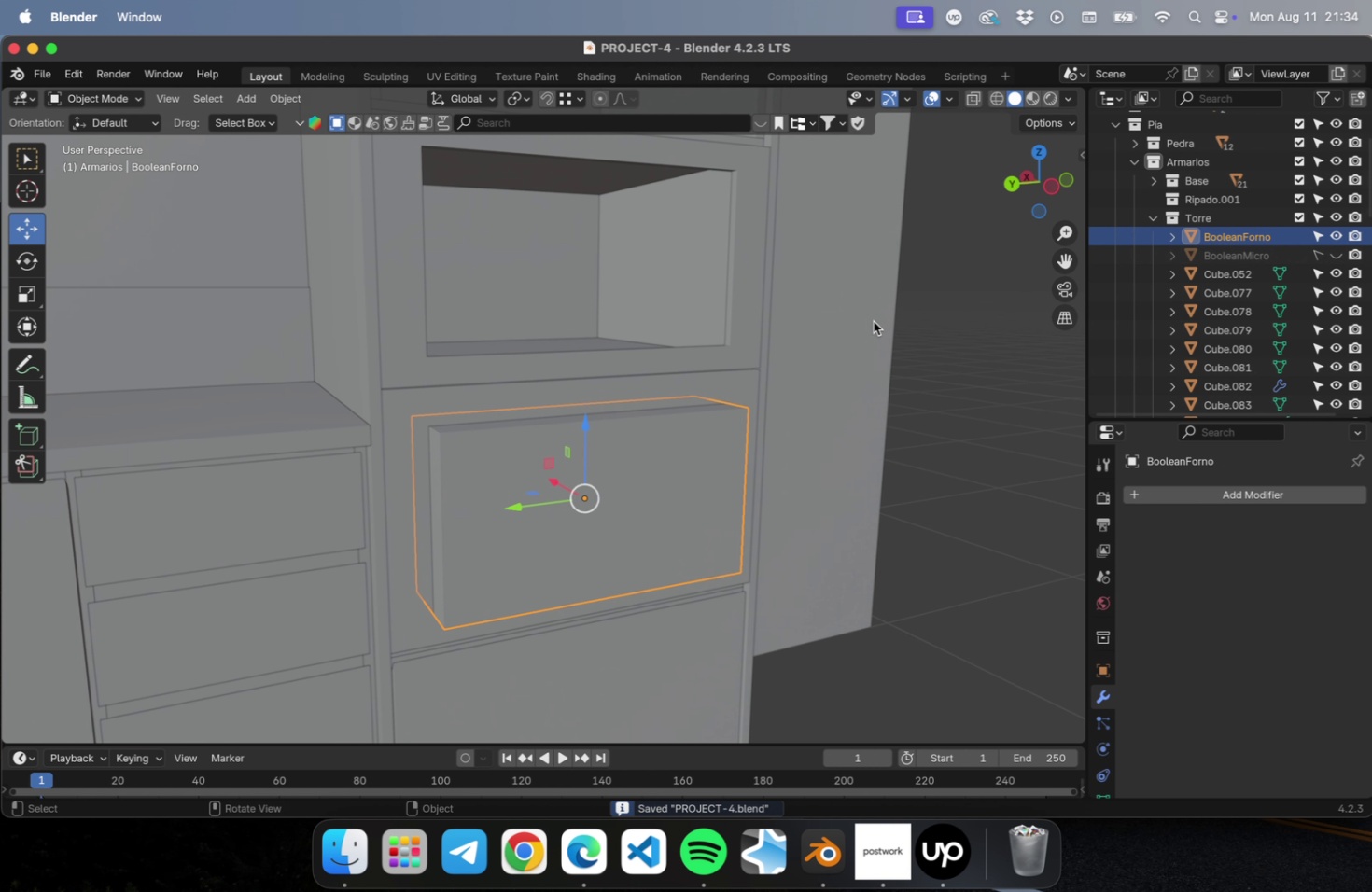 
hold_key(key=ShiftLeft, duration=0.76)
left_click([707, 390])
 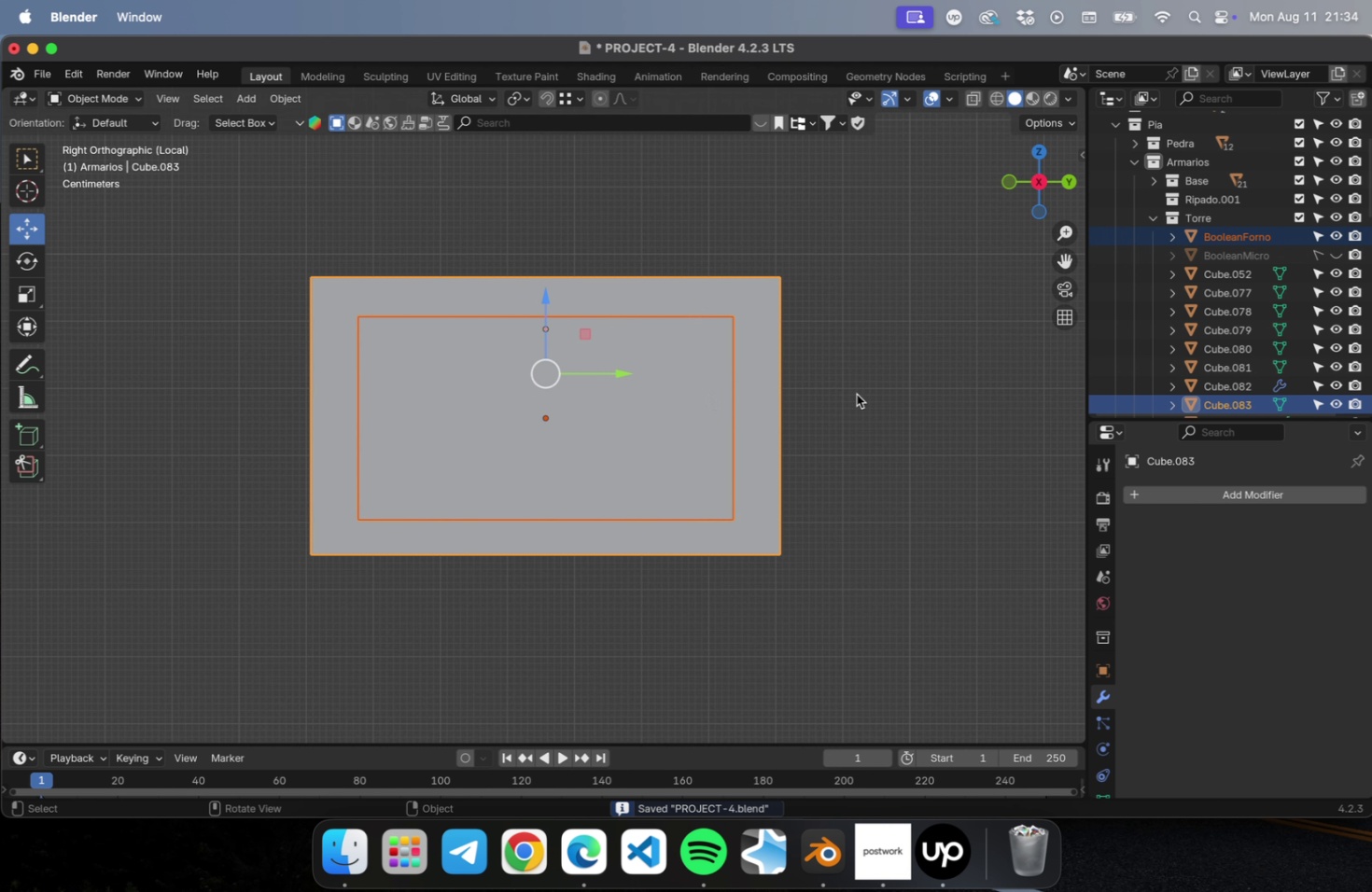 
key(NumLock)
 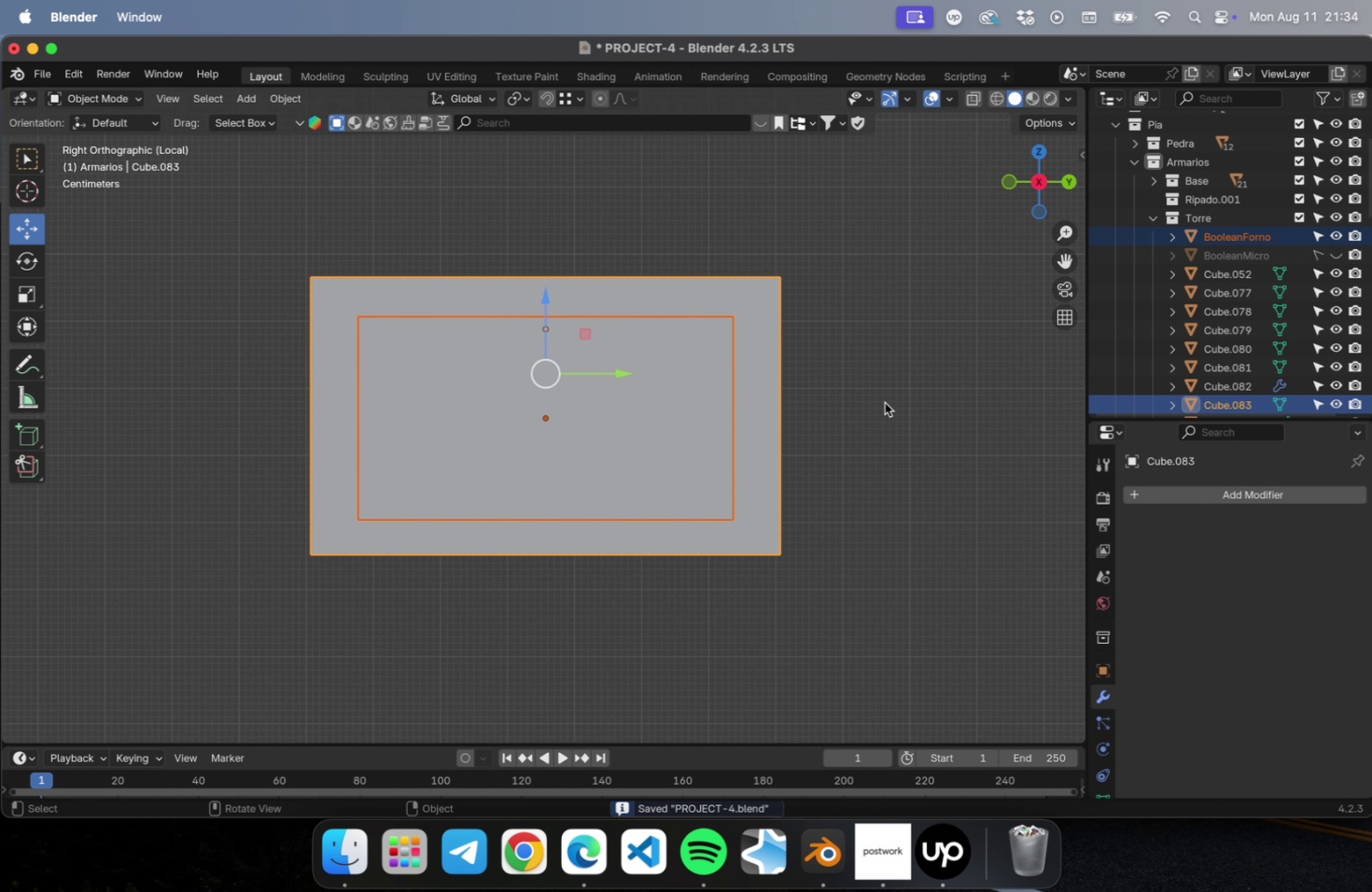 
key(NumpadDivide)
 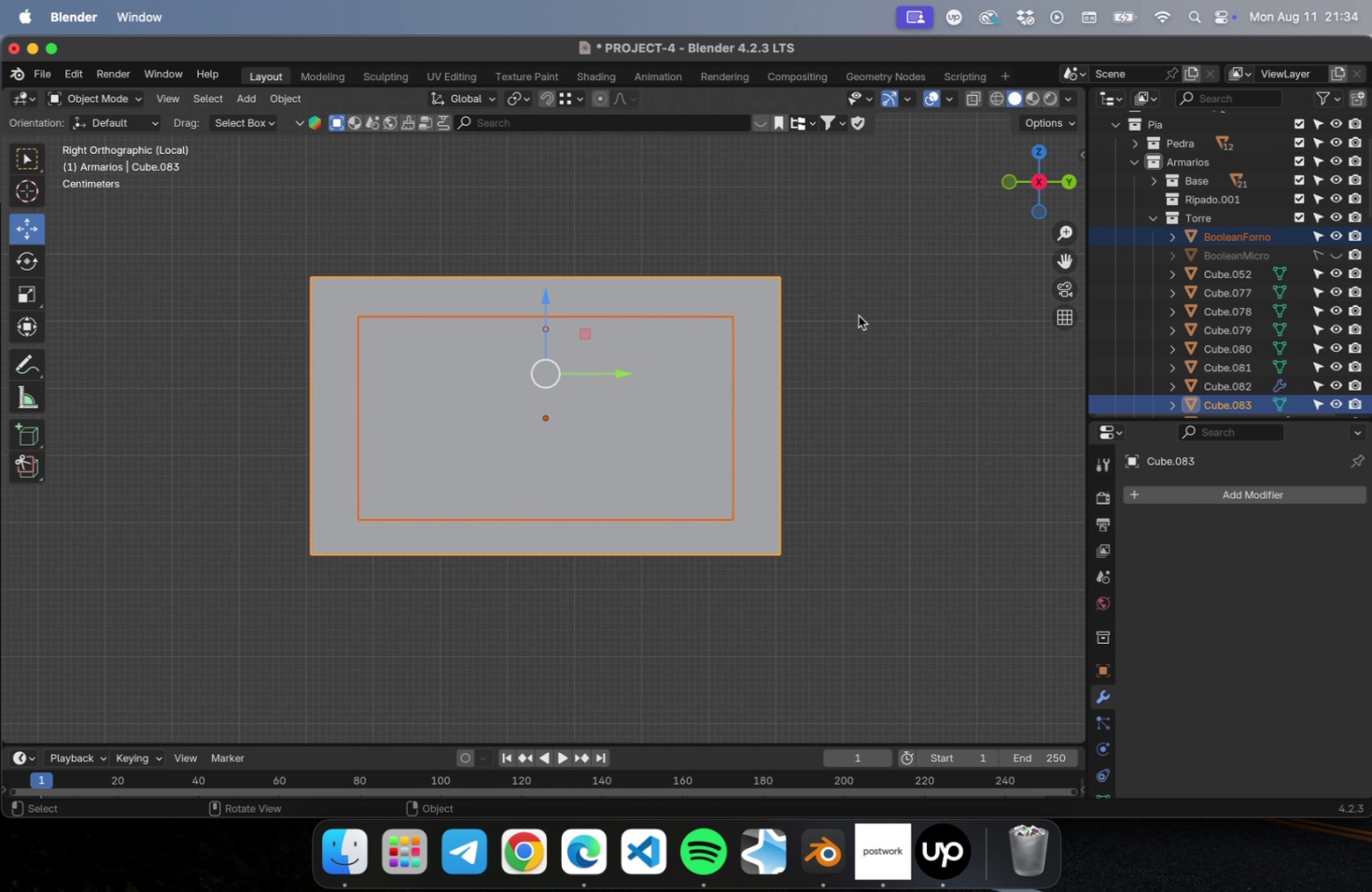 
key(NumLock)
 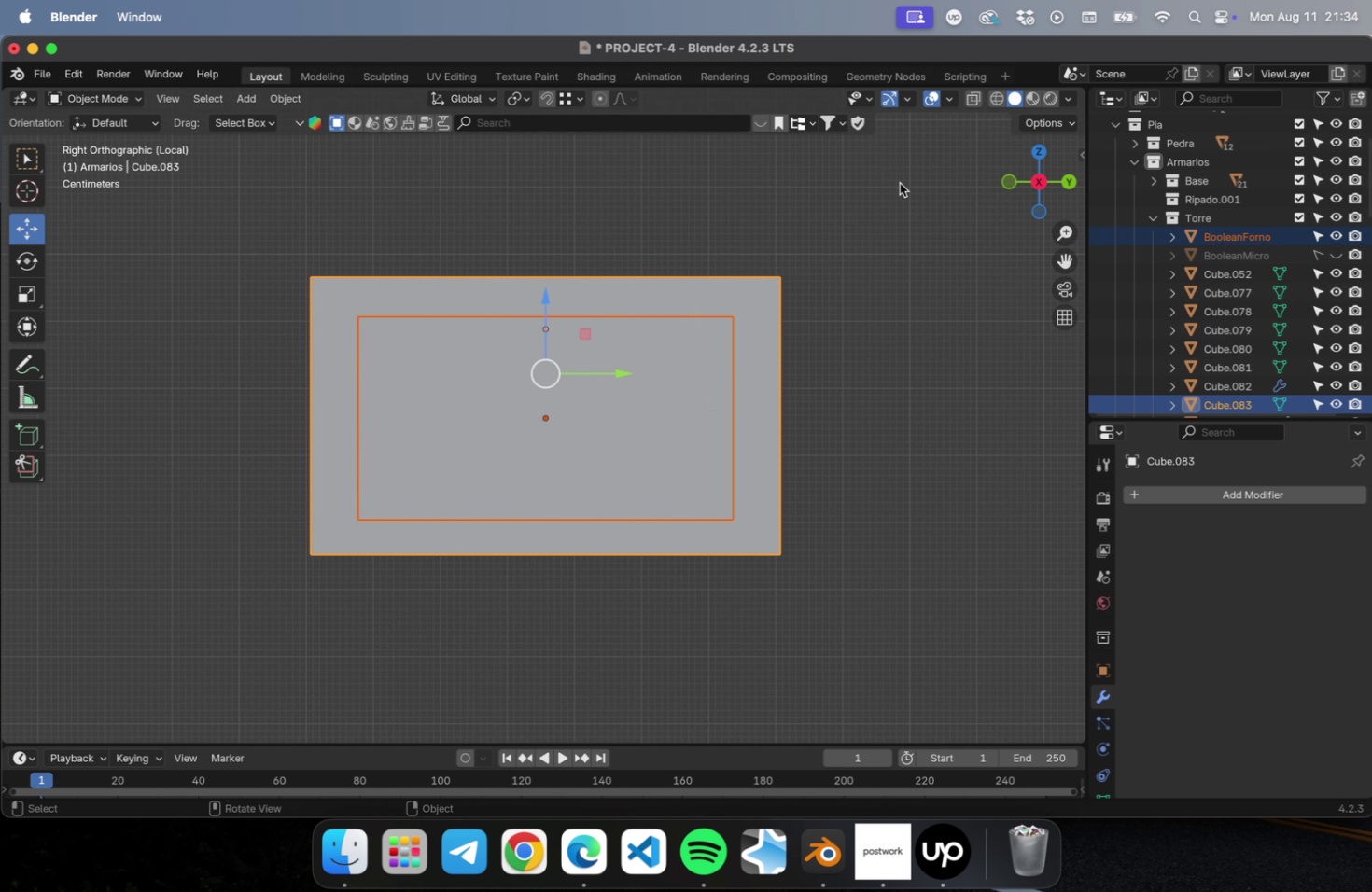 
key(Numpad3)
 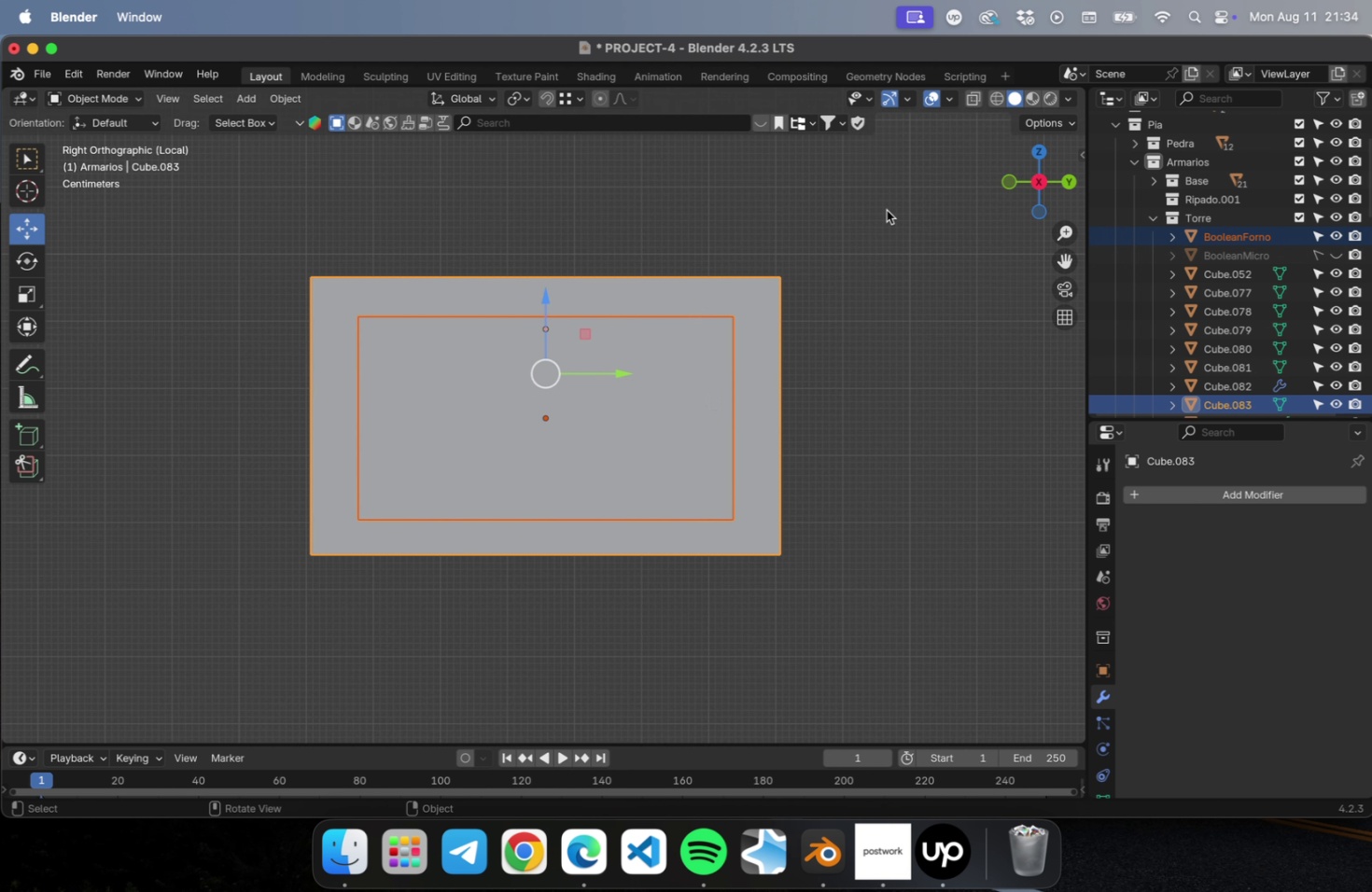 
left_click([991, 97])
 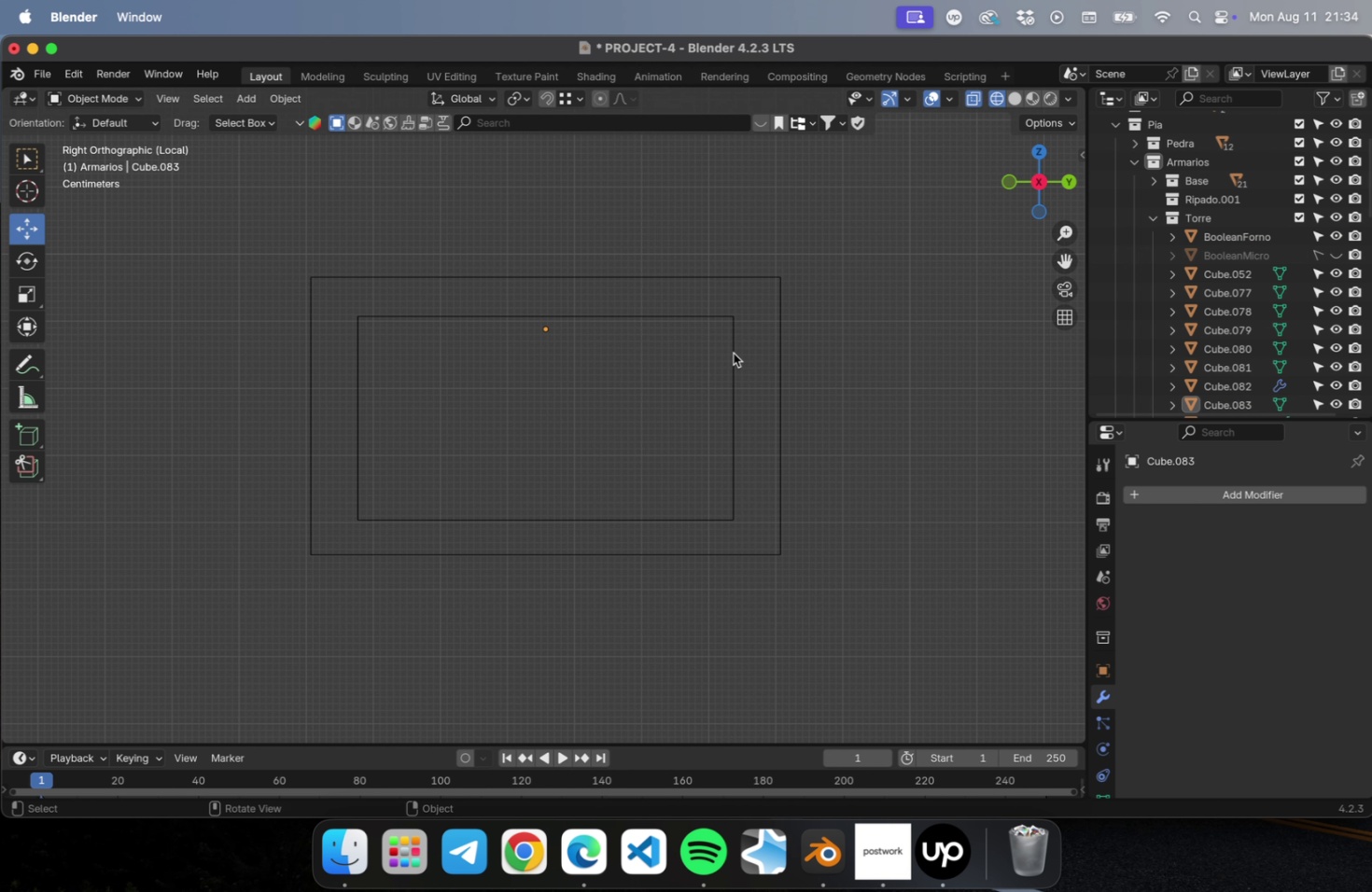 
left_click([730, 349])
 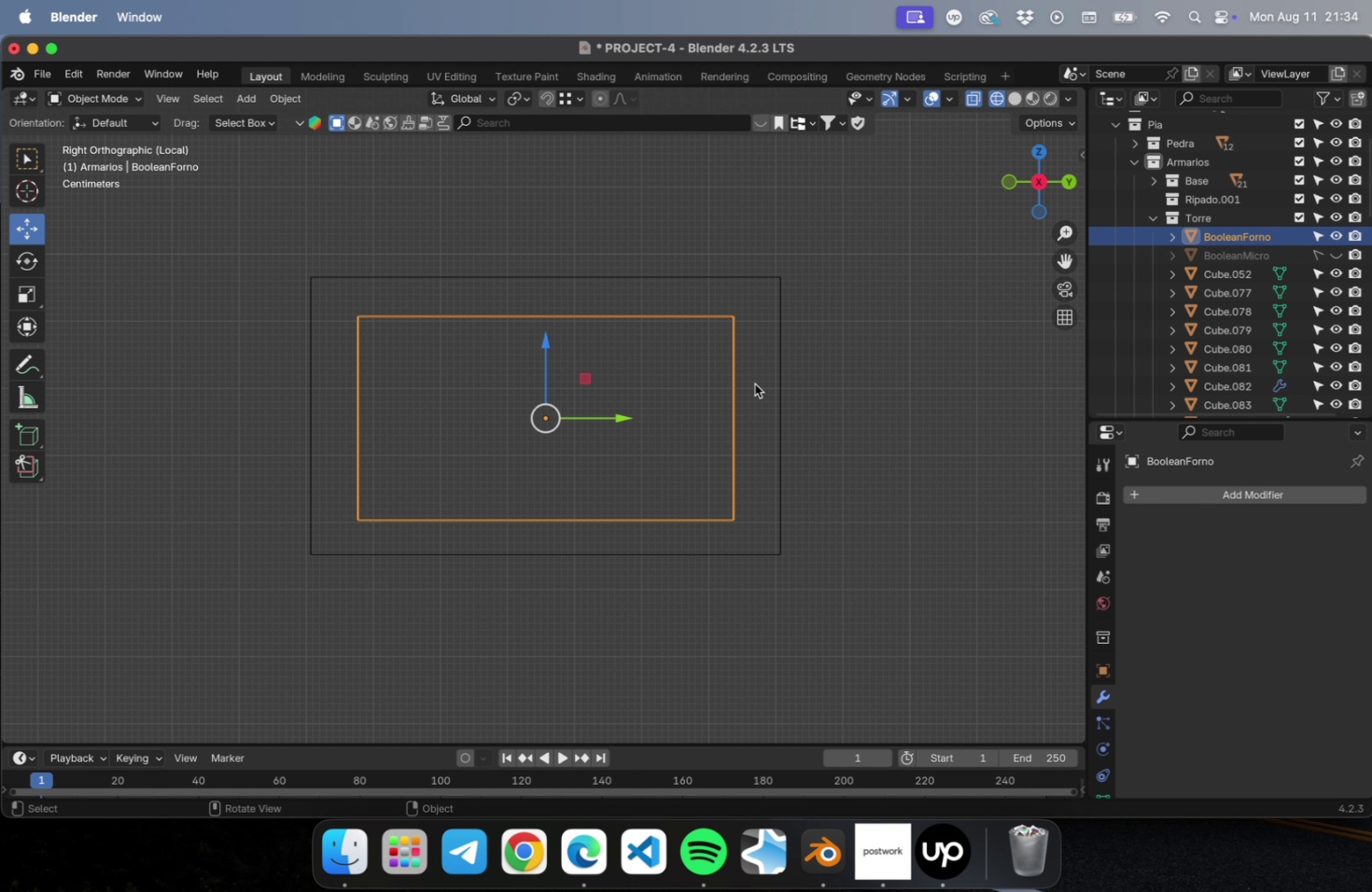 
key(Tab)
 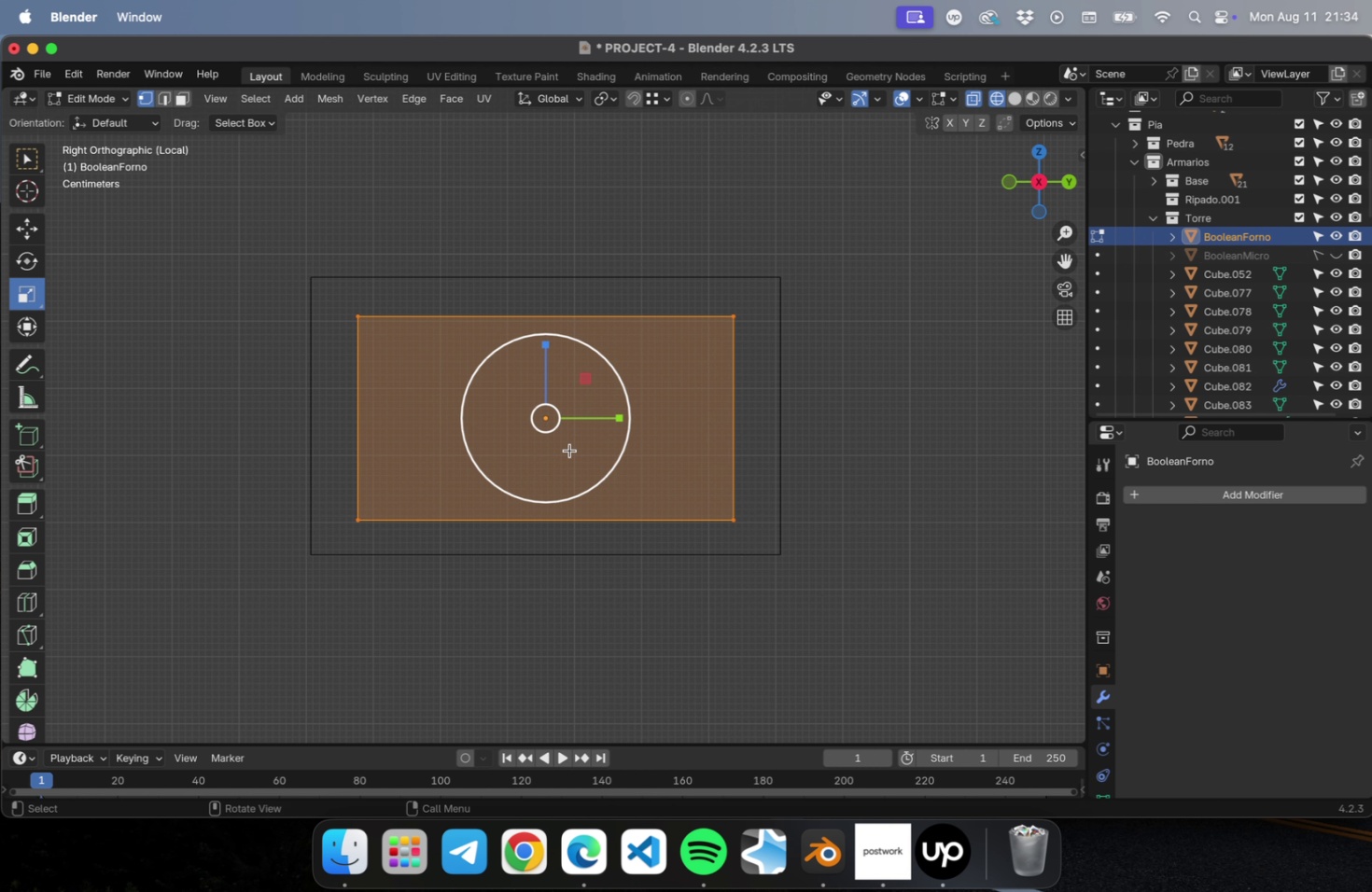 
left_click_drag(start_coordinate=[616, 417], to_coordinate=[628, 413])
 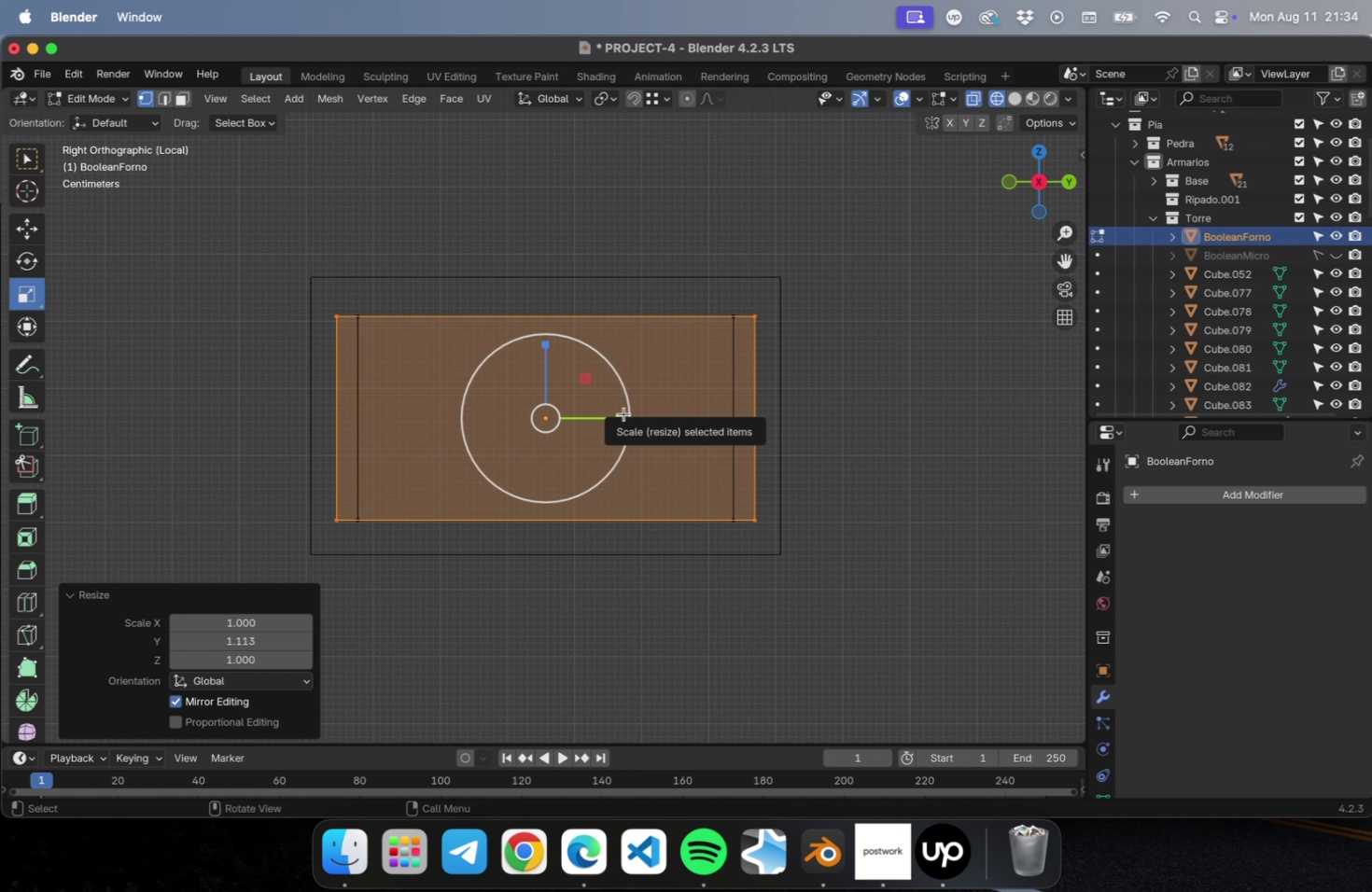 
key(Meta+Z)
 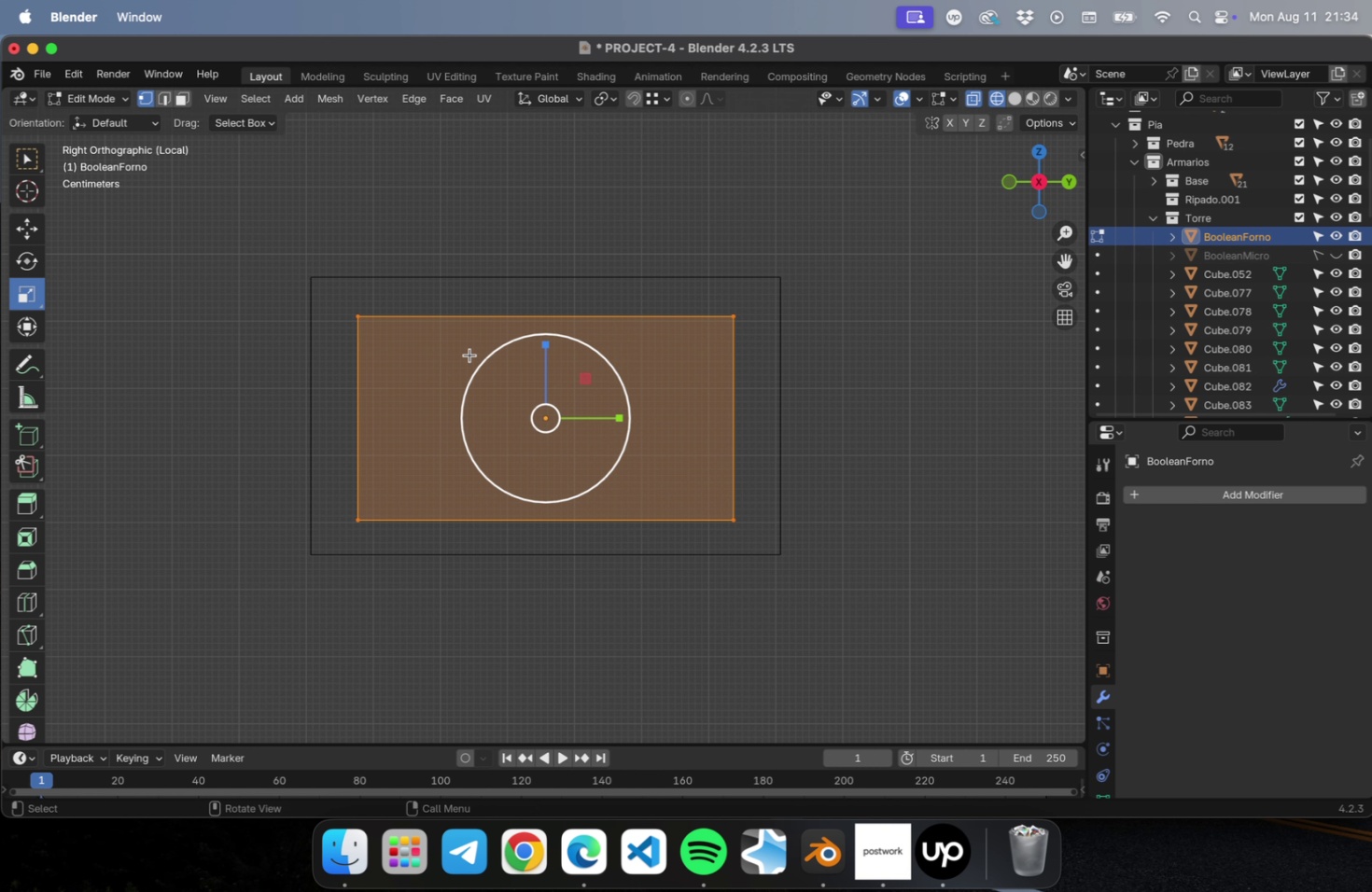 
left_click_drag(start_coordinate=[231, 218], to_coordinate=[1053, 687])
 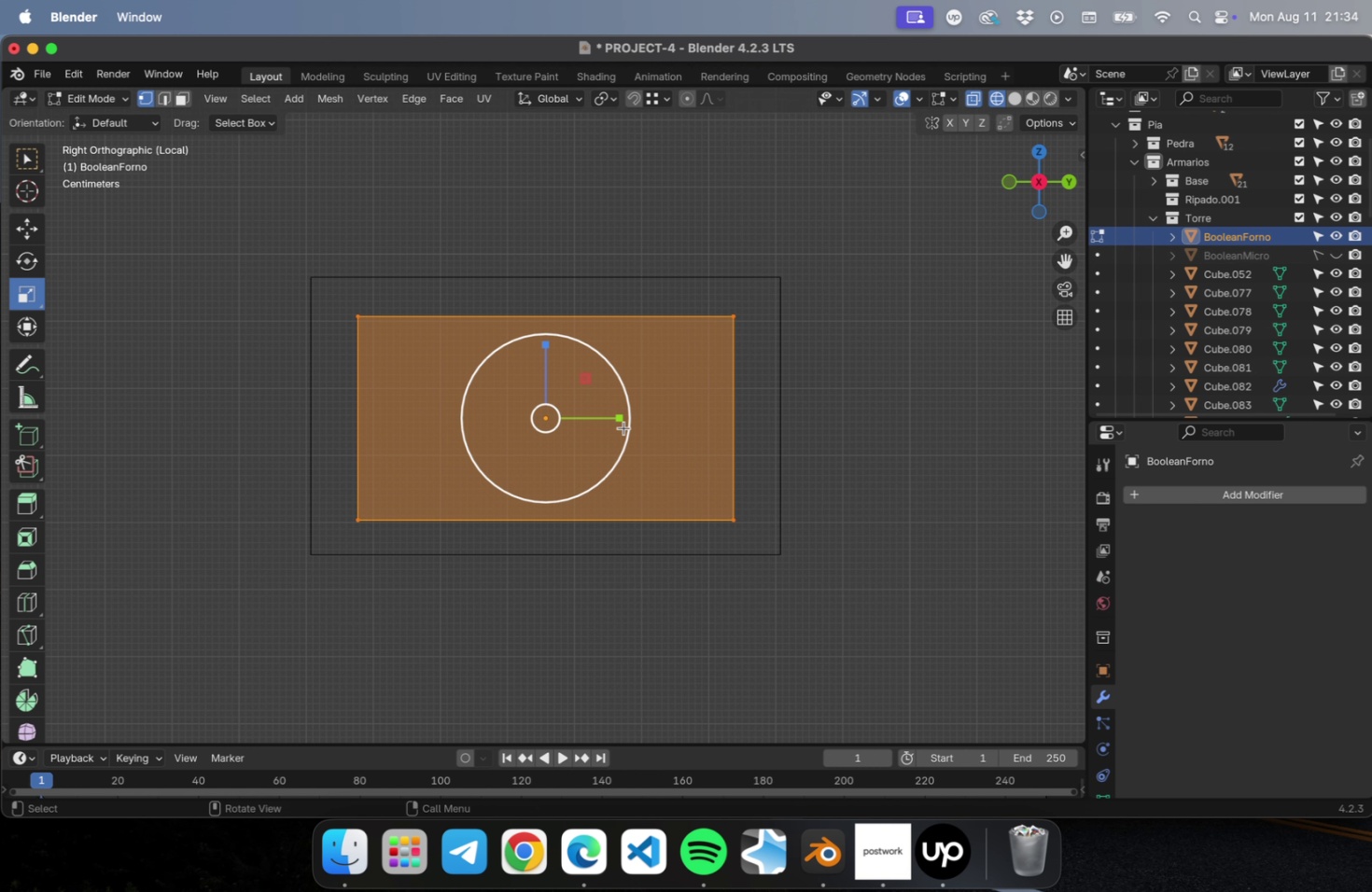 
left_click_drag(start_coordinate=[618, 421], to_coordinate=[630, 419])
 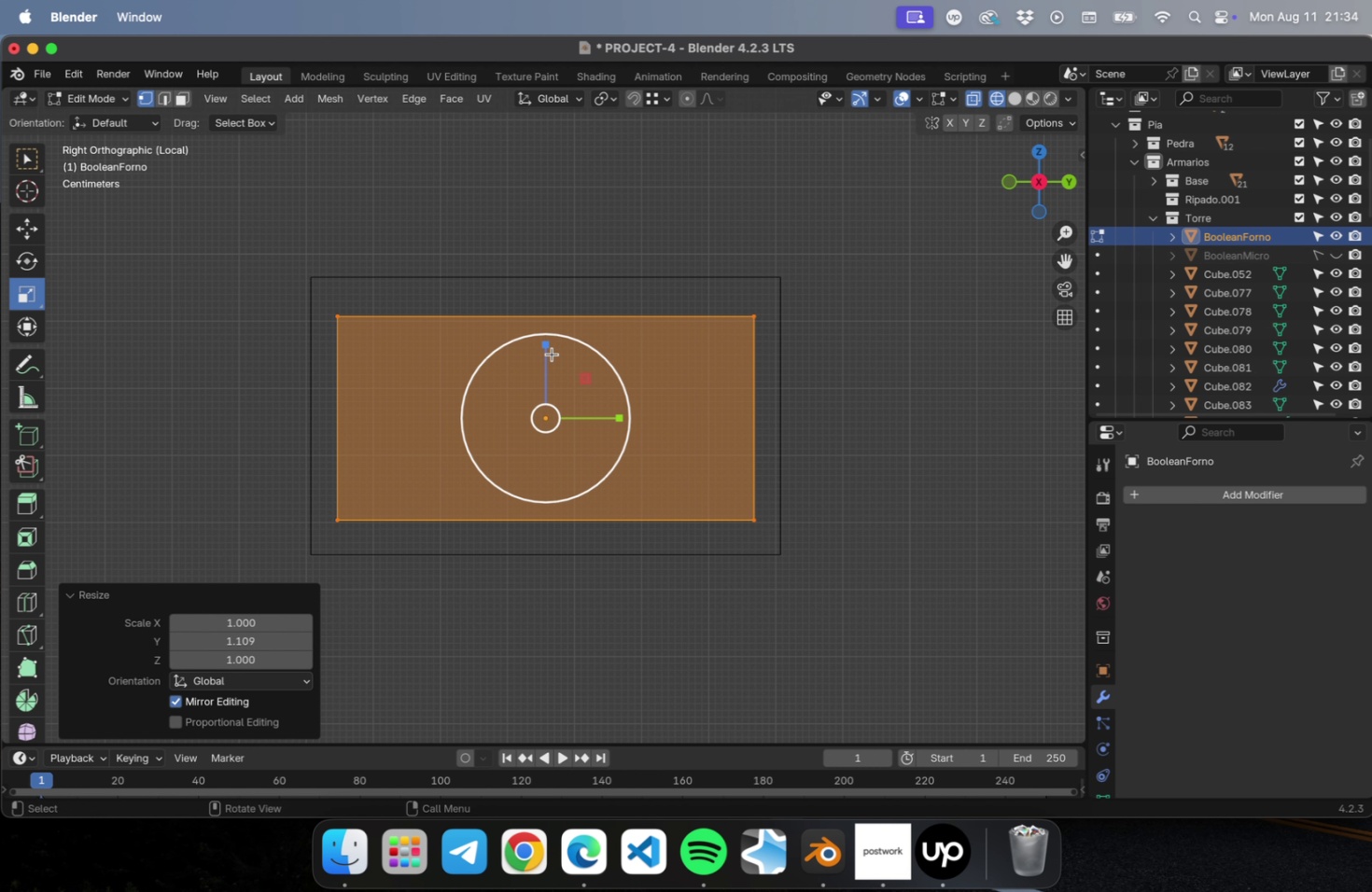 
left_click_drag(start_coordinate=[546, 351], to_coordinate=[546, 336])
 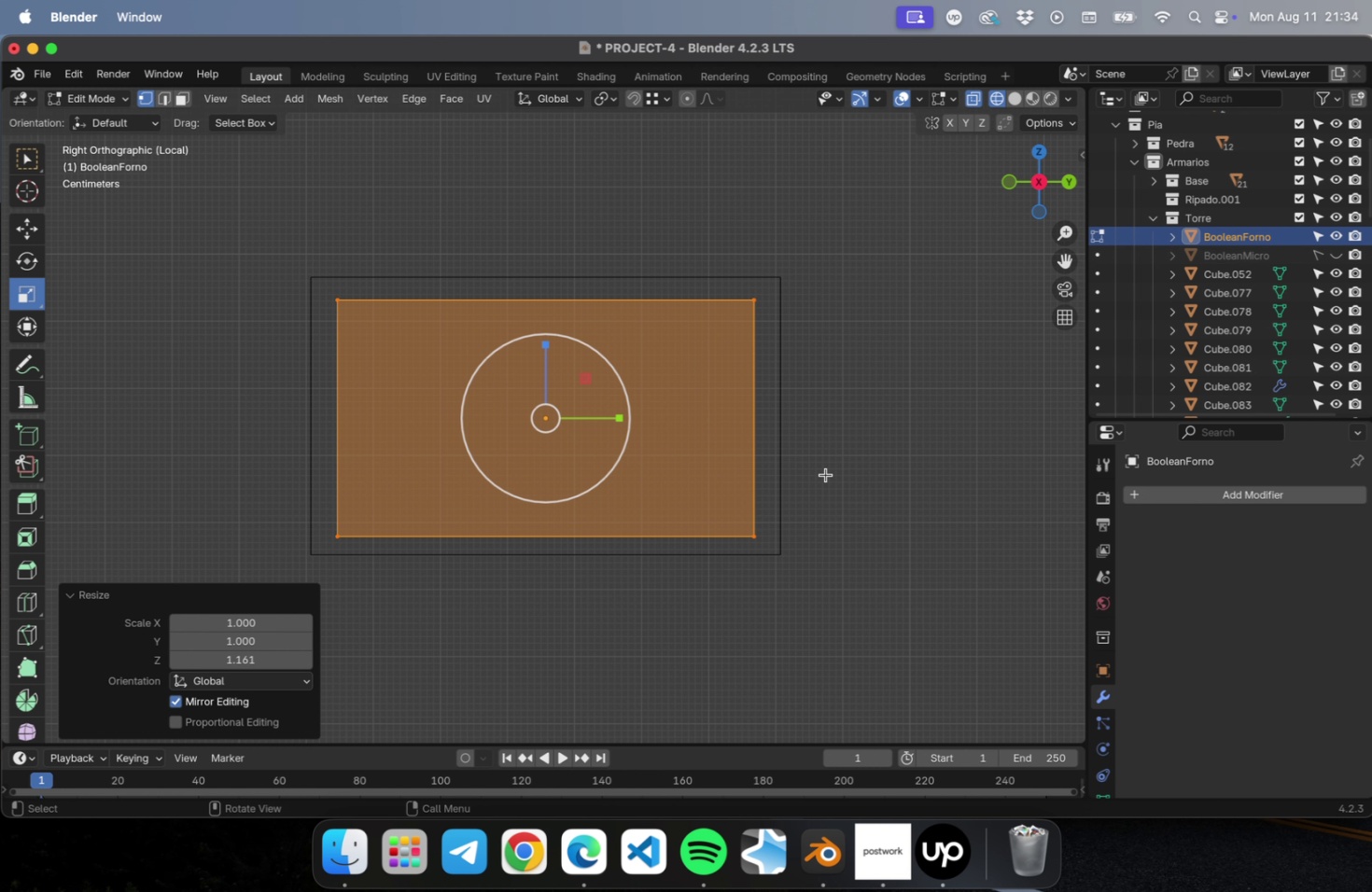 
key(Tab)
 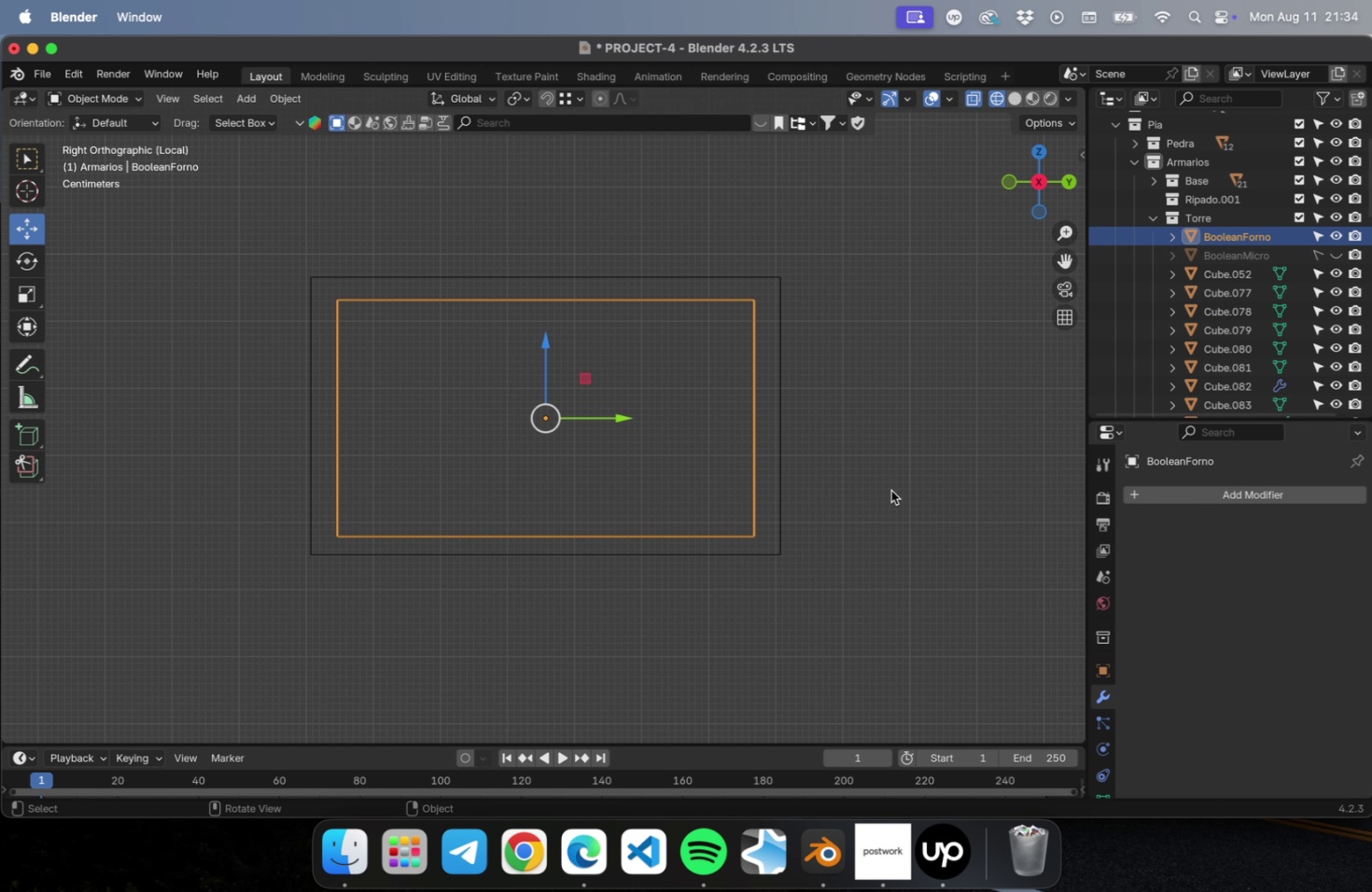 
key(Meta+CommandLeft)
 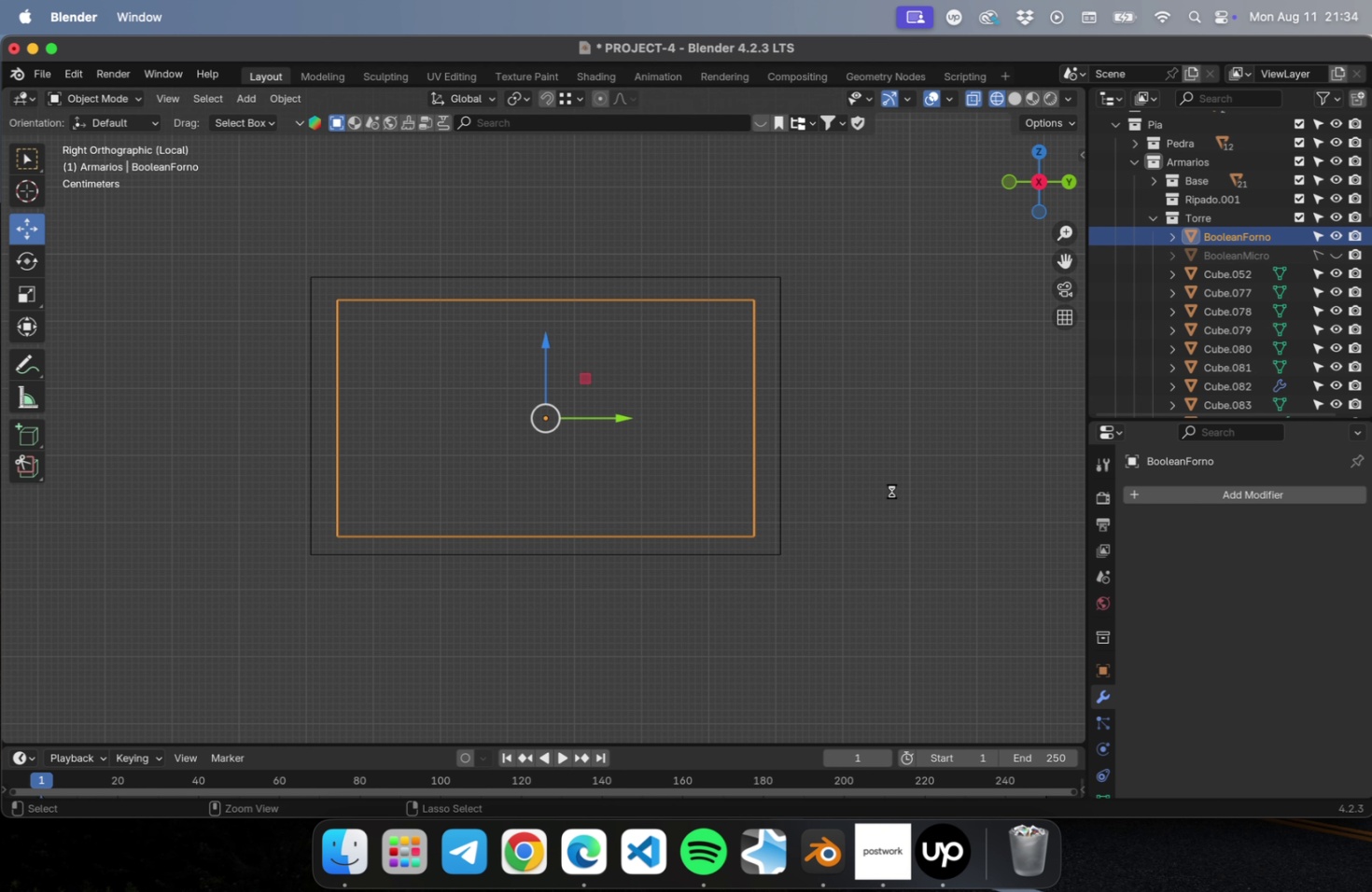 
key(Meta+S)
 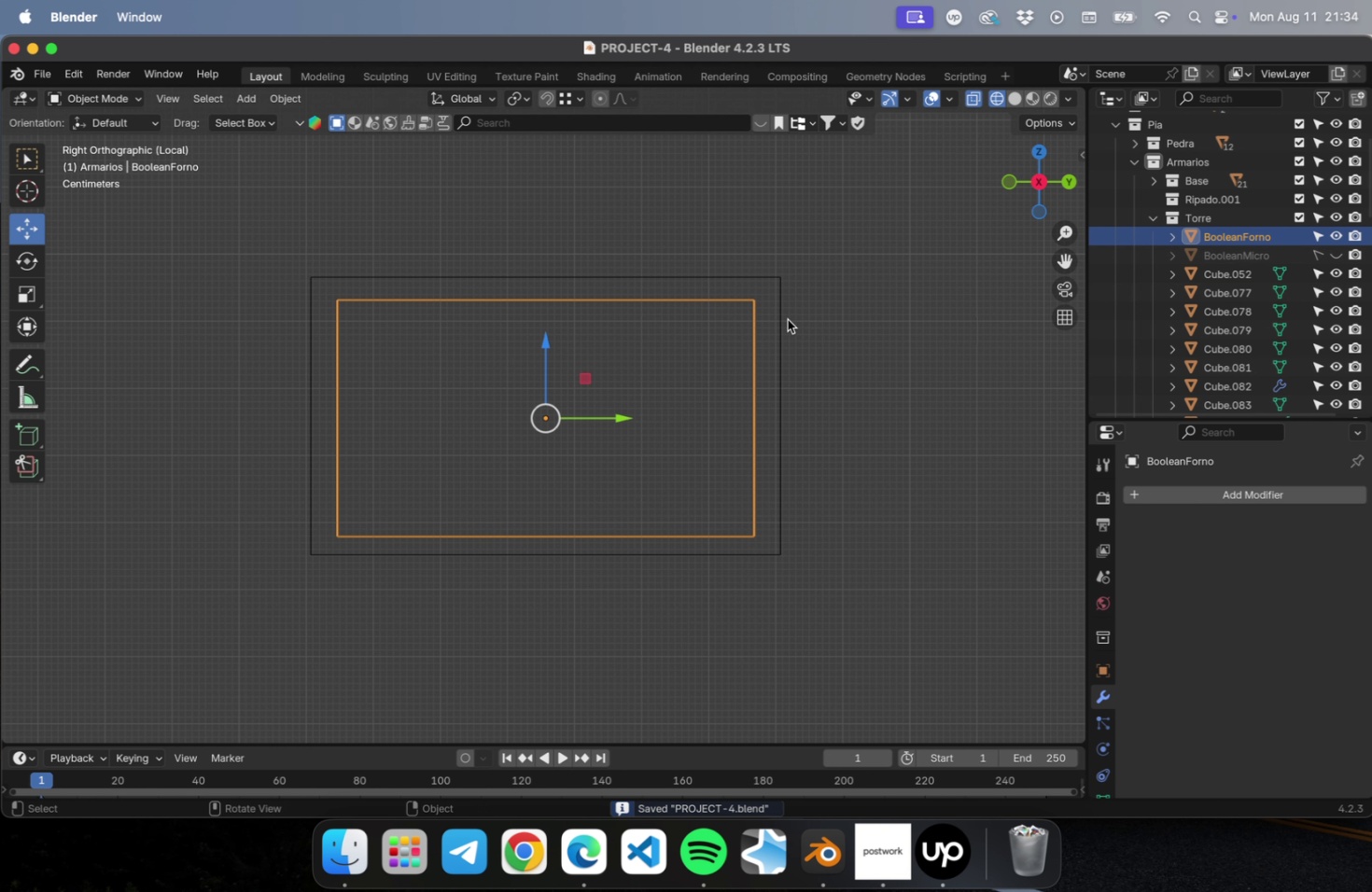 
left_click([779, 321])
 